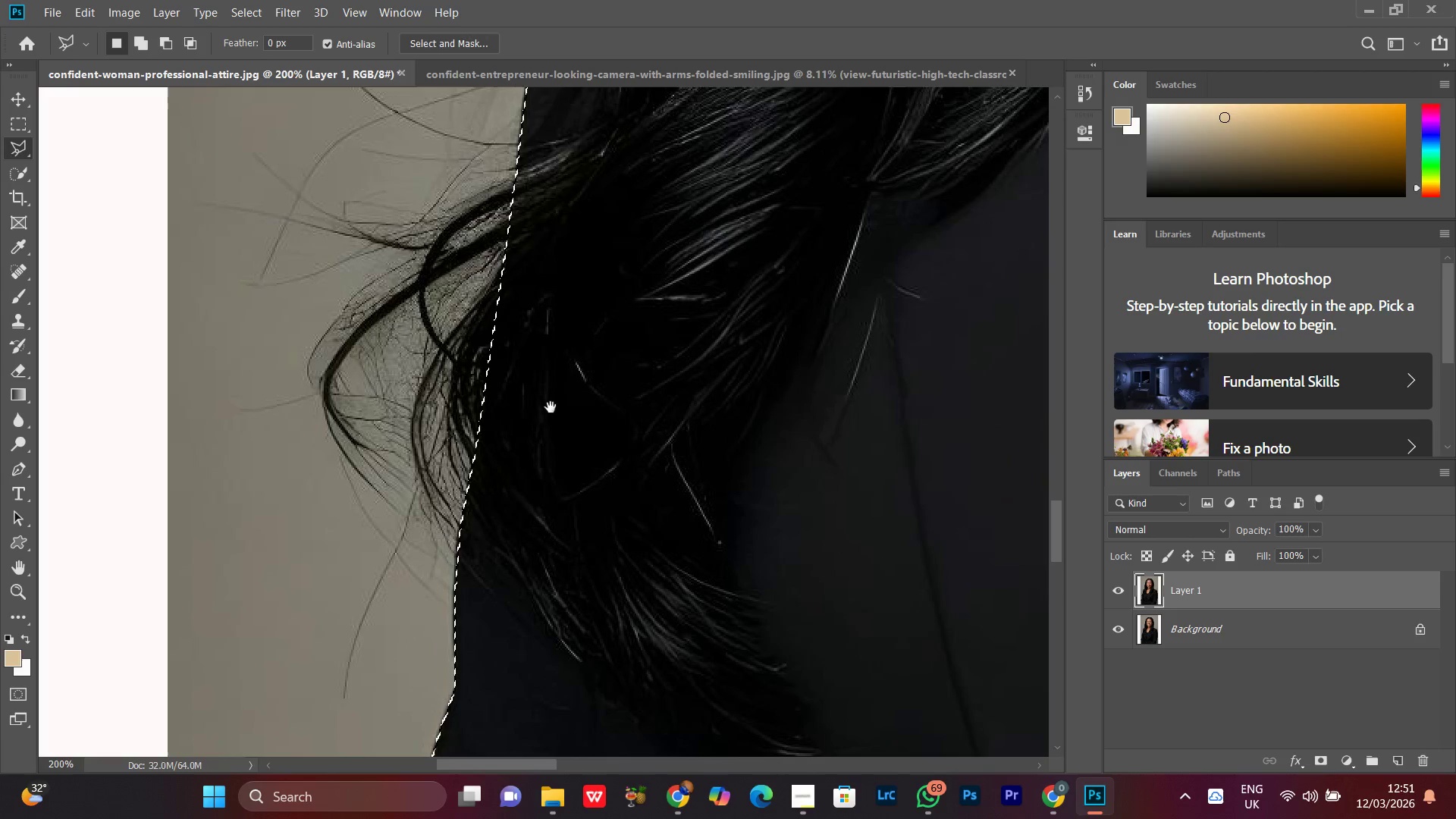 
hold_key(key=Space, duration=1.12)
 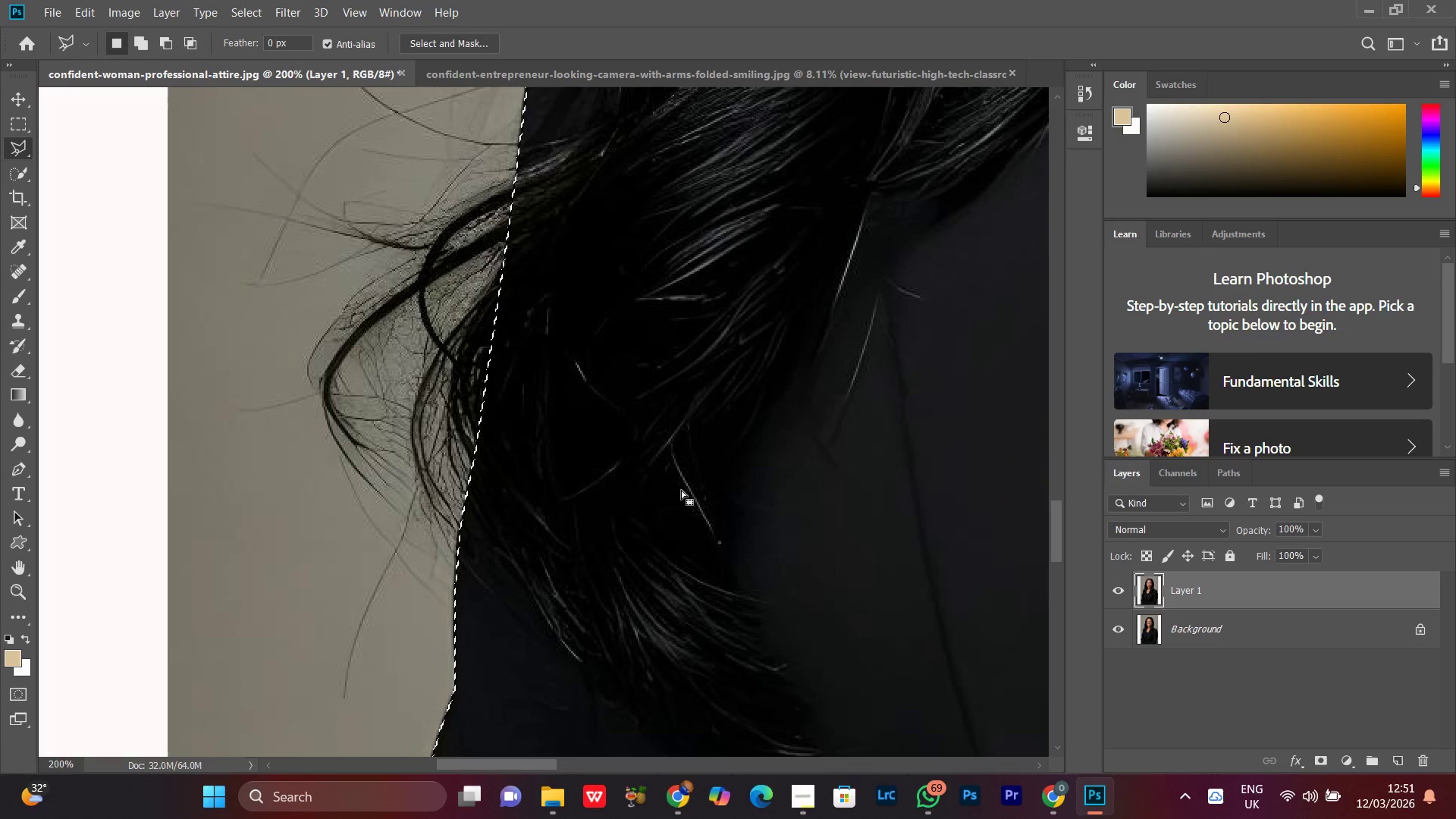 
hold_key(key=Space, duration=17.05)
 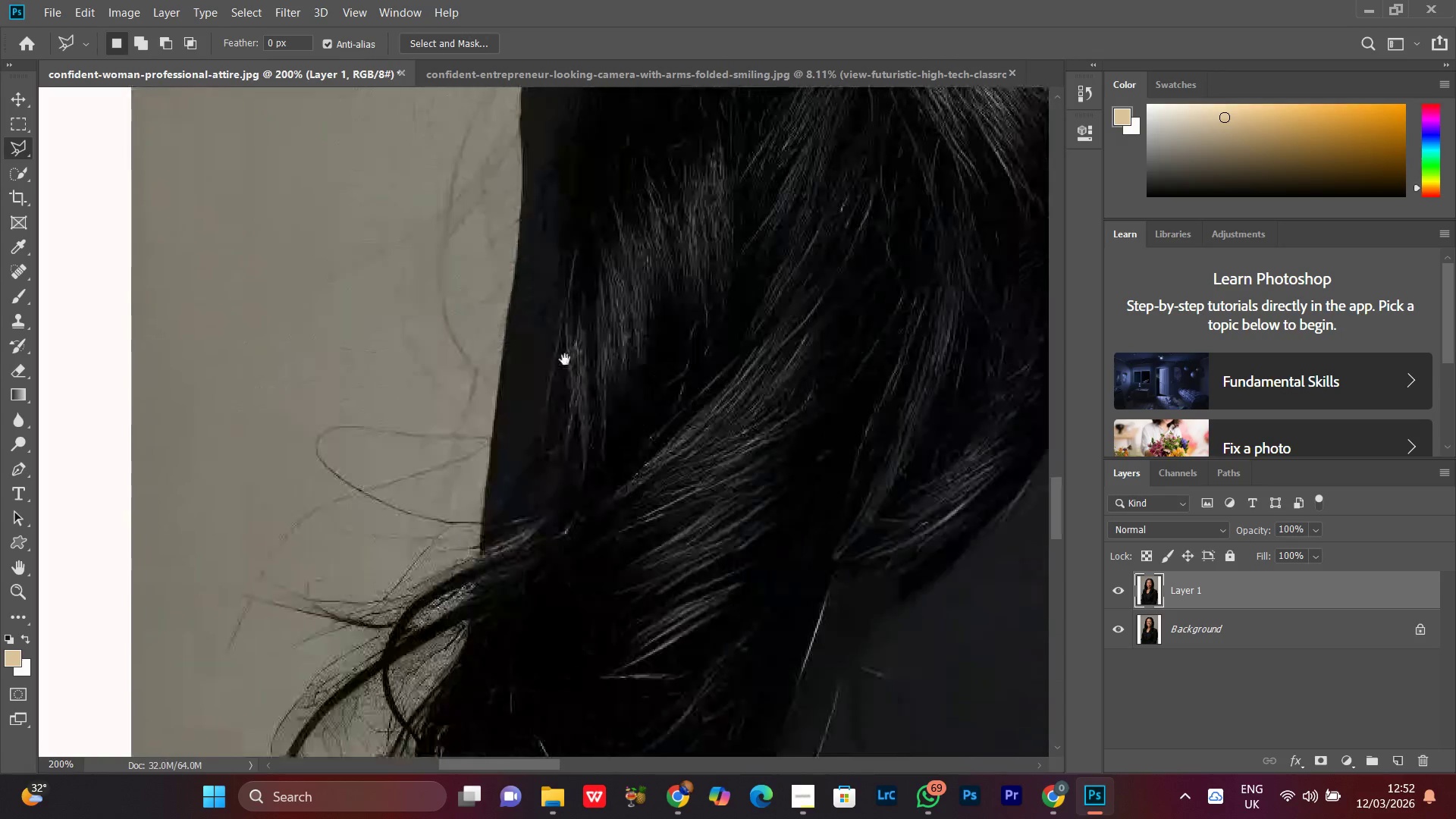 
key(Control+Minus)
 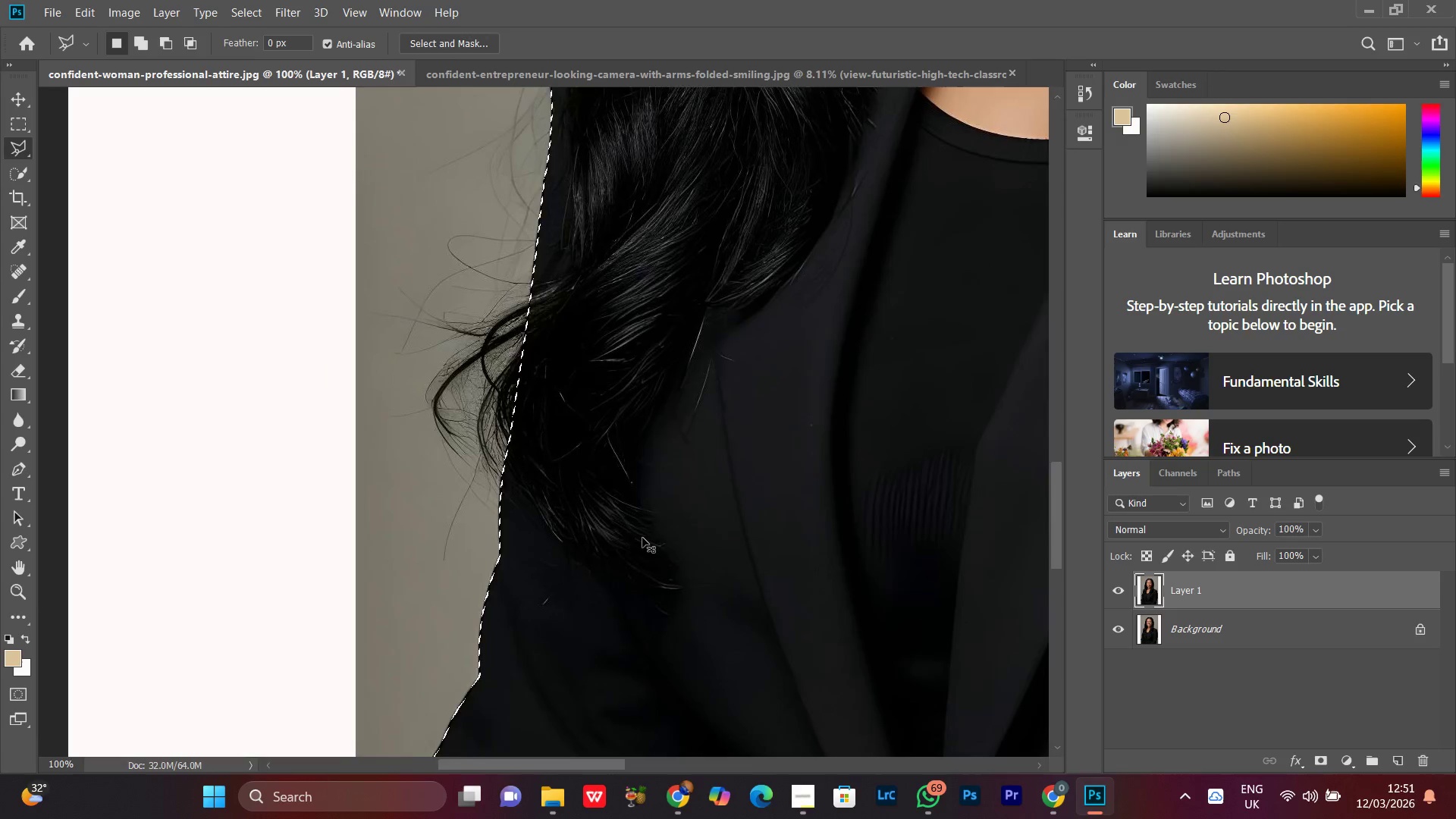 
key(Control+Minus)
 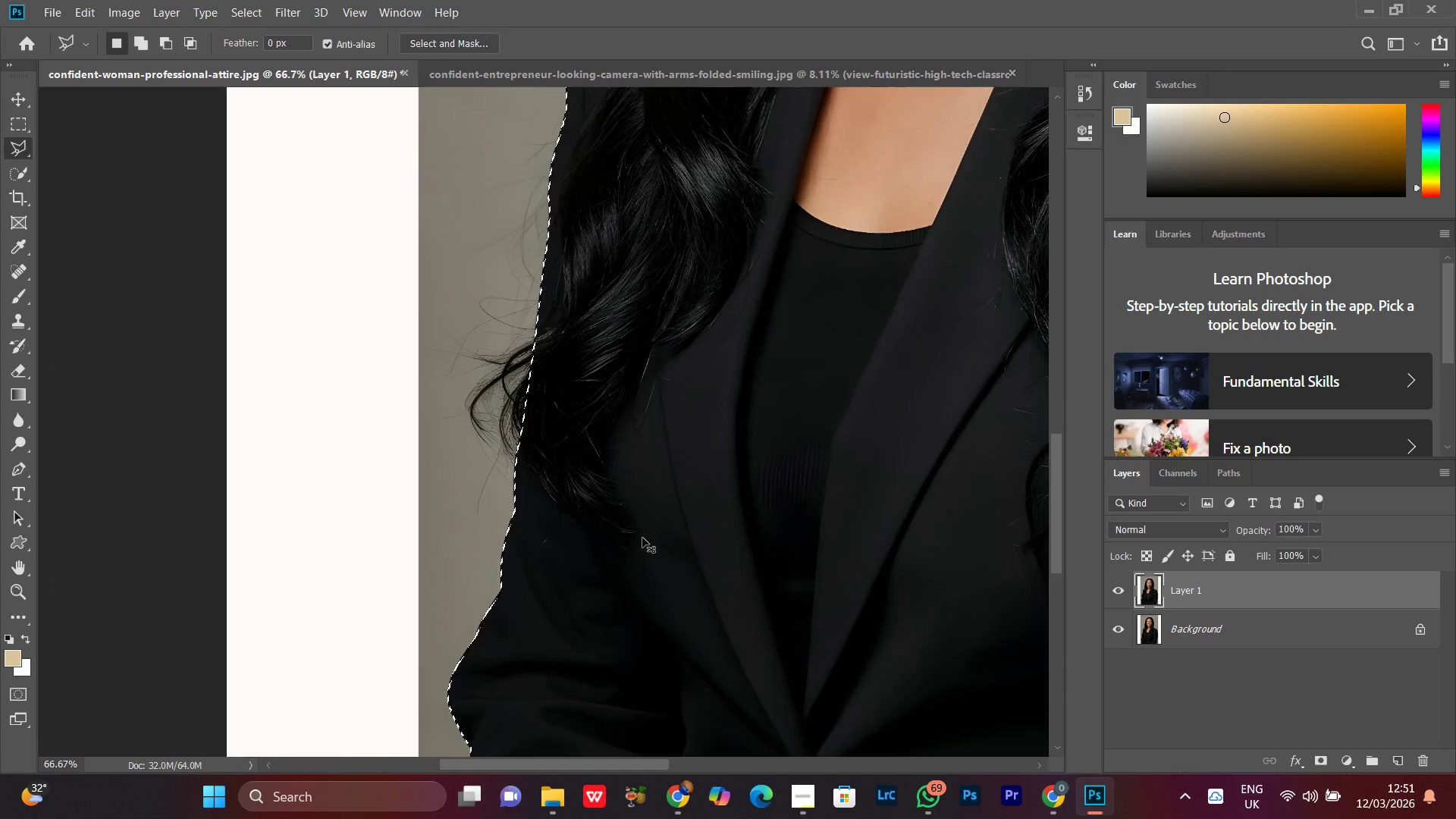 
key(Control+Minus)
 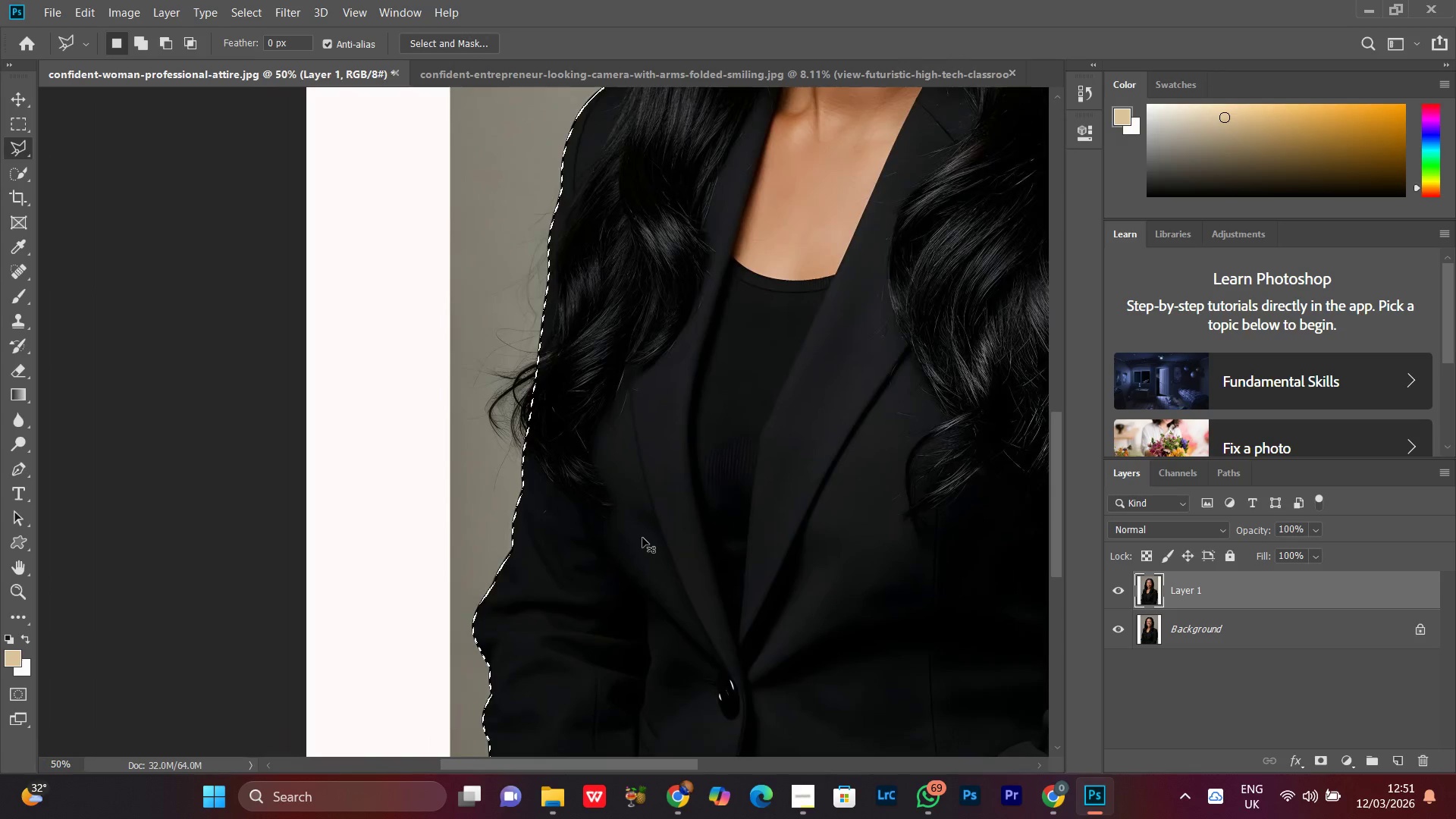 
key(Control+Minus)
 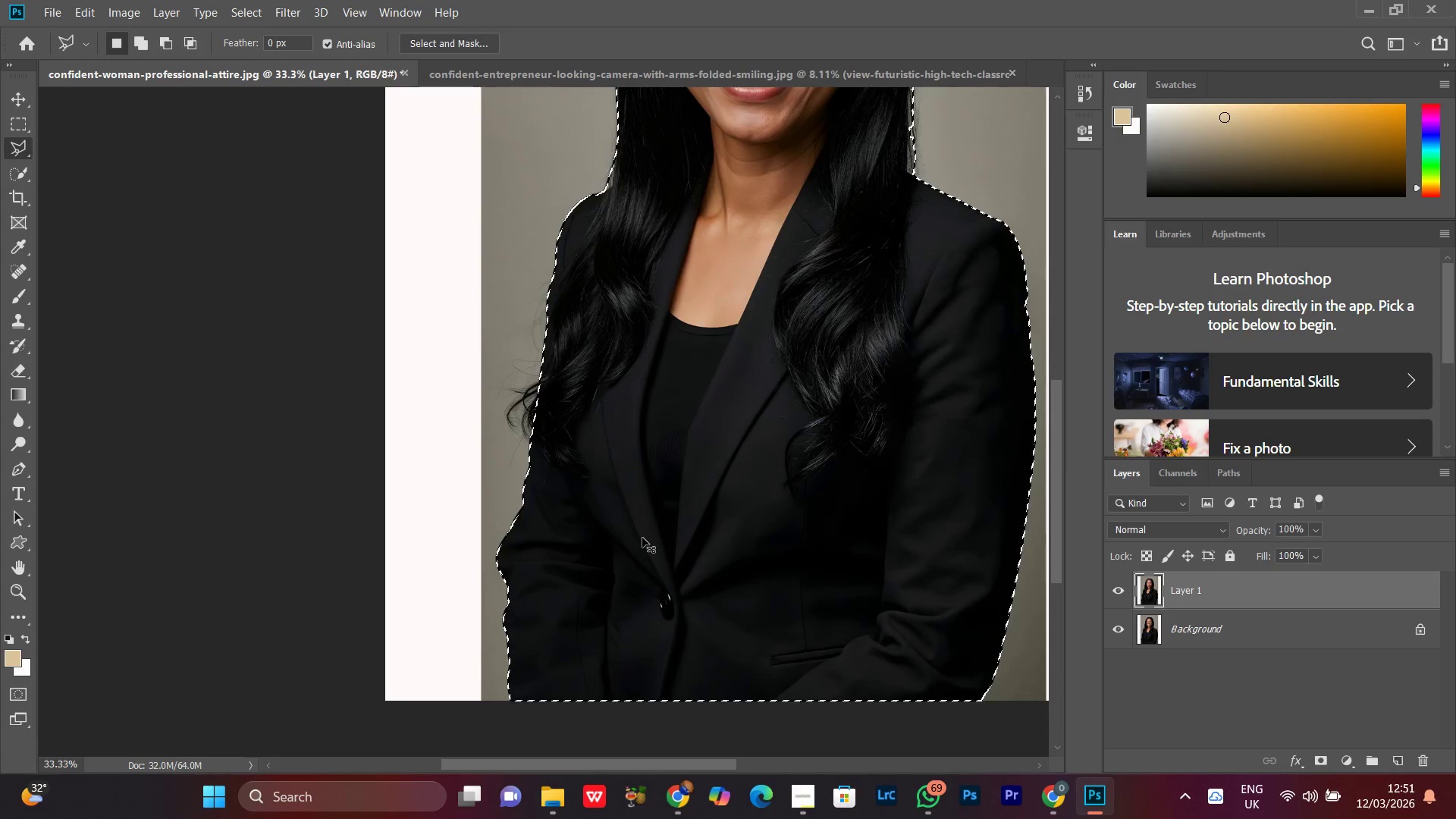 
key(Control+Equal)
 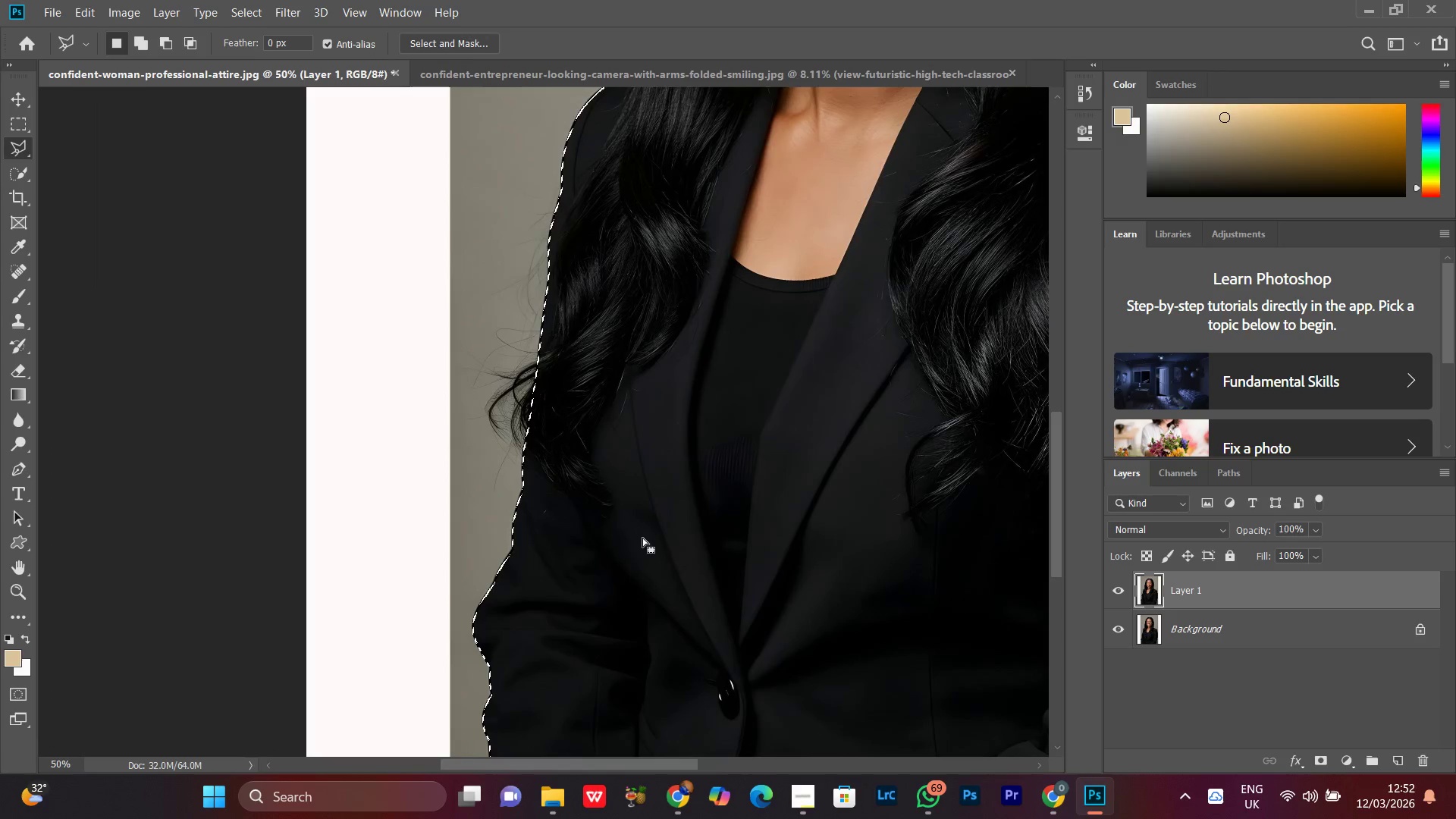 
key(Control+Equal)
 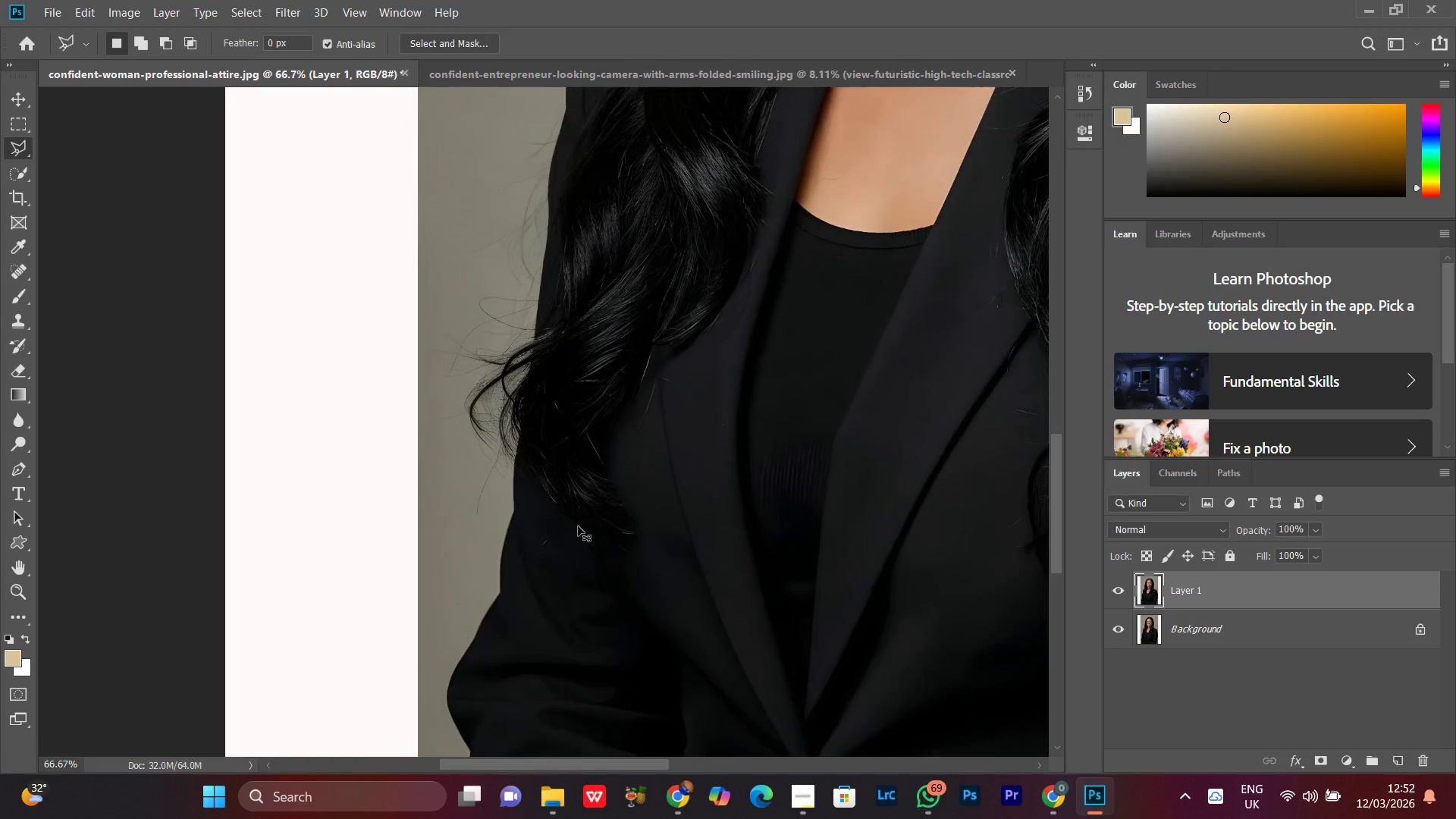 
key(Control+Equal)
 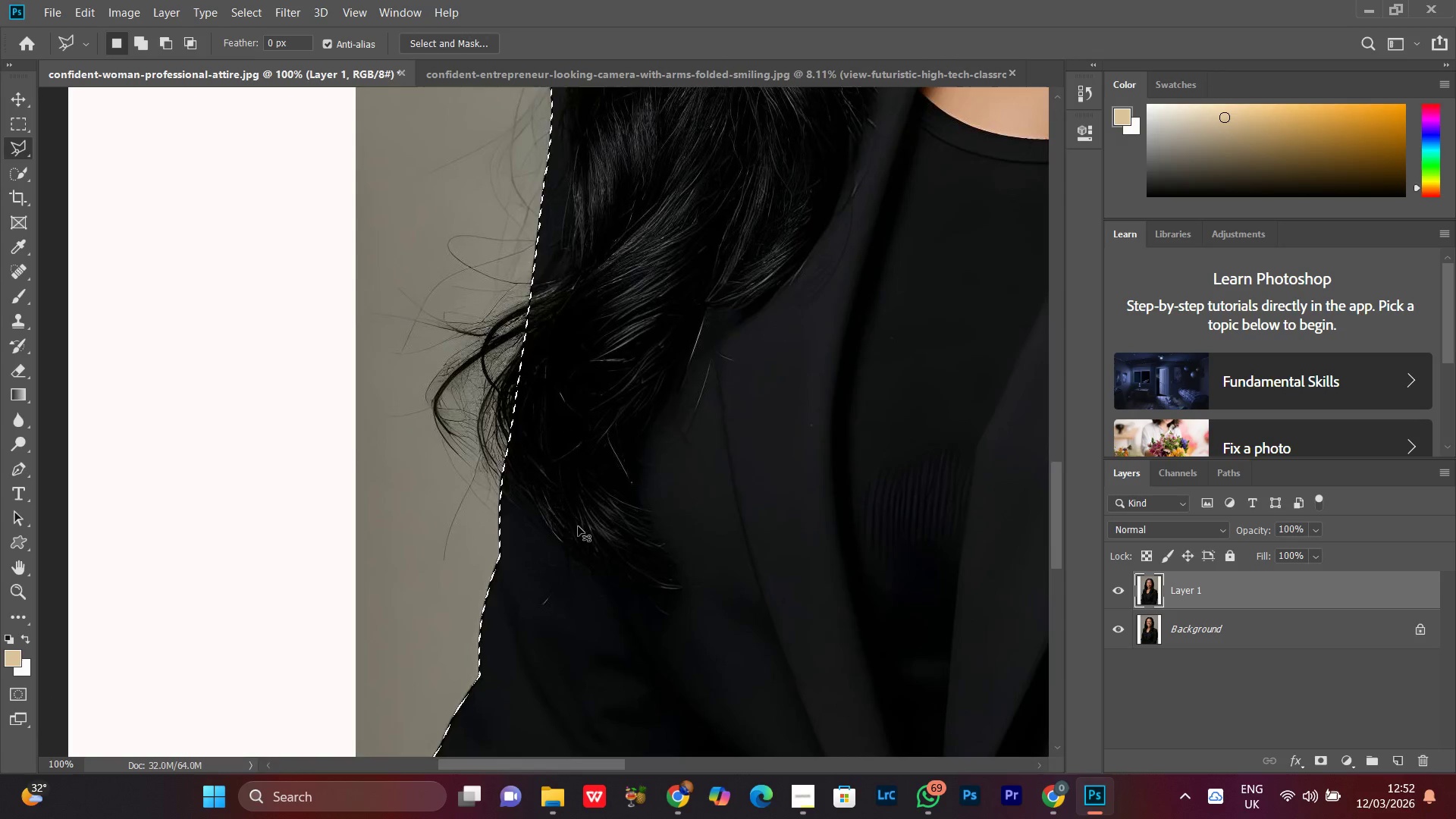 
key(Control+Equal)
 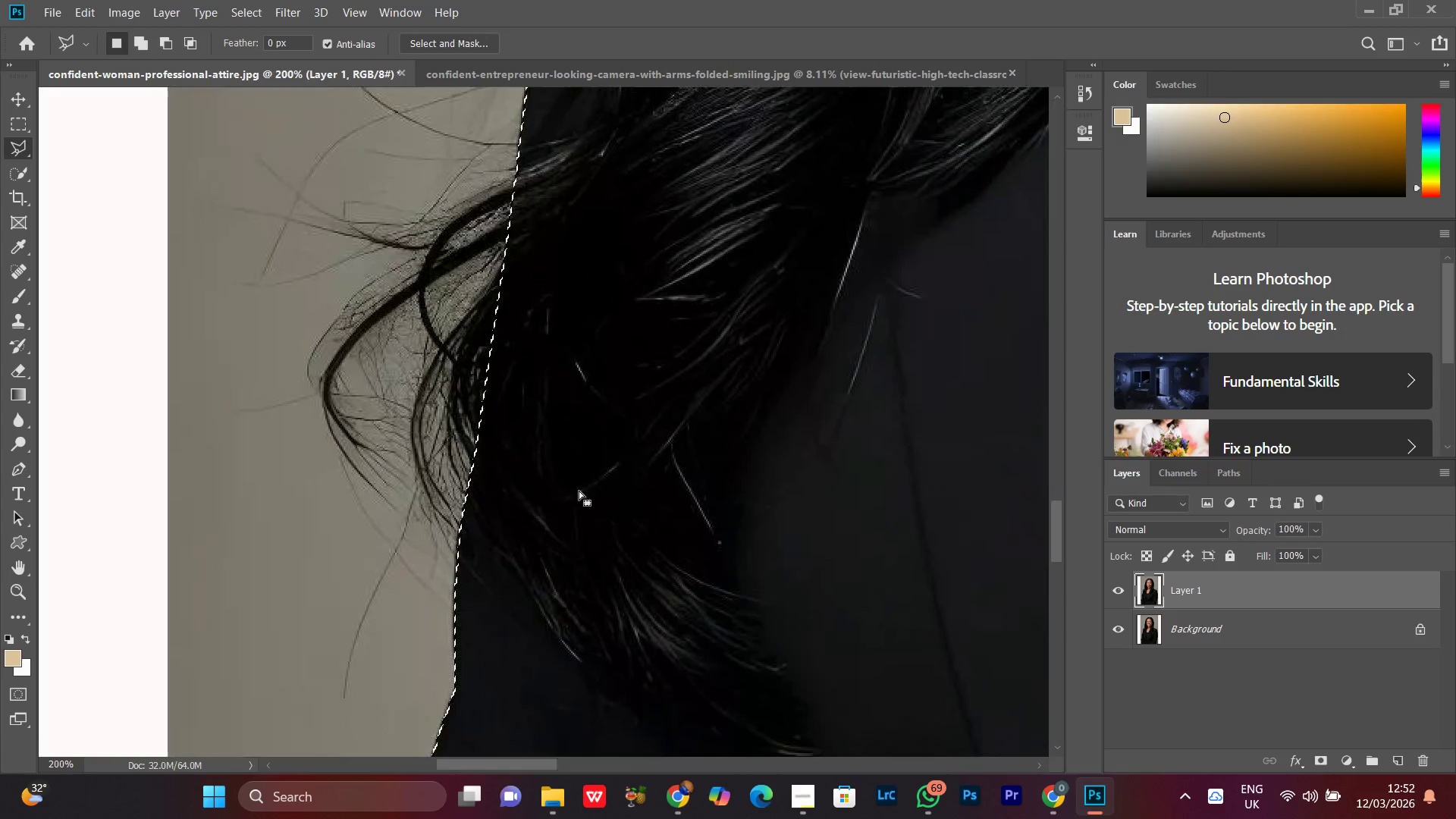 
hold_key(key=Space, duration=1.5)
 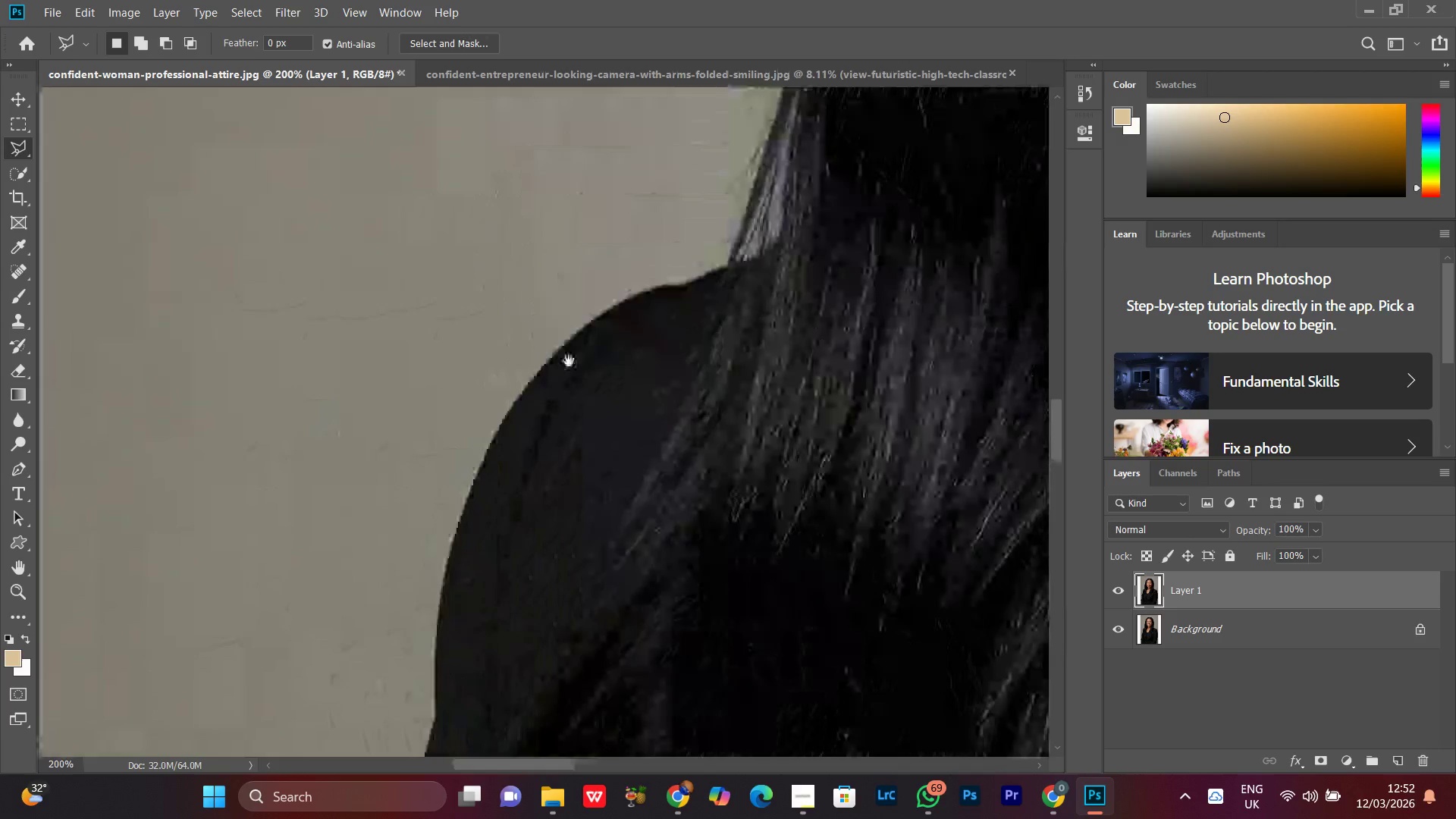 
left_click_drag(start_coordinate=[578, 302], to_coordinate=[554, 551])
 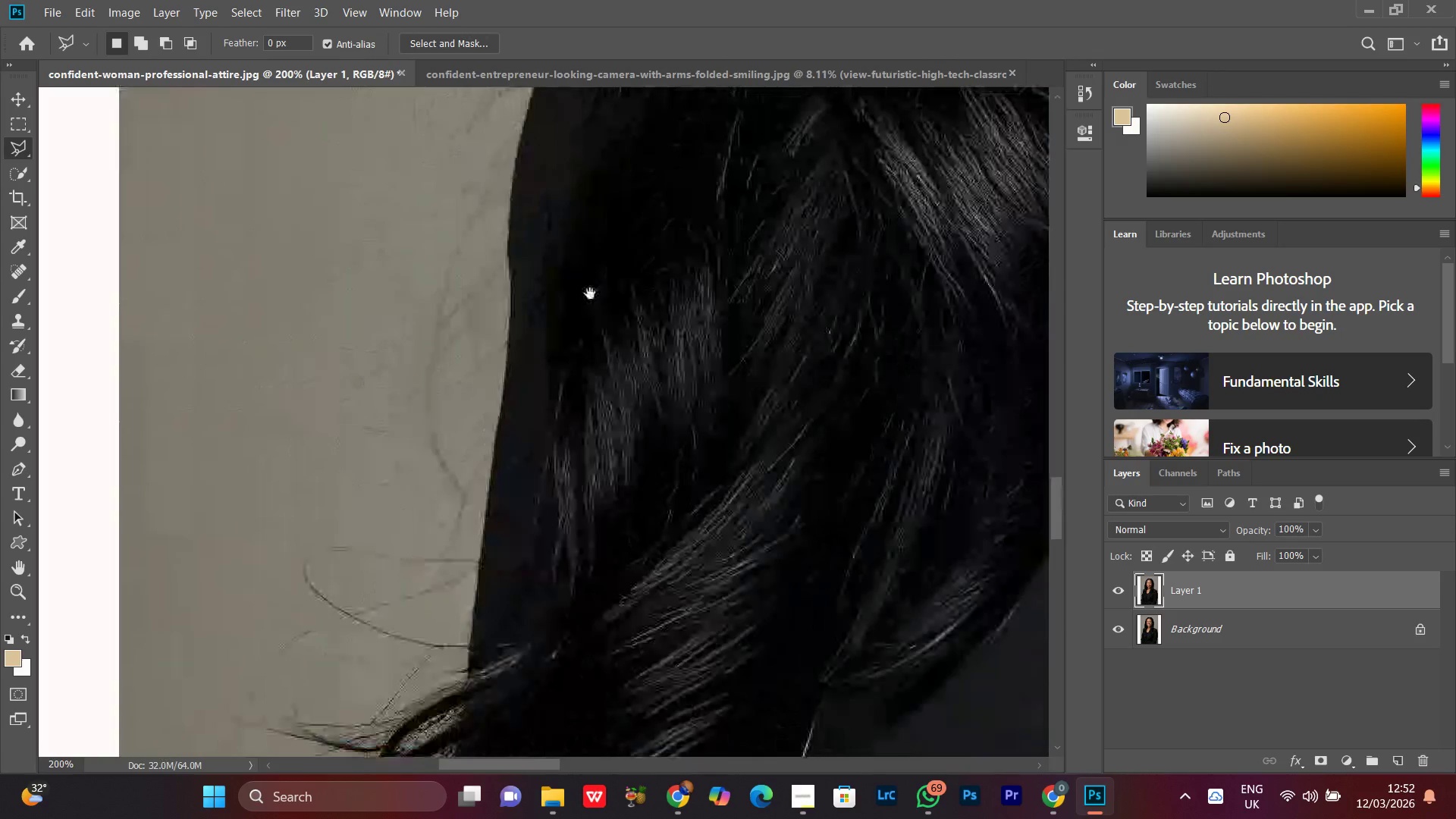 
left_click_drag(start_coordinate=[590, 293], to_coordinate=[551, 527])
 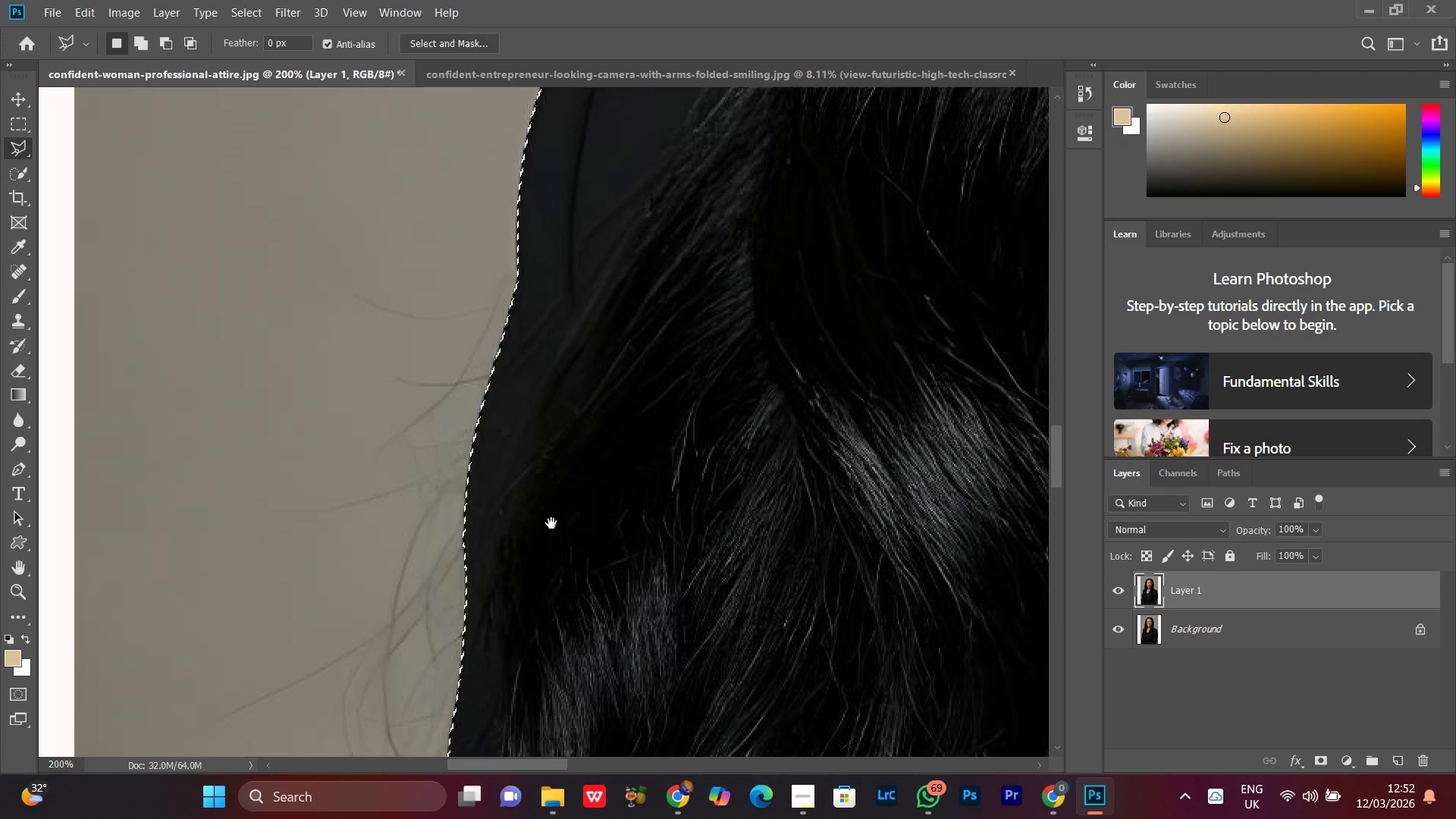 
hold_key(key=Space, duration=1.5)
 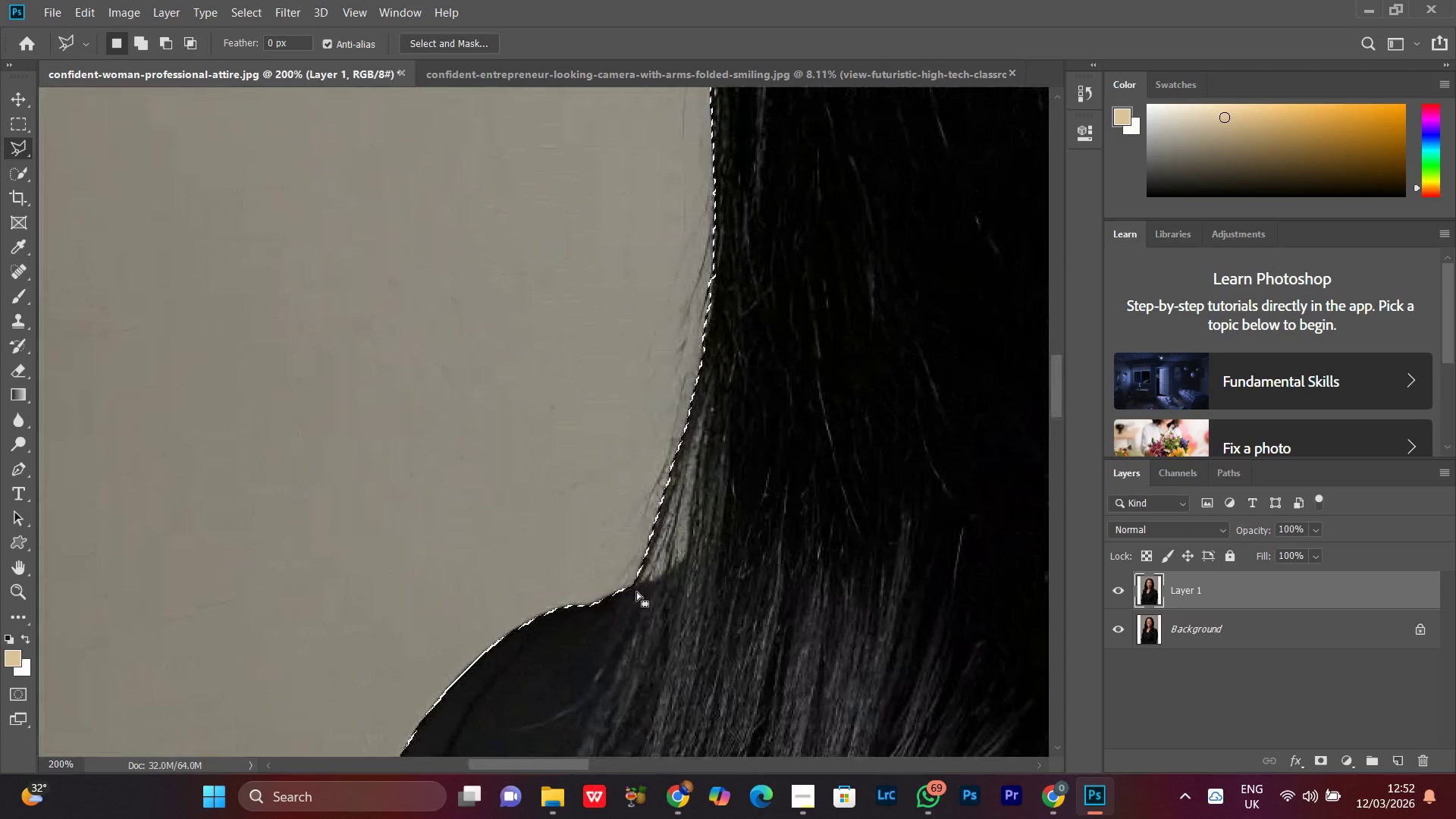 
left_click_drag(start_coordinate=[568, 300], to_coordinate=[514, 587])
 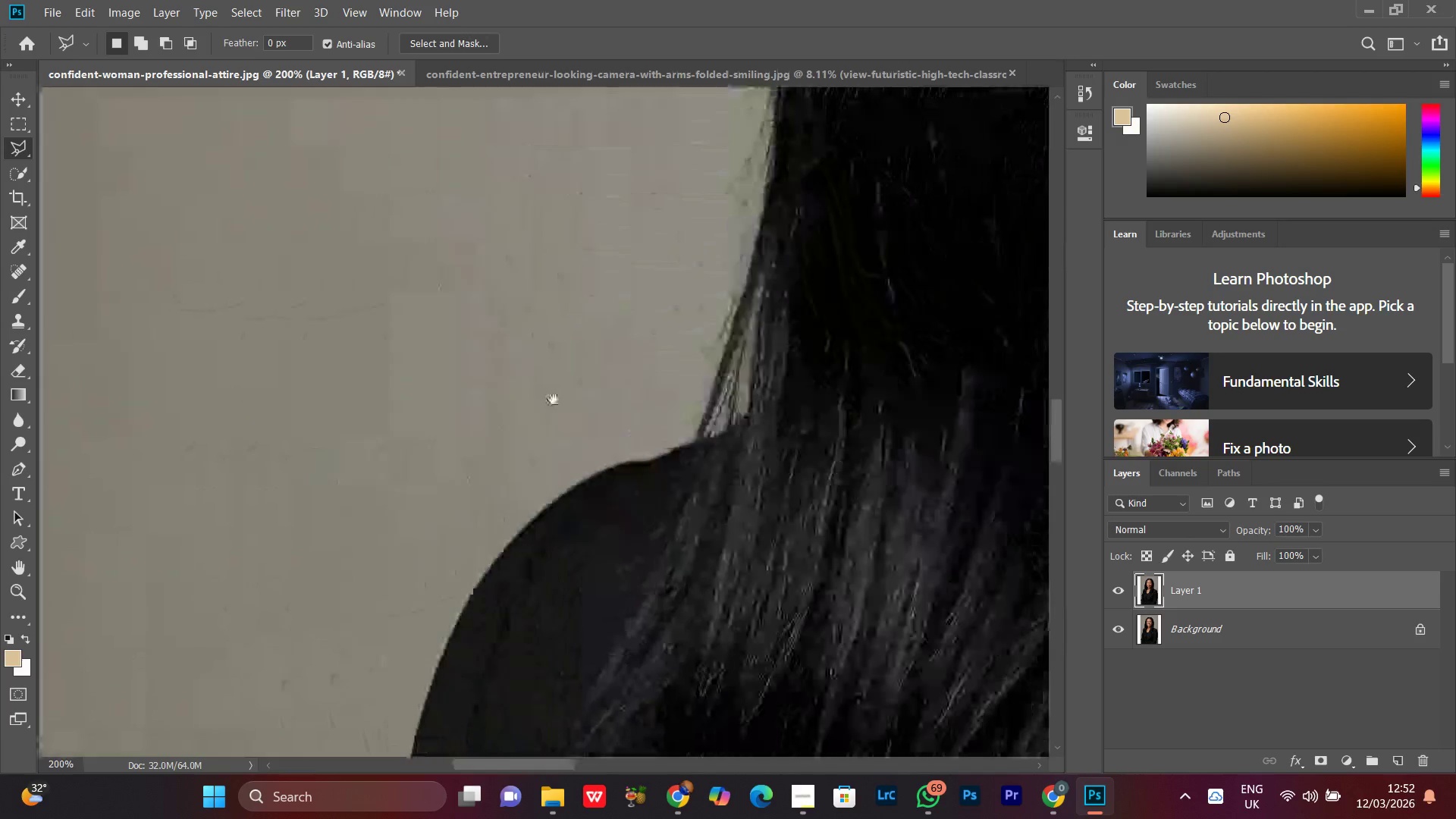 
left_click_drag(start_coordinate=[570, 359], to_coordinate=[514, 470])
 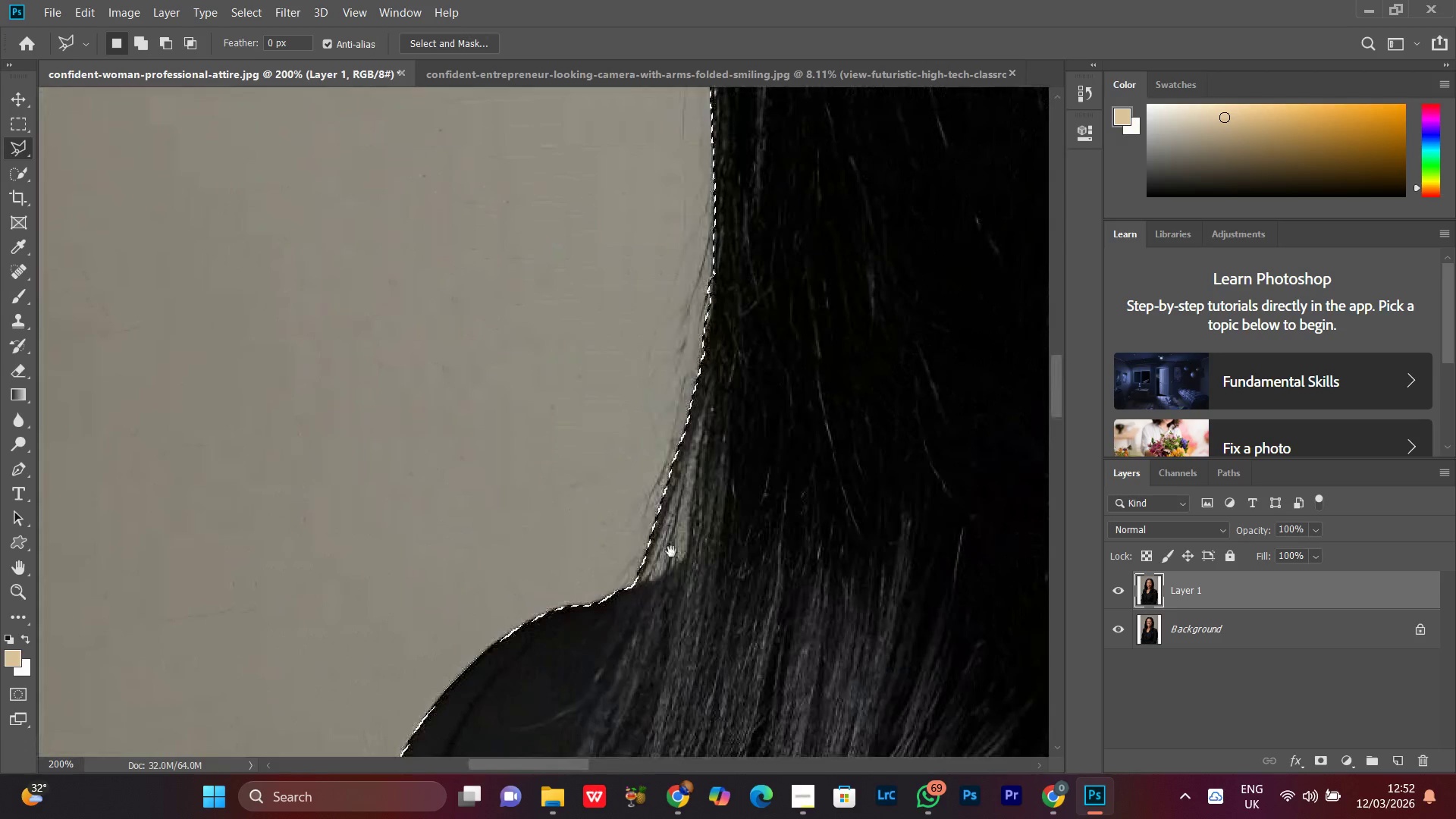 
hold_key(key=Space, duration=0.53)
 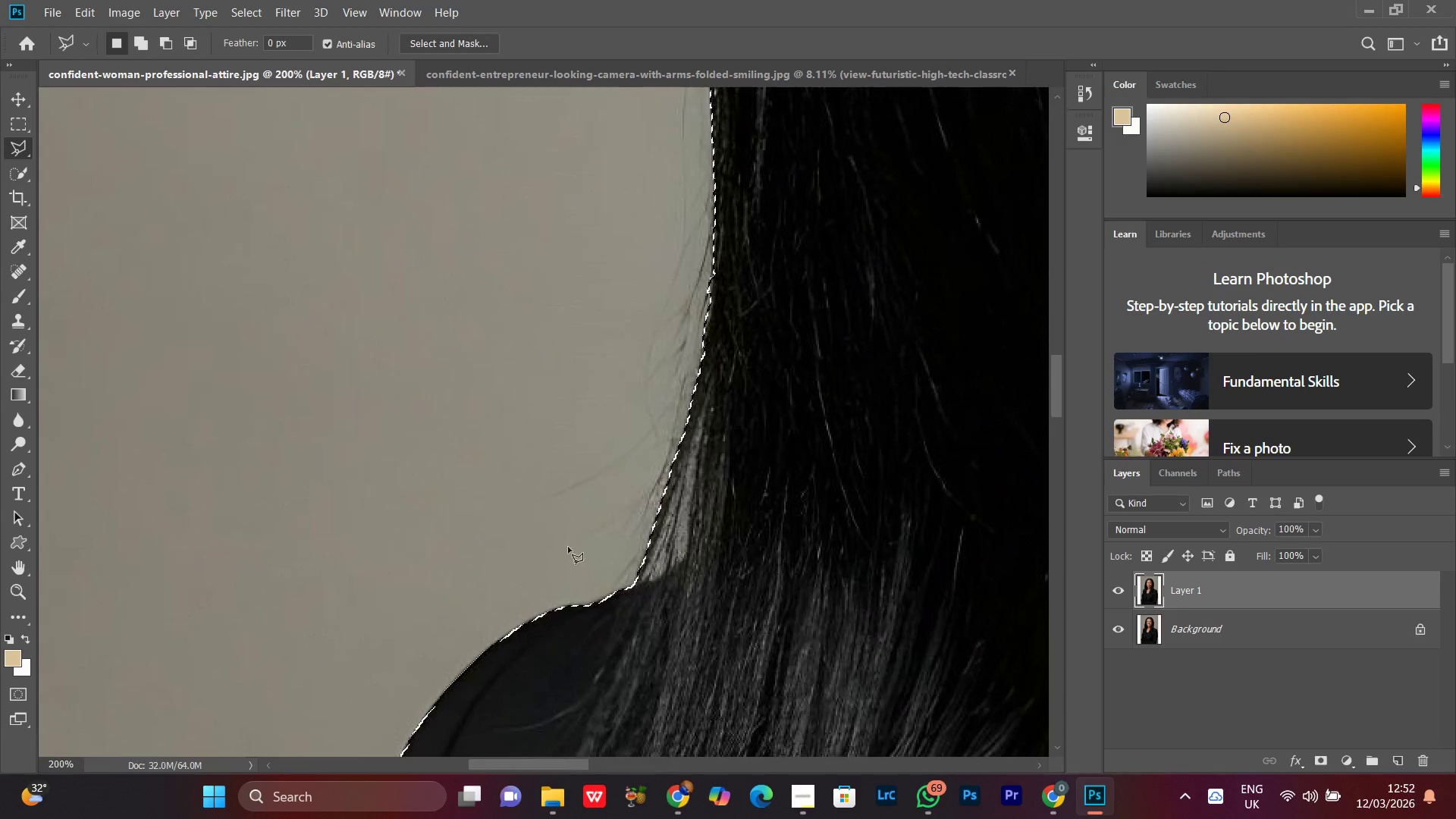 
hold_key(key=AltLeft, duration=1.52)
left_click([387, 582])
 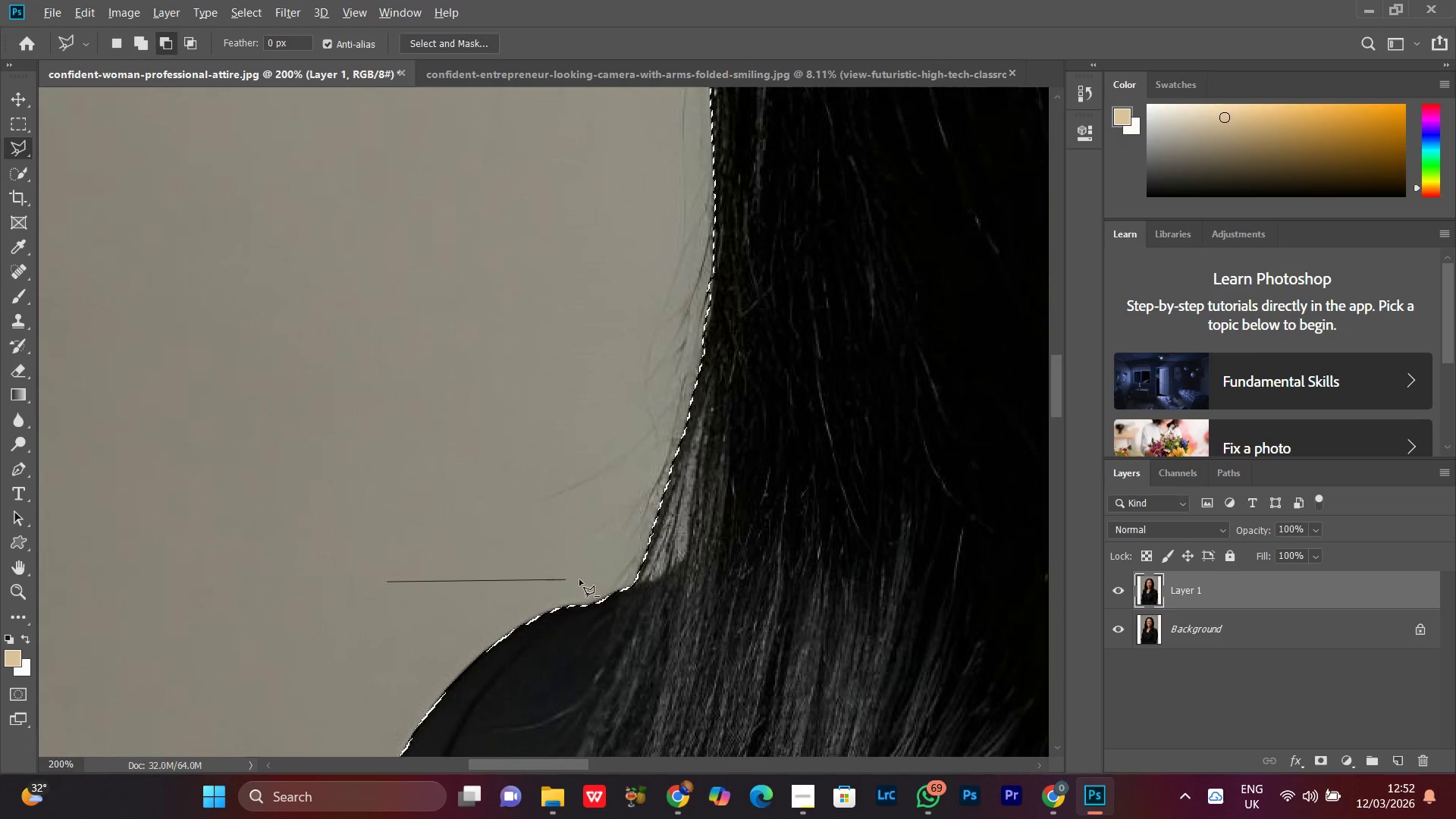 
hold_key(key=AltLeft, duration=0.89)
left_click([554, 591])
 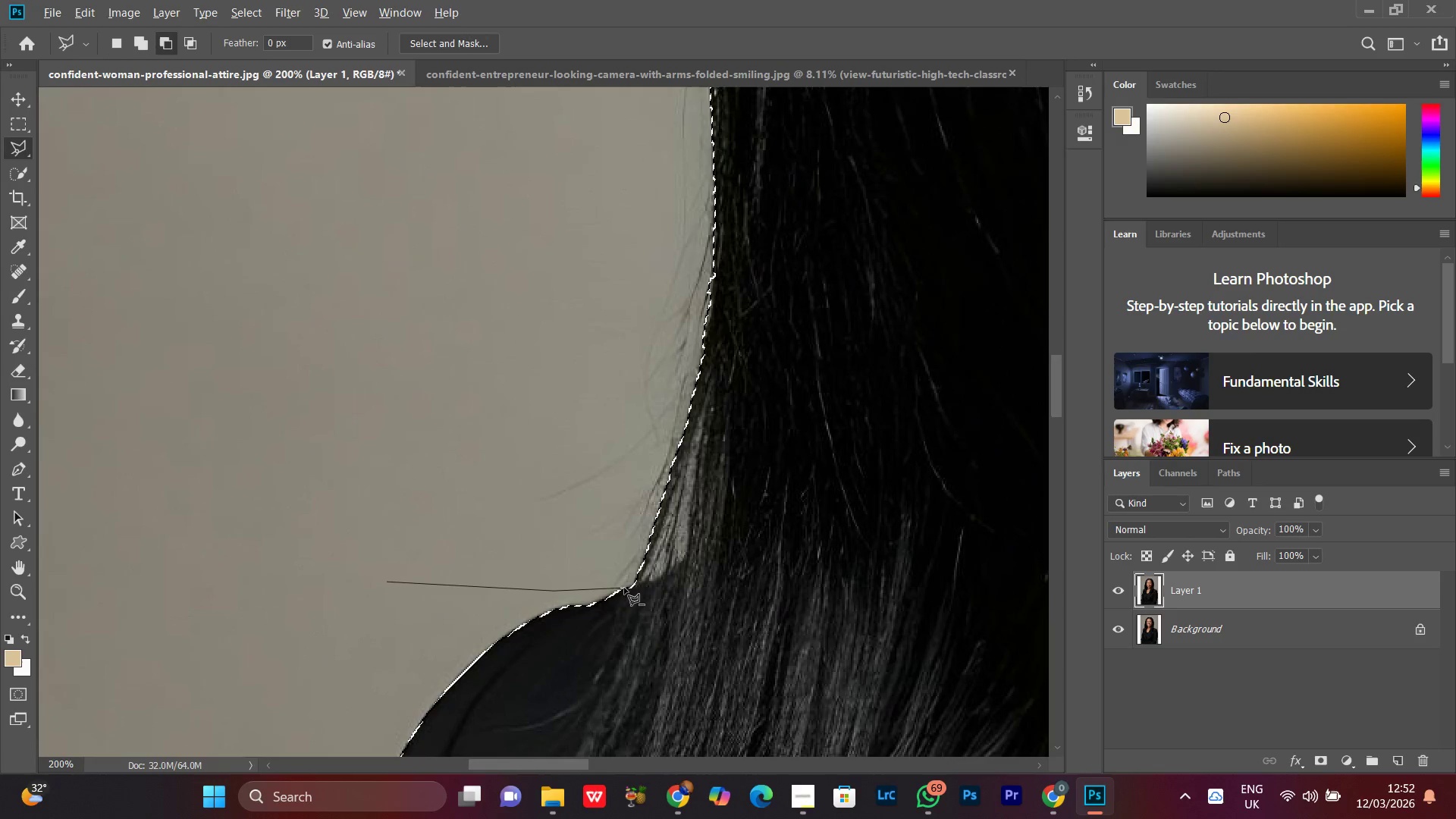 
left_click([624, 588])
 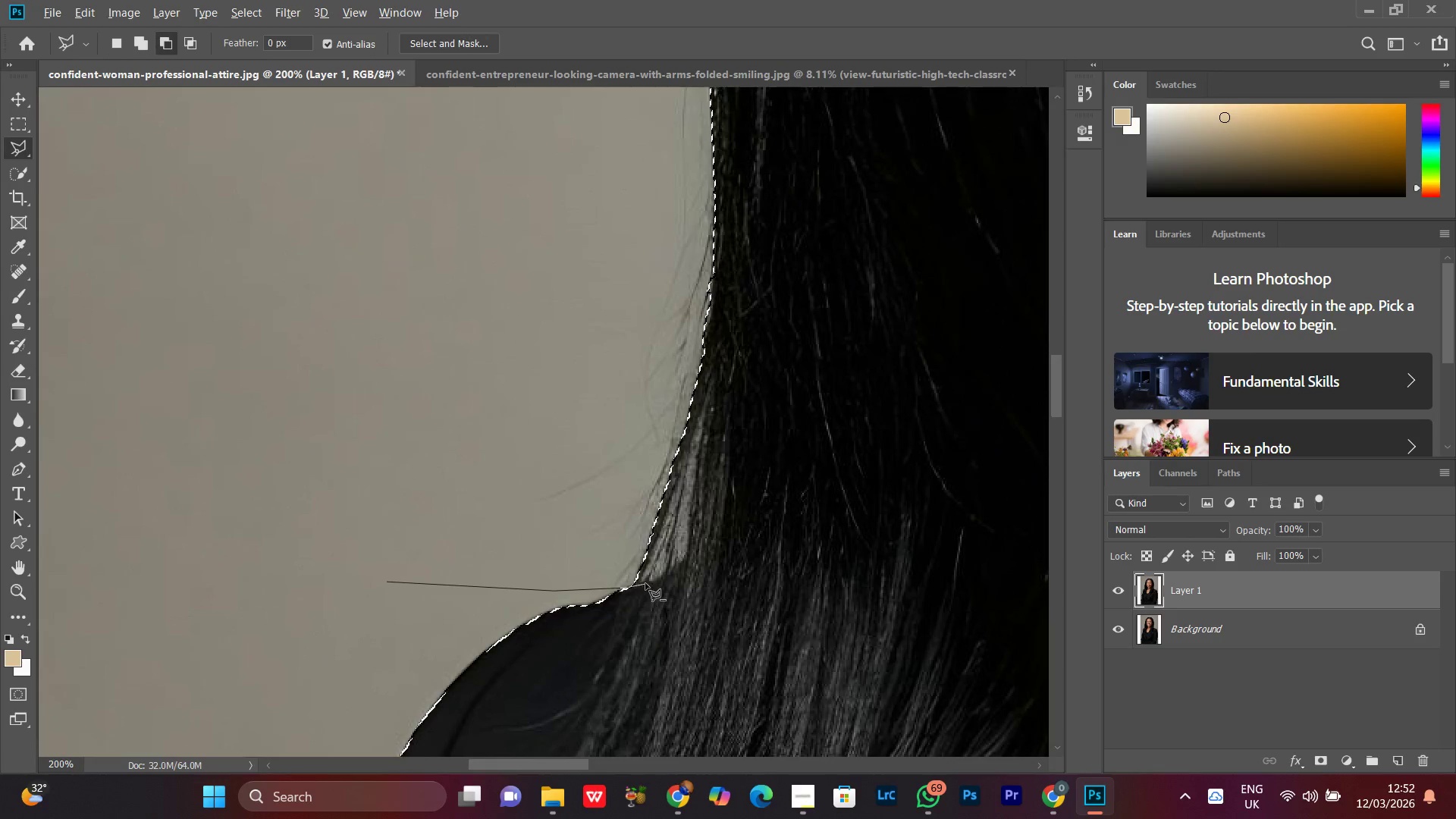 
left_click([645, 583])
 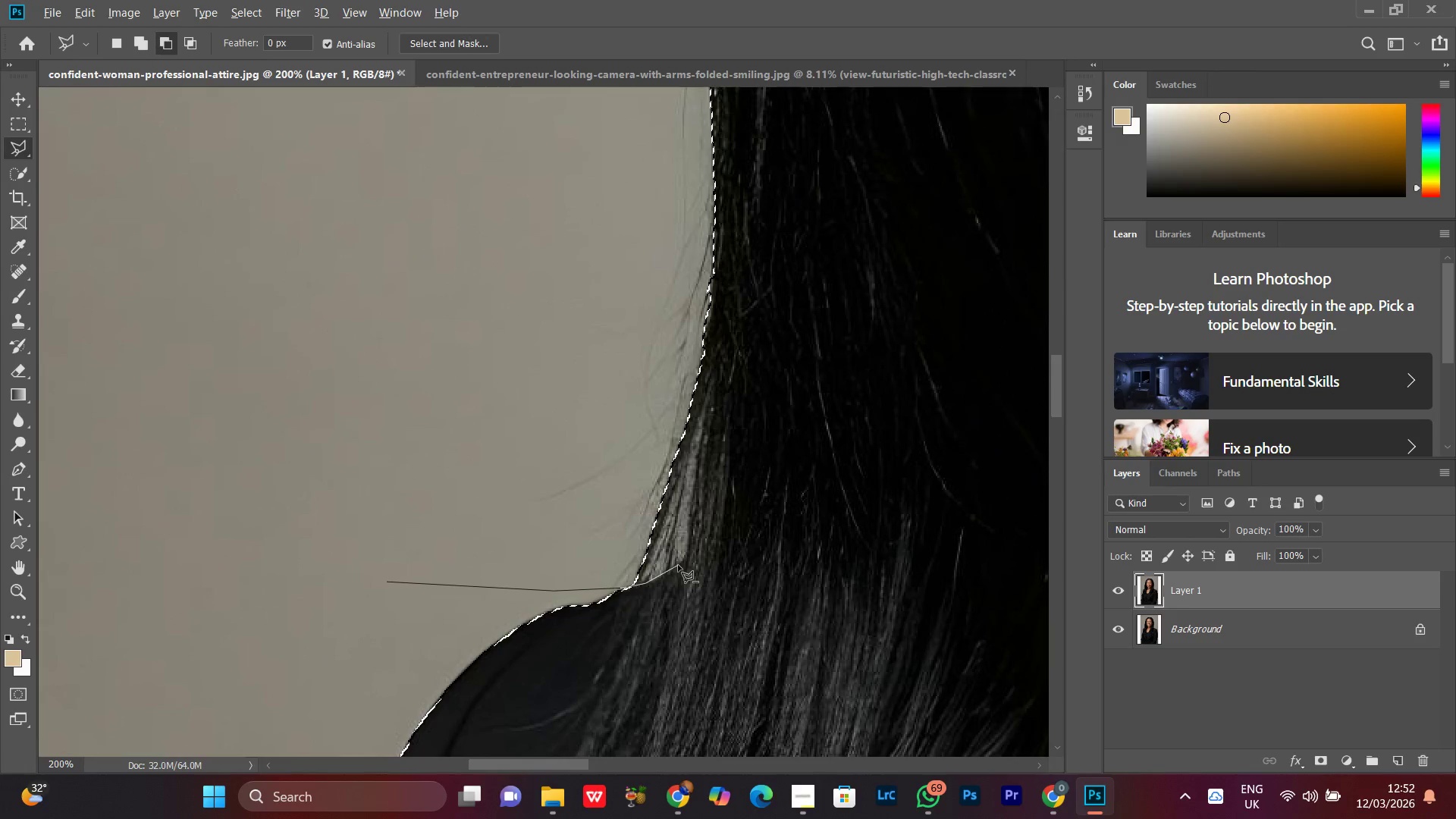 
left_click([678, 565])
 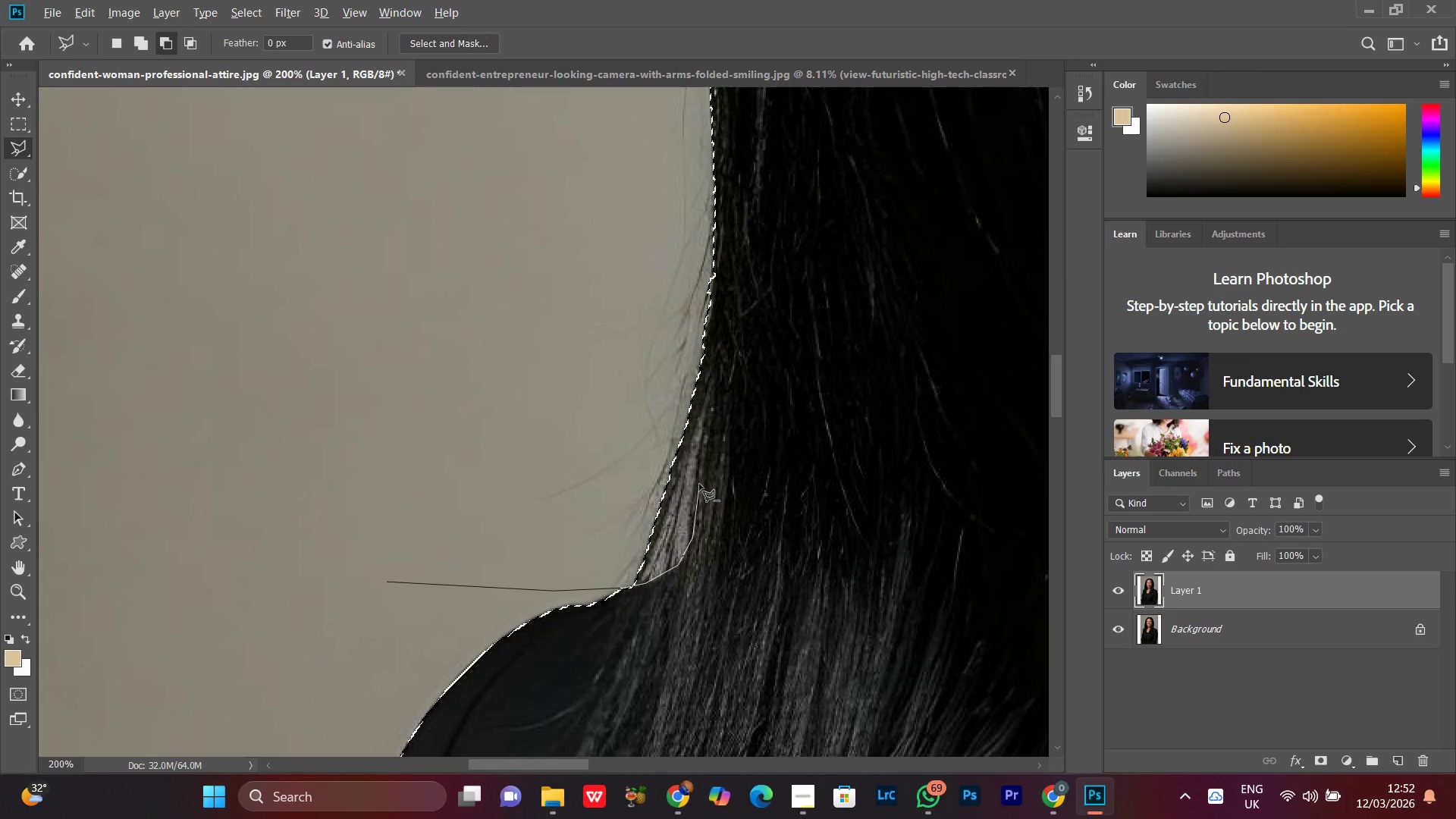 
left_click([700, 463])
 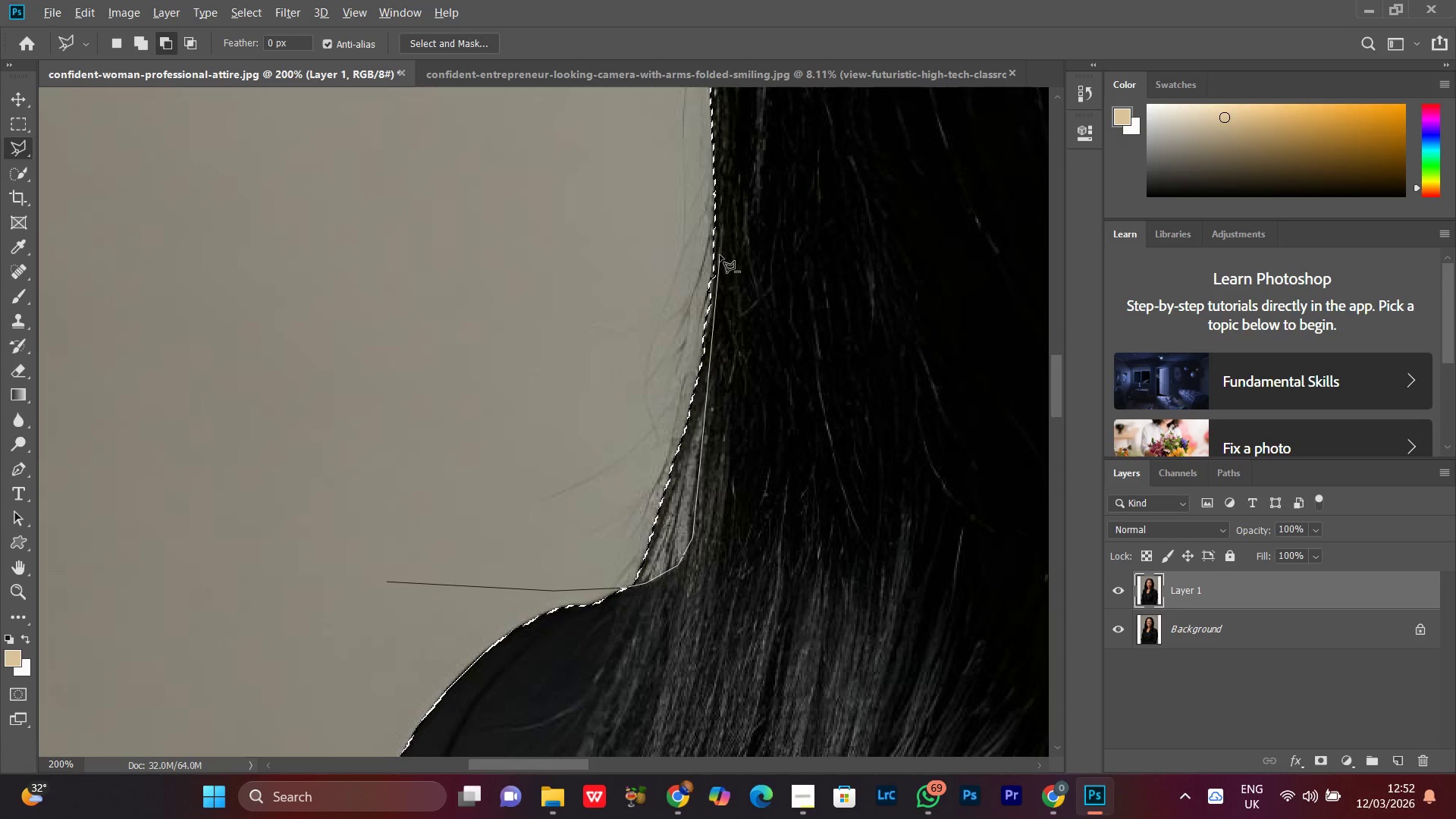 
left_click([720, 251])
 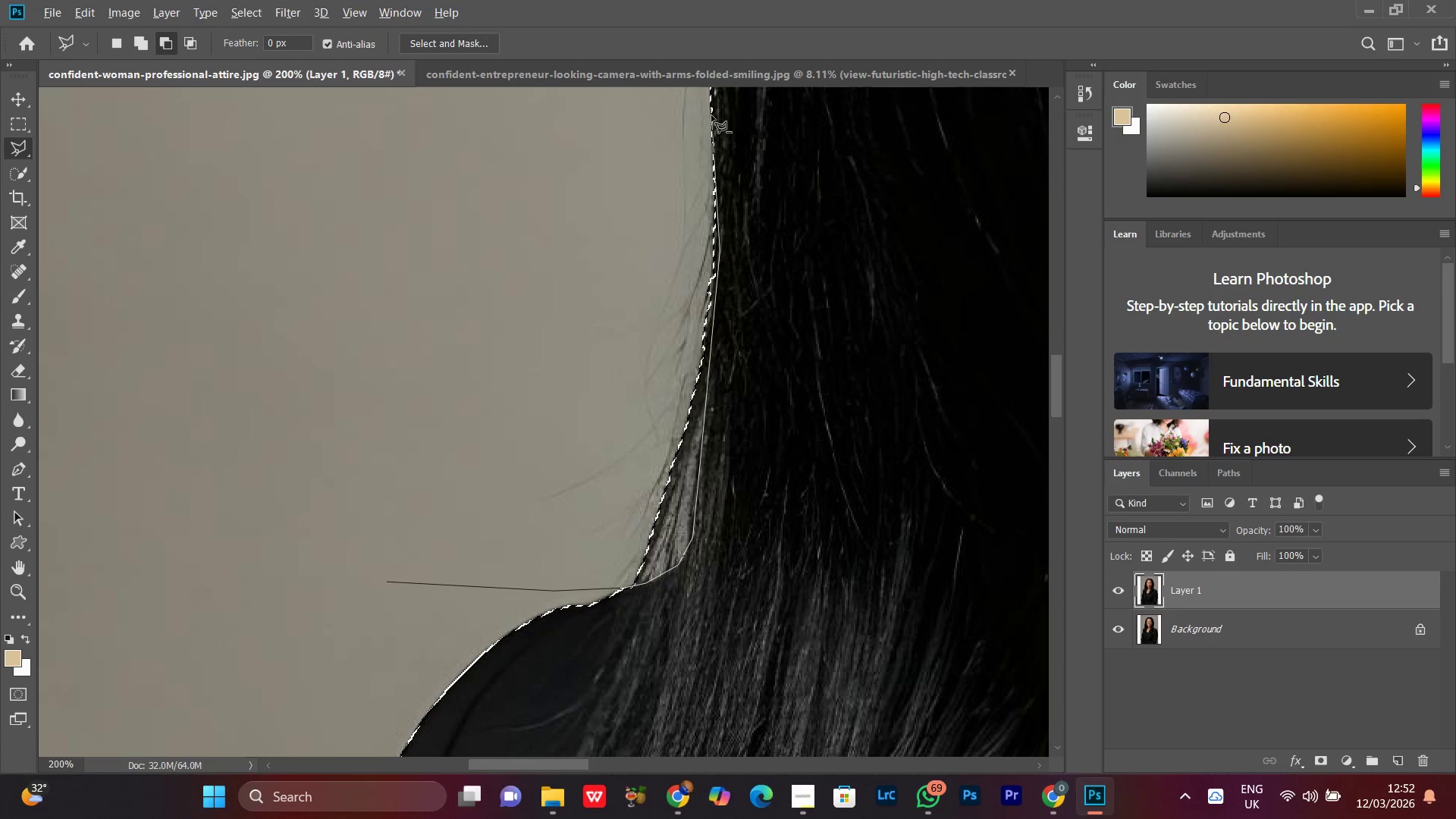 
double_click([588, 171])
 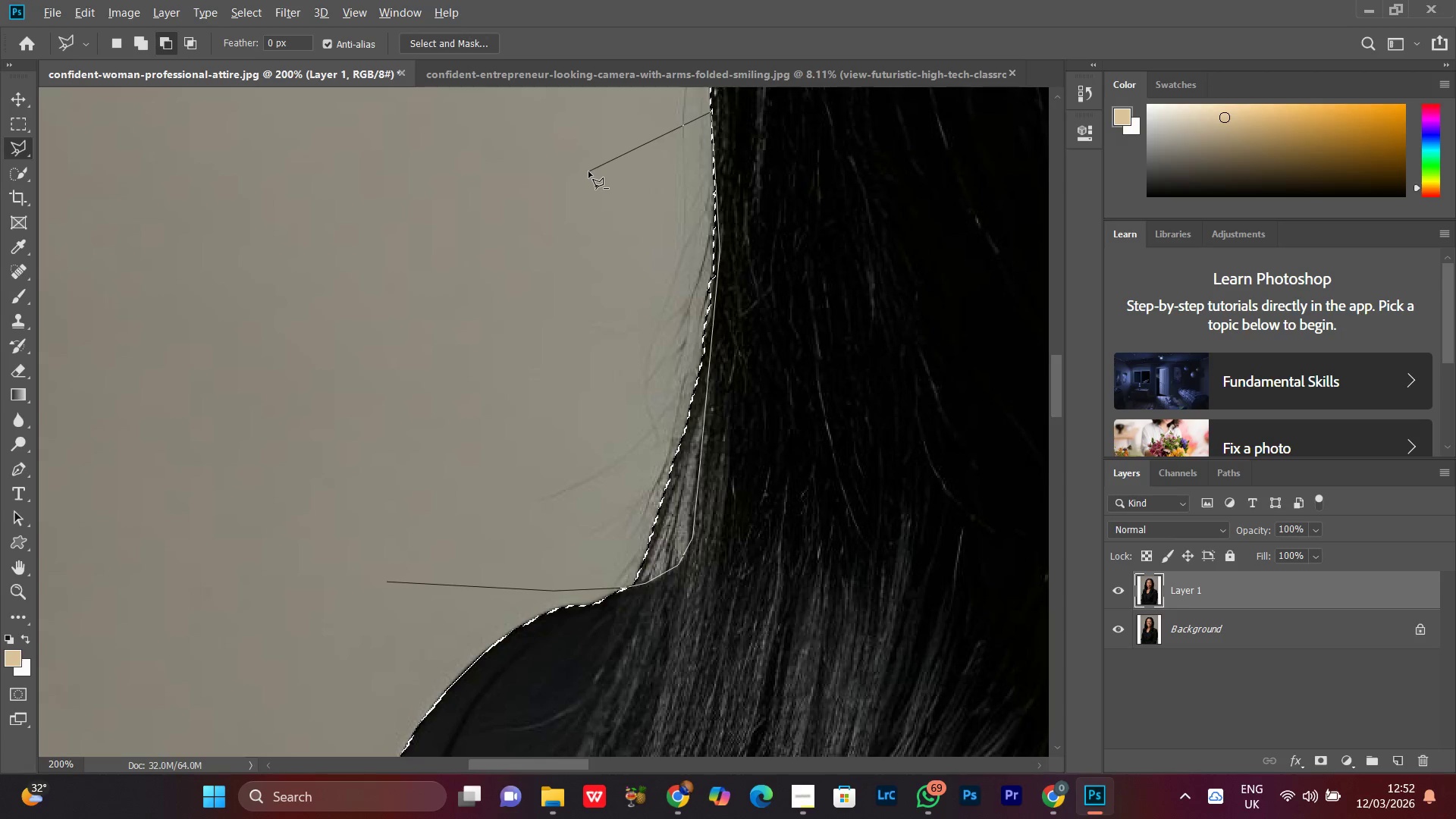 
triple_click([588, 171])
 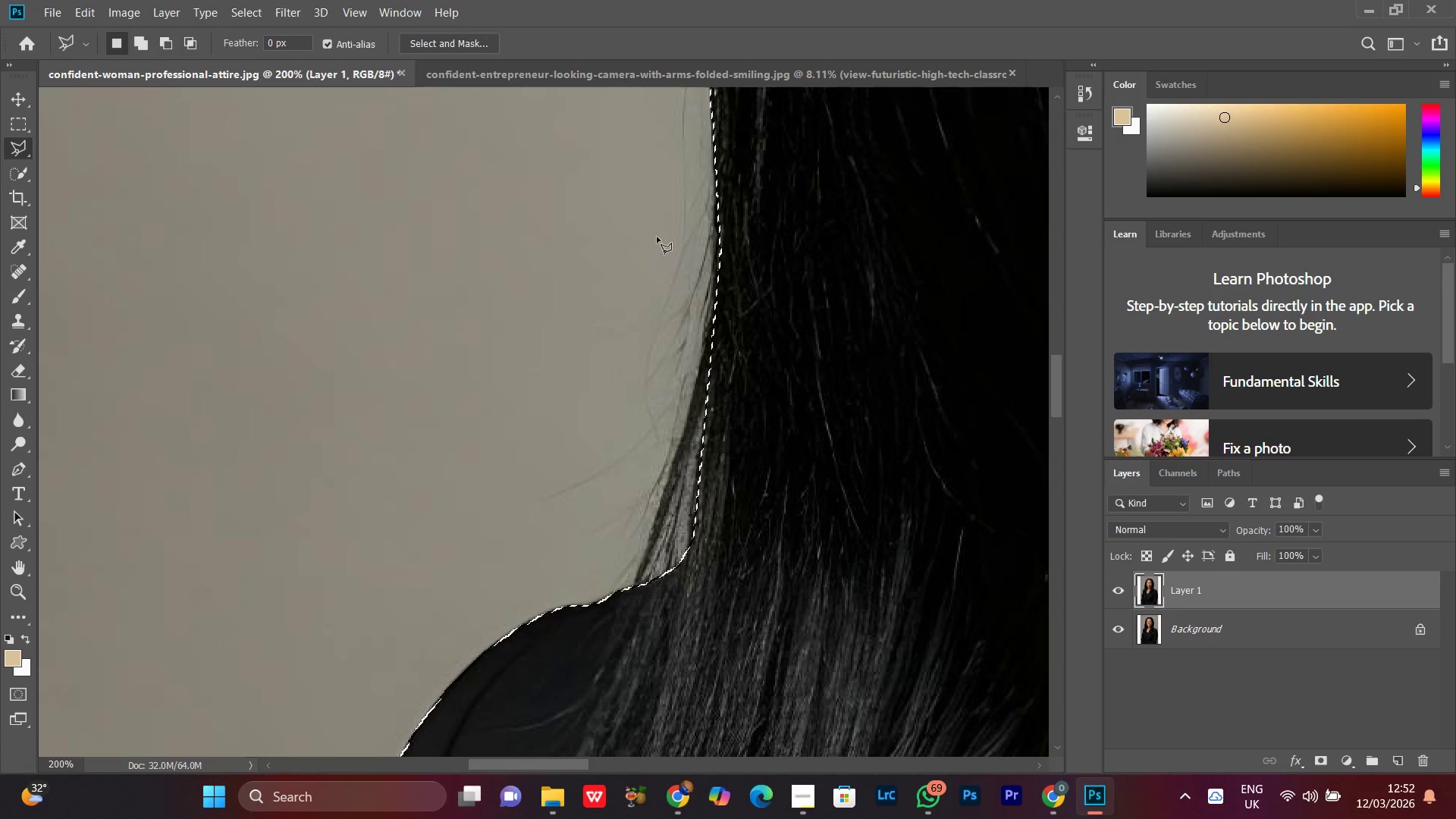 
hold_key(key=Space, duration=1.5)
 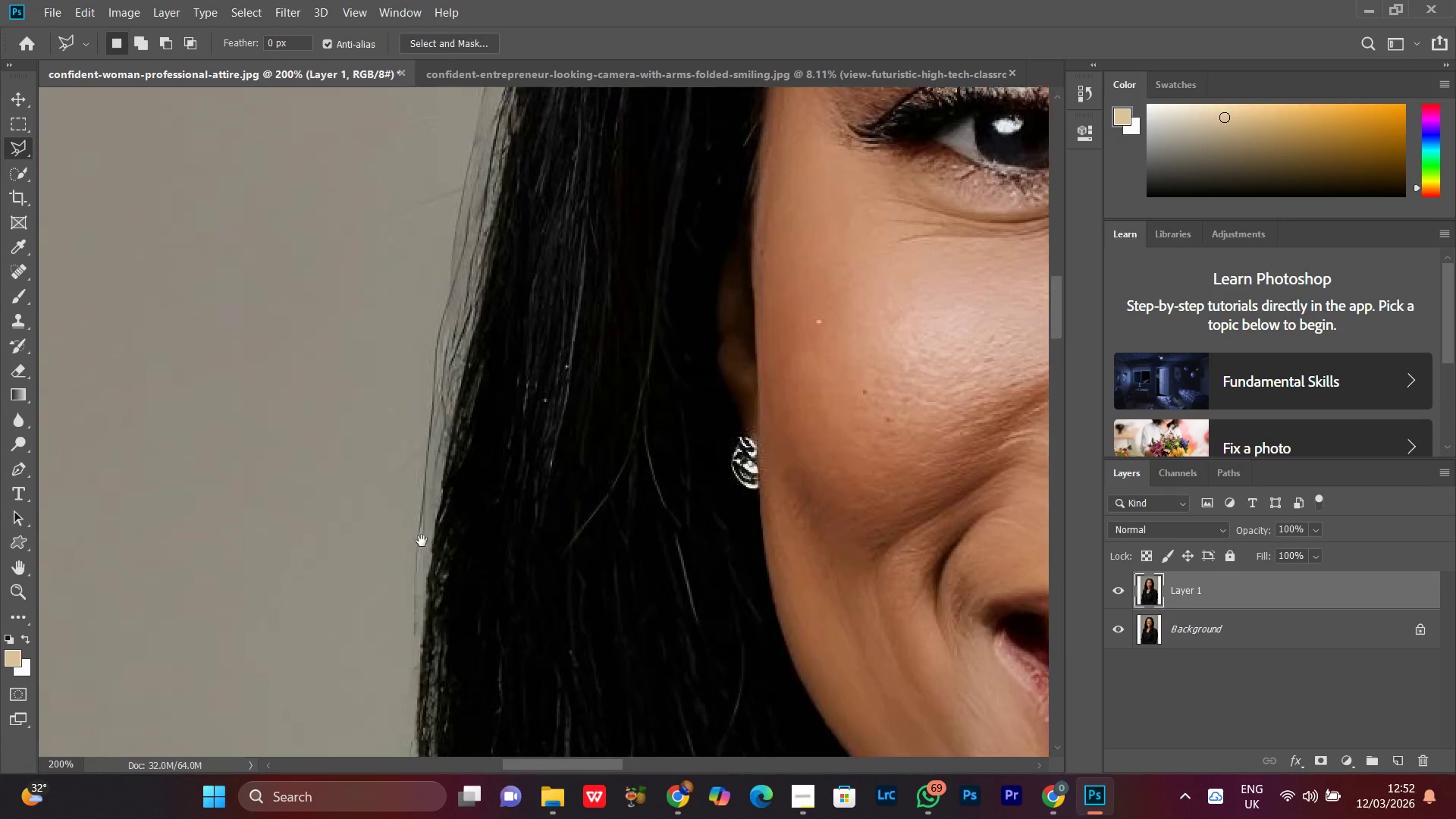 
left_click_drag(start_coordinate=[698, 157], to_coordinate=[508, 556])
 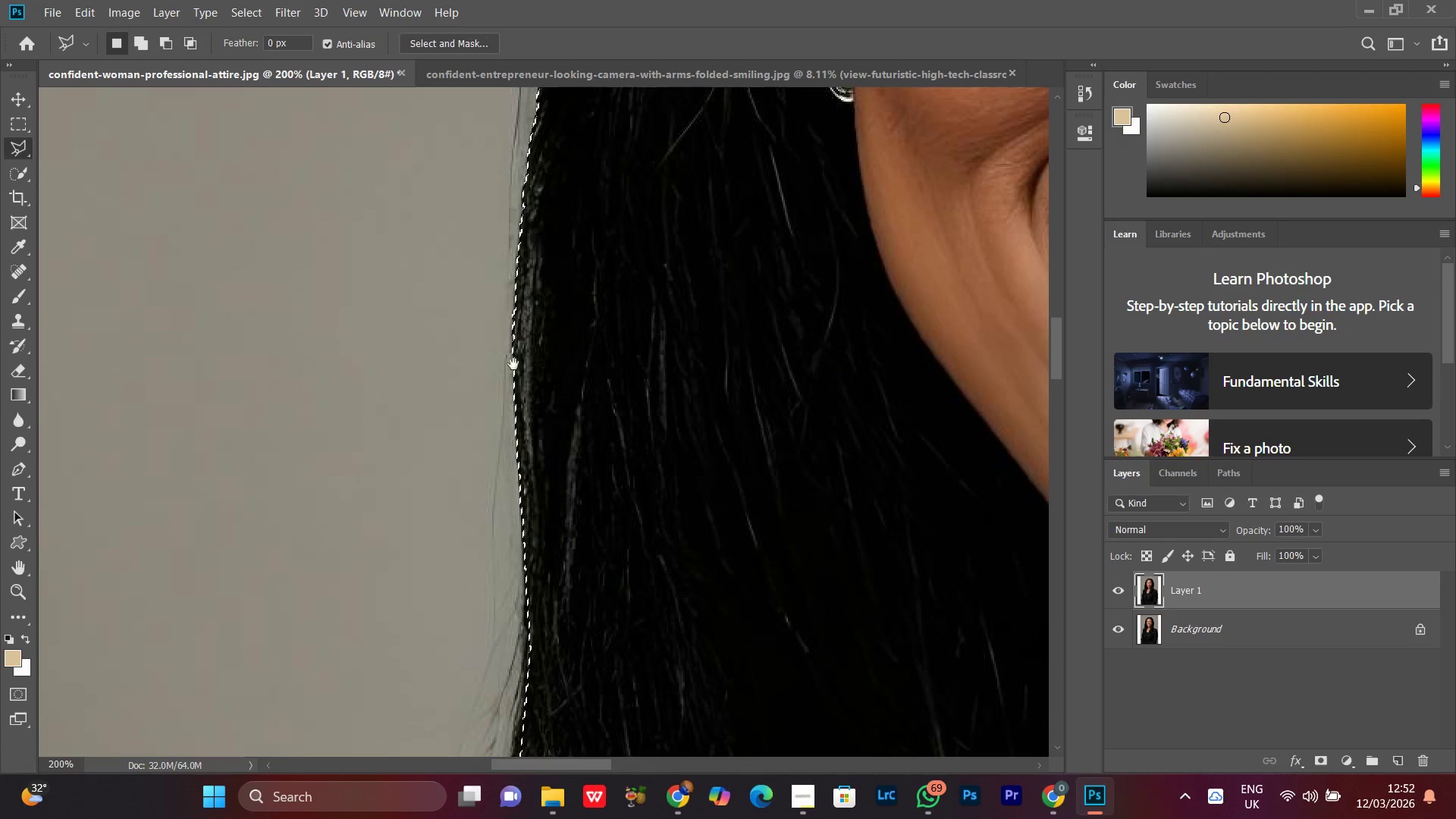 
left_click_drag(start_coordinate=[513, 364], to_coordinate=[419, 670])
 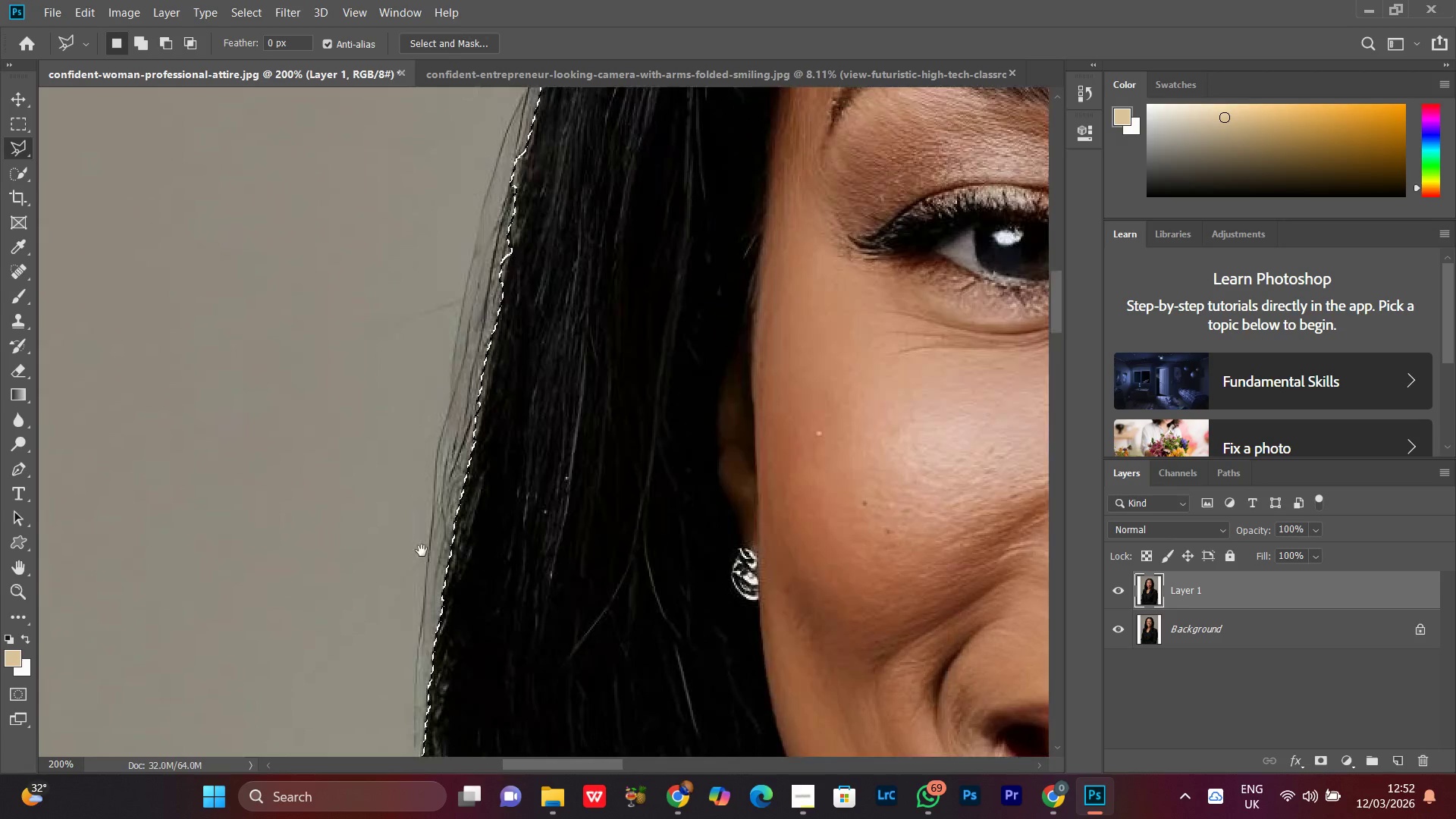 
hold_key(key=Space, duration=1.19)
 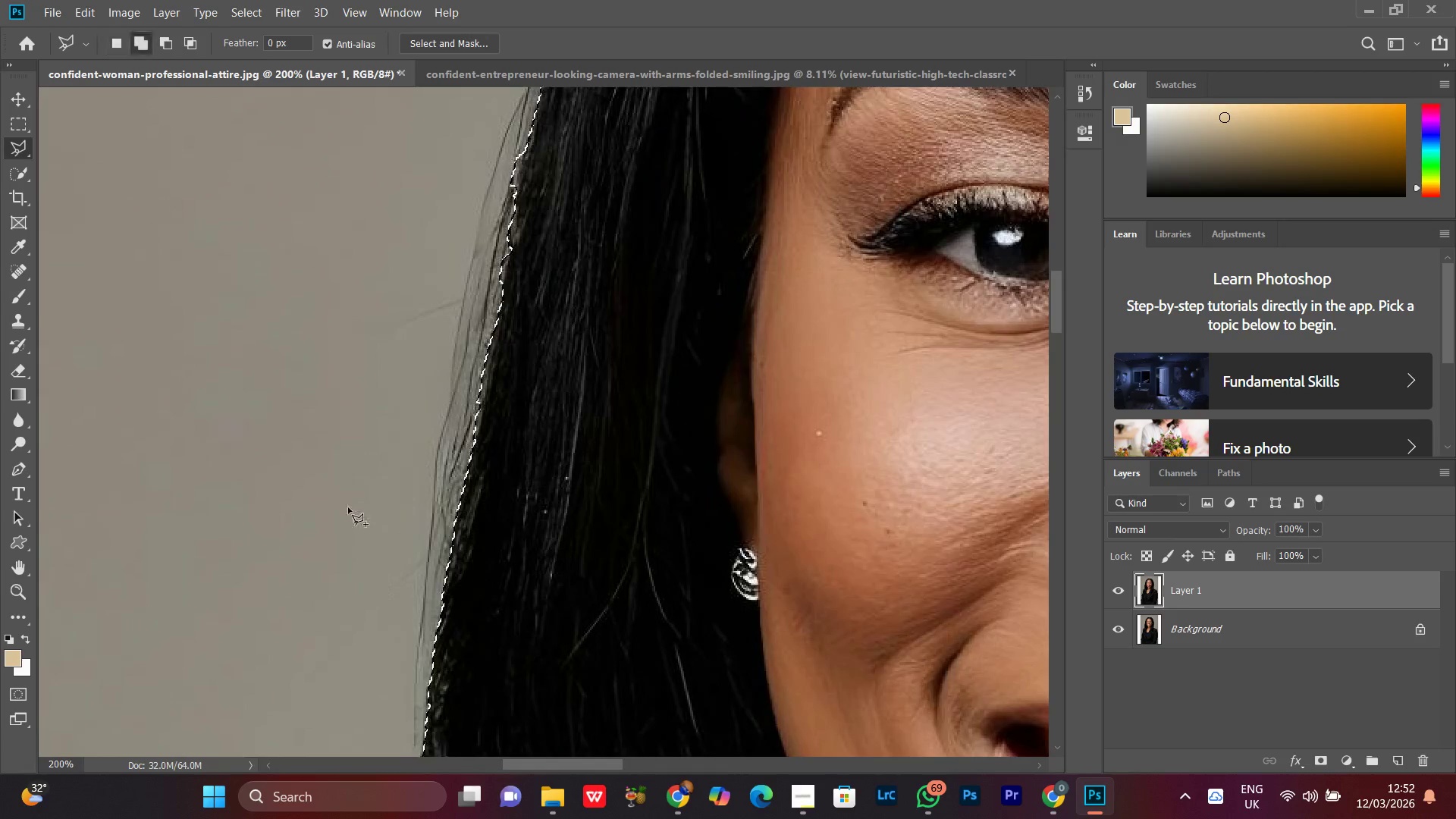 
left_click_drag(start_coordinate=[422, 359], to_coordinate=[422, 551])
 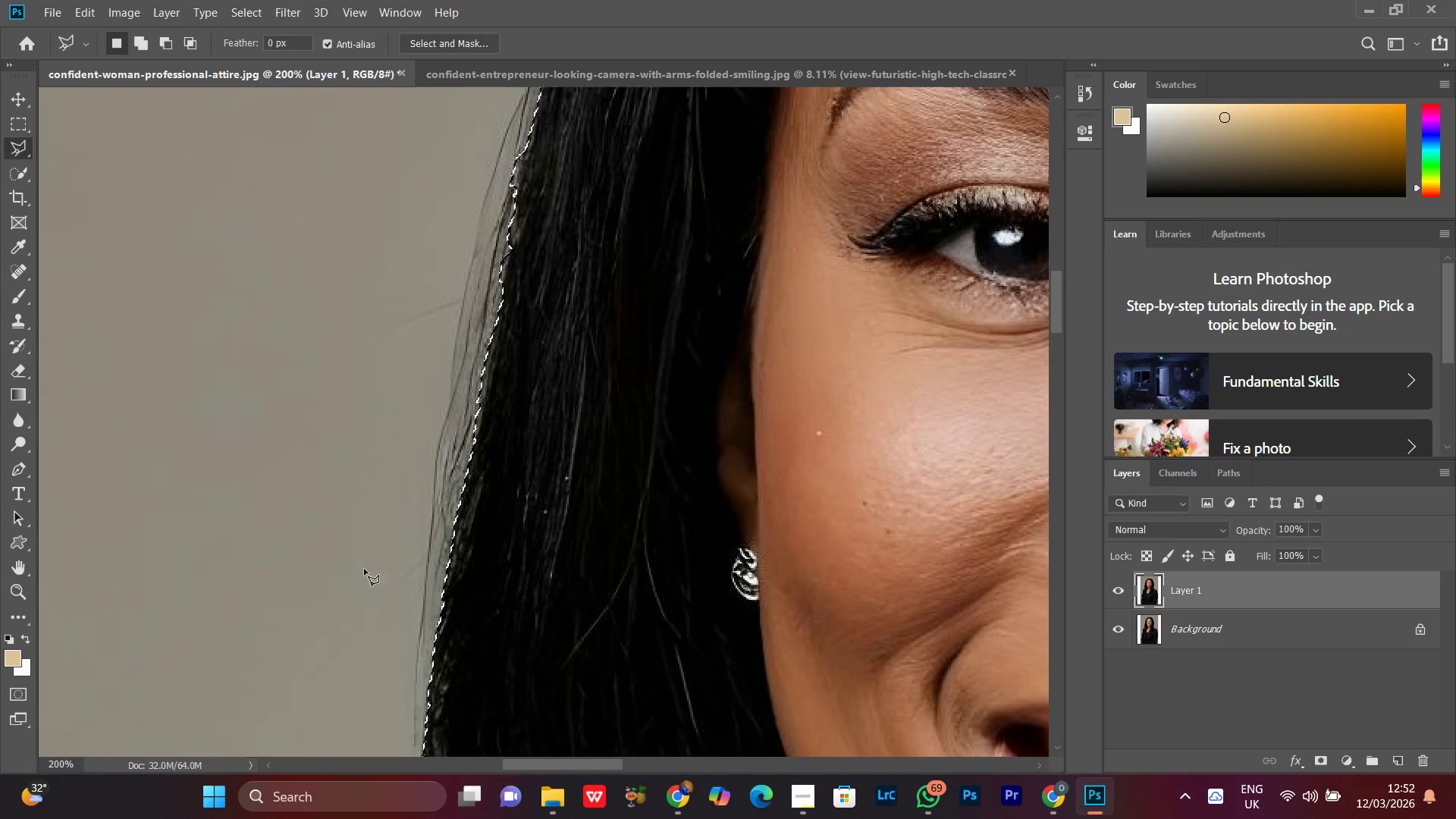 
hold_key(key=ShiftLeft, duration=1.51)
left_click([354, 466])
 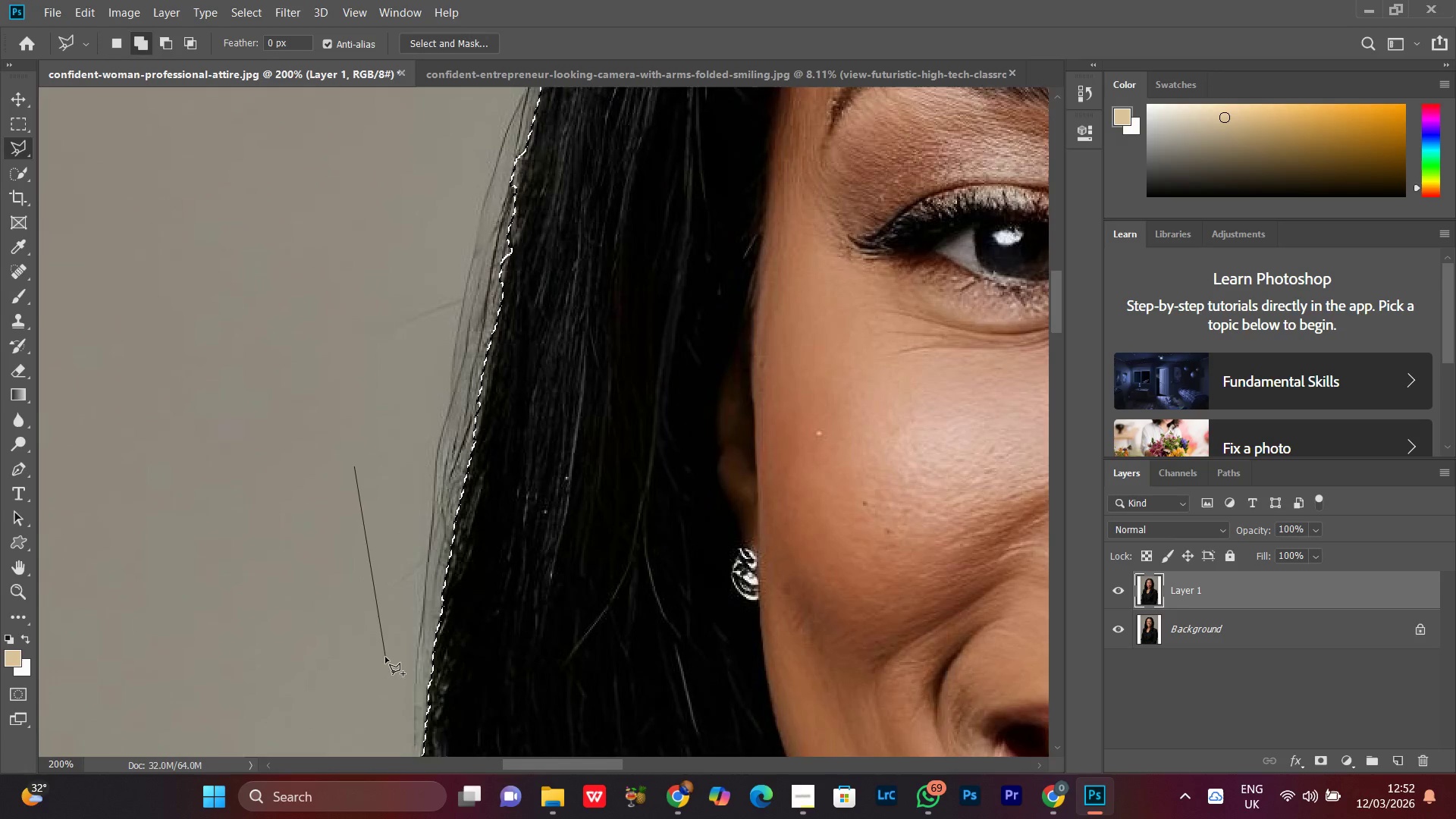 
left_click([385, 657])
 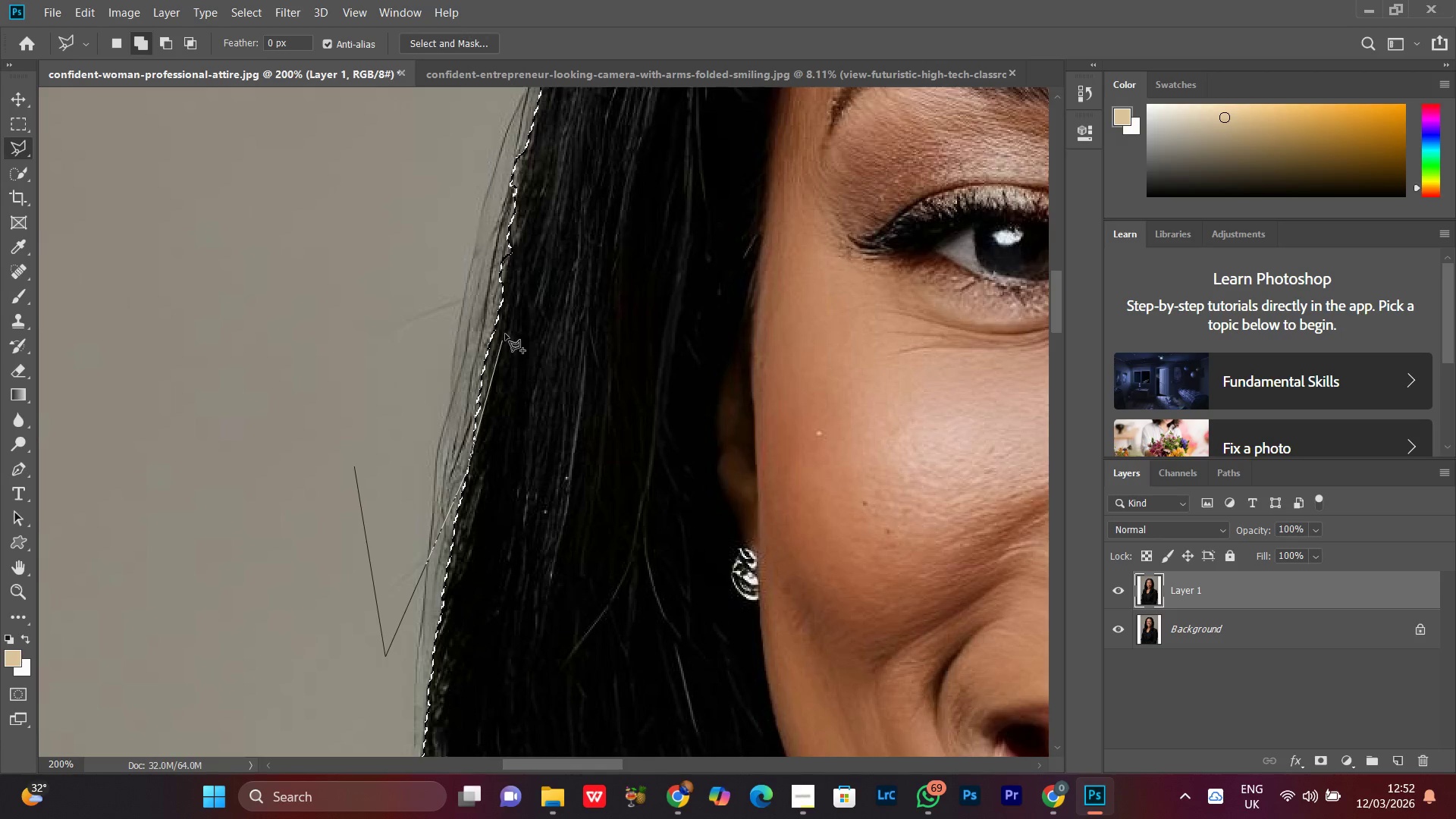 
left_click([505, 299])
 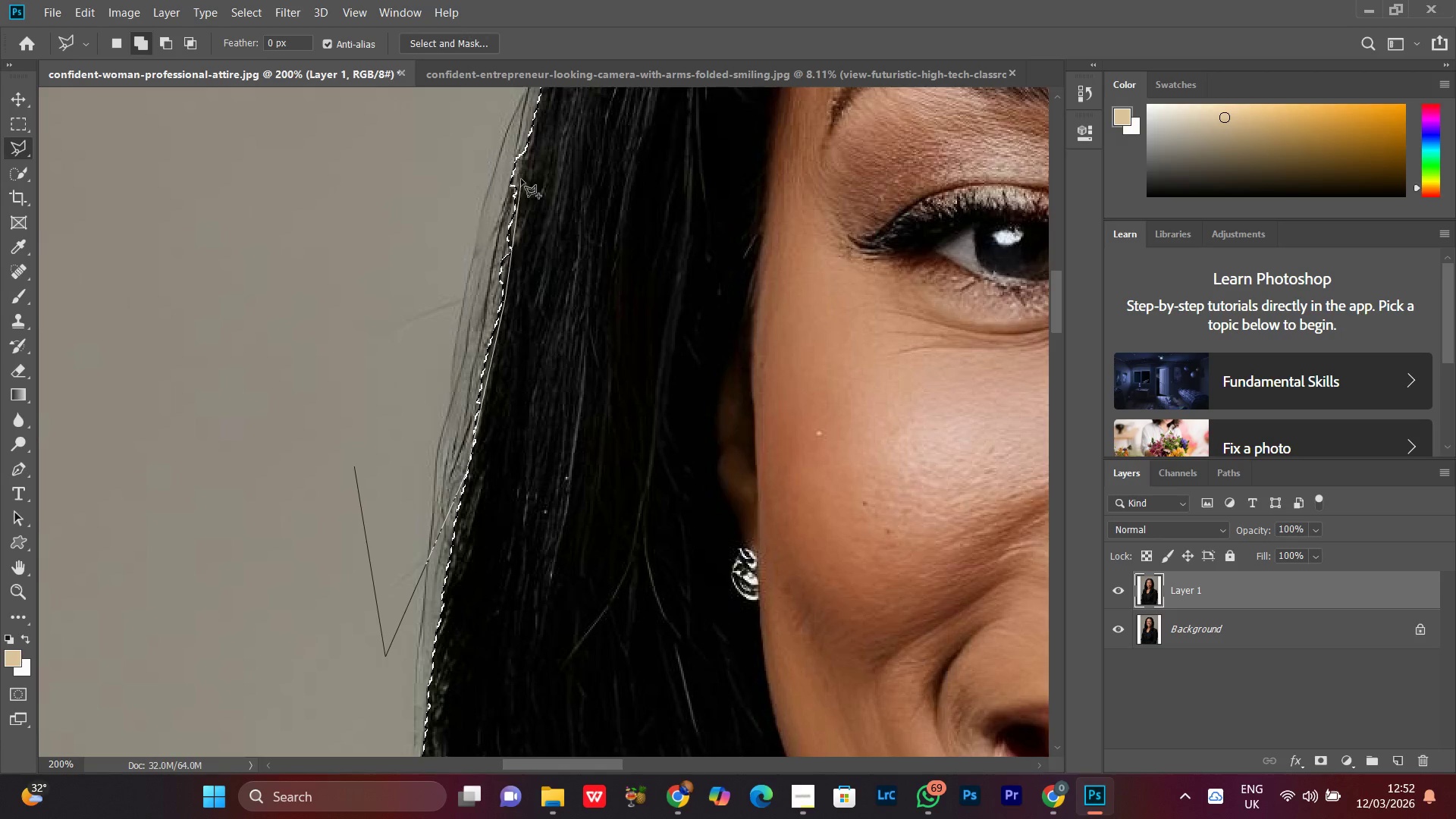 
left_click([522, 177])
 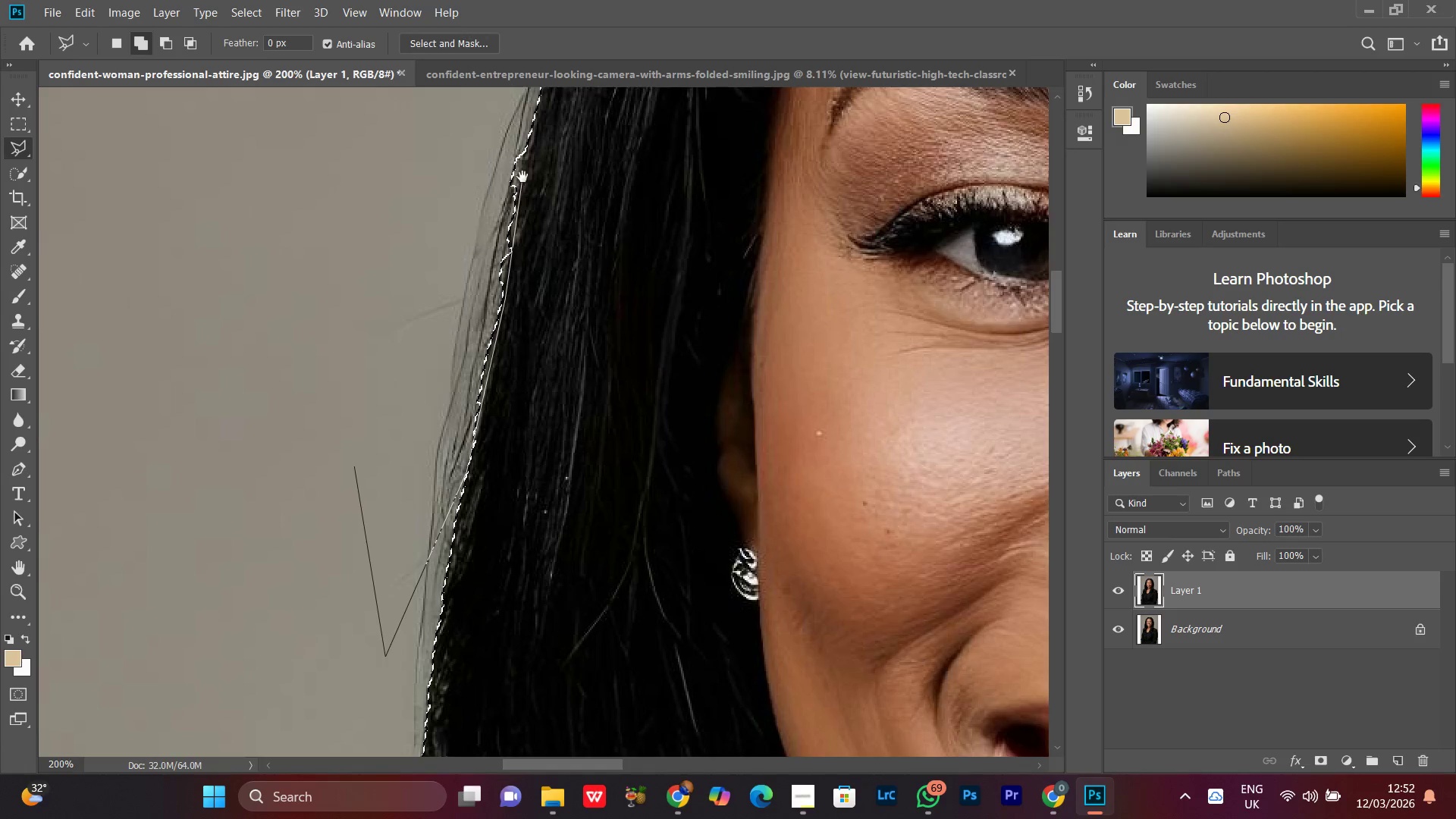 
hold_key(key=Space, duration=0.67)
 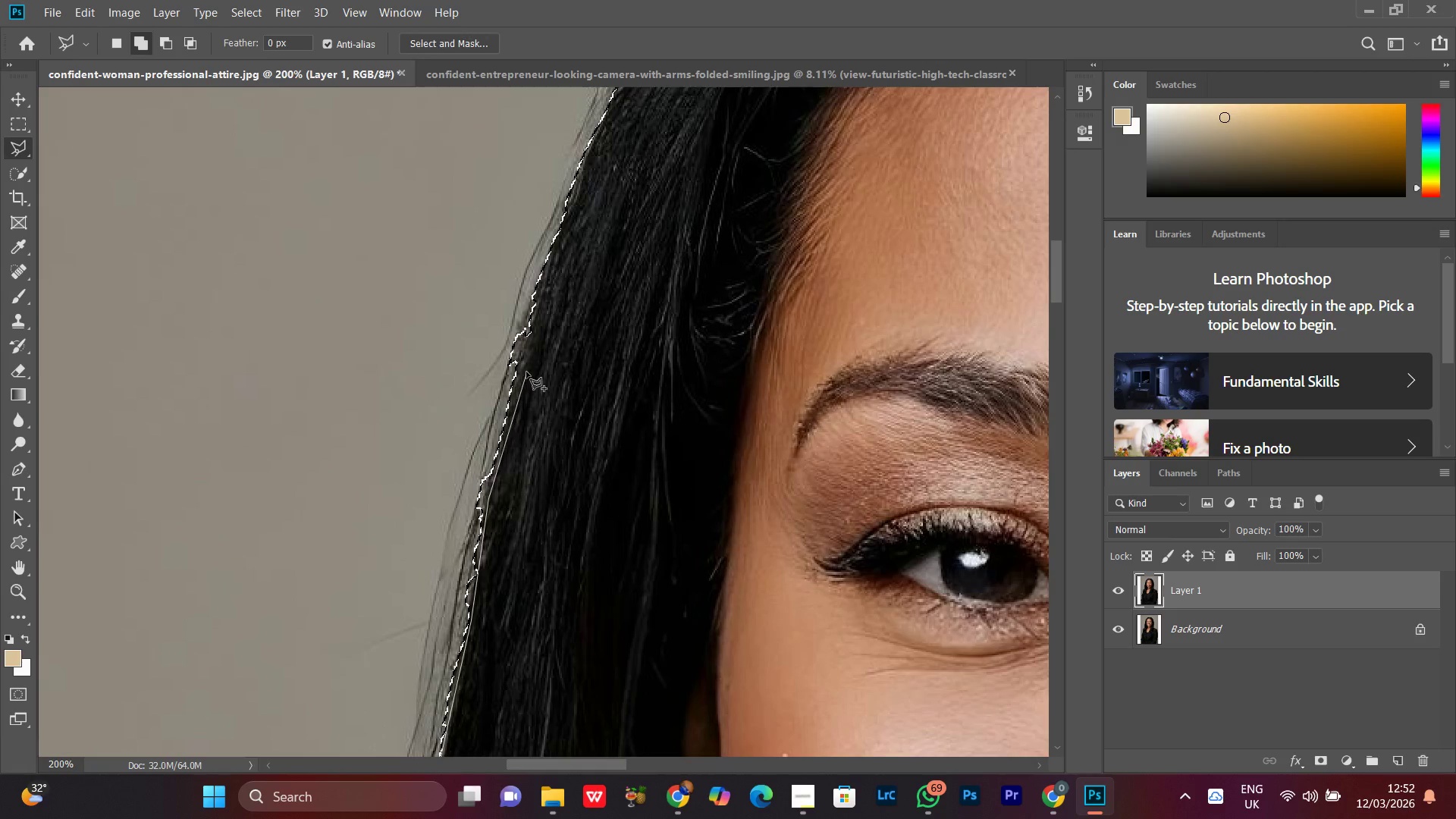 
left_click_drag(start_coordinate=[522, 177], to_coordinate=[488, 500])
 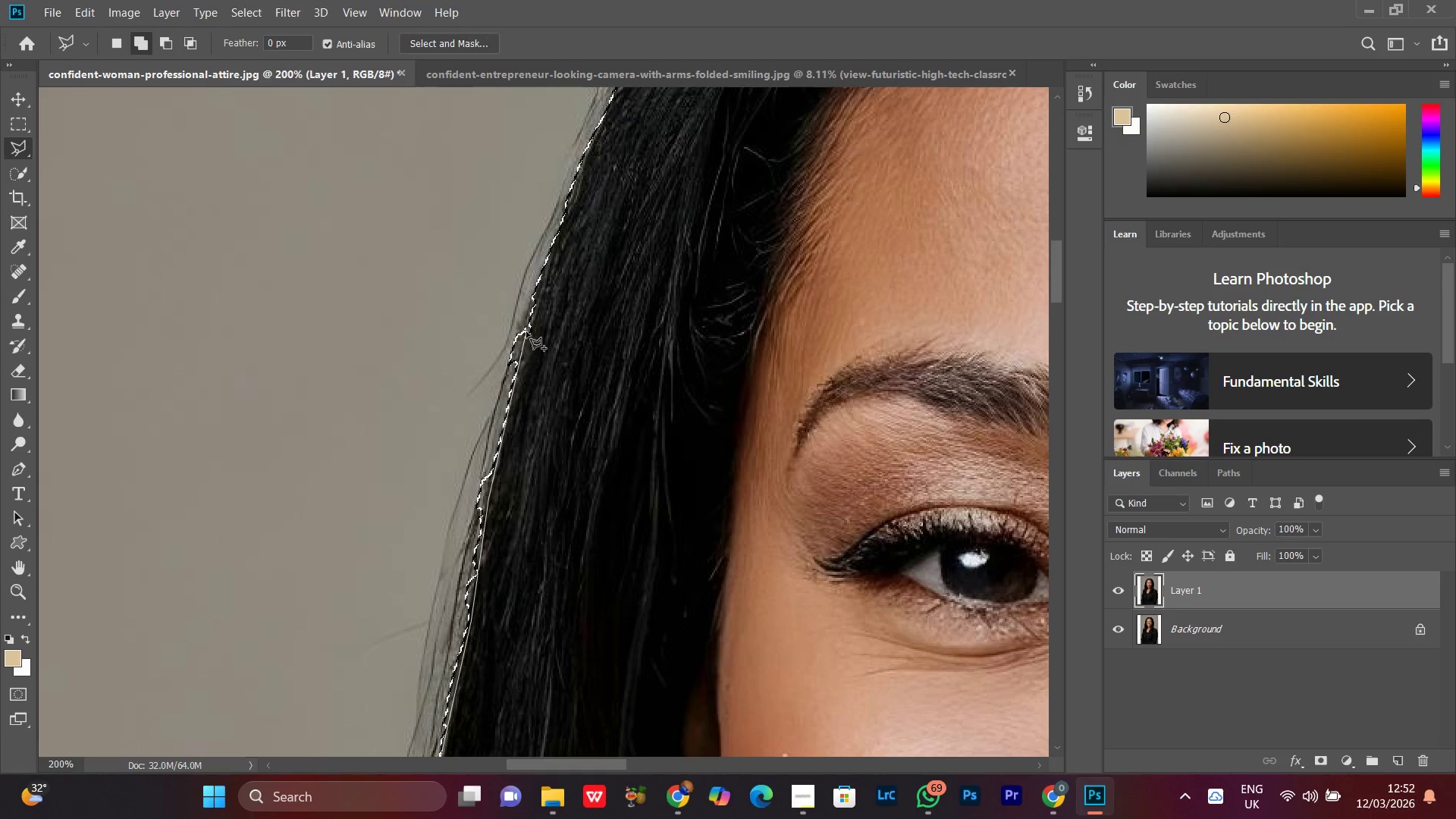 
left_click([530, 326])
 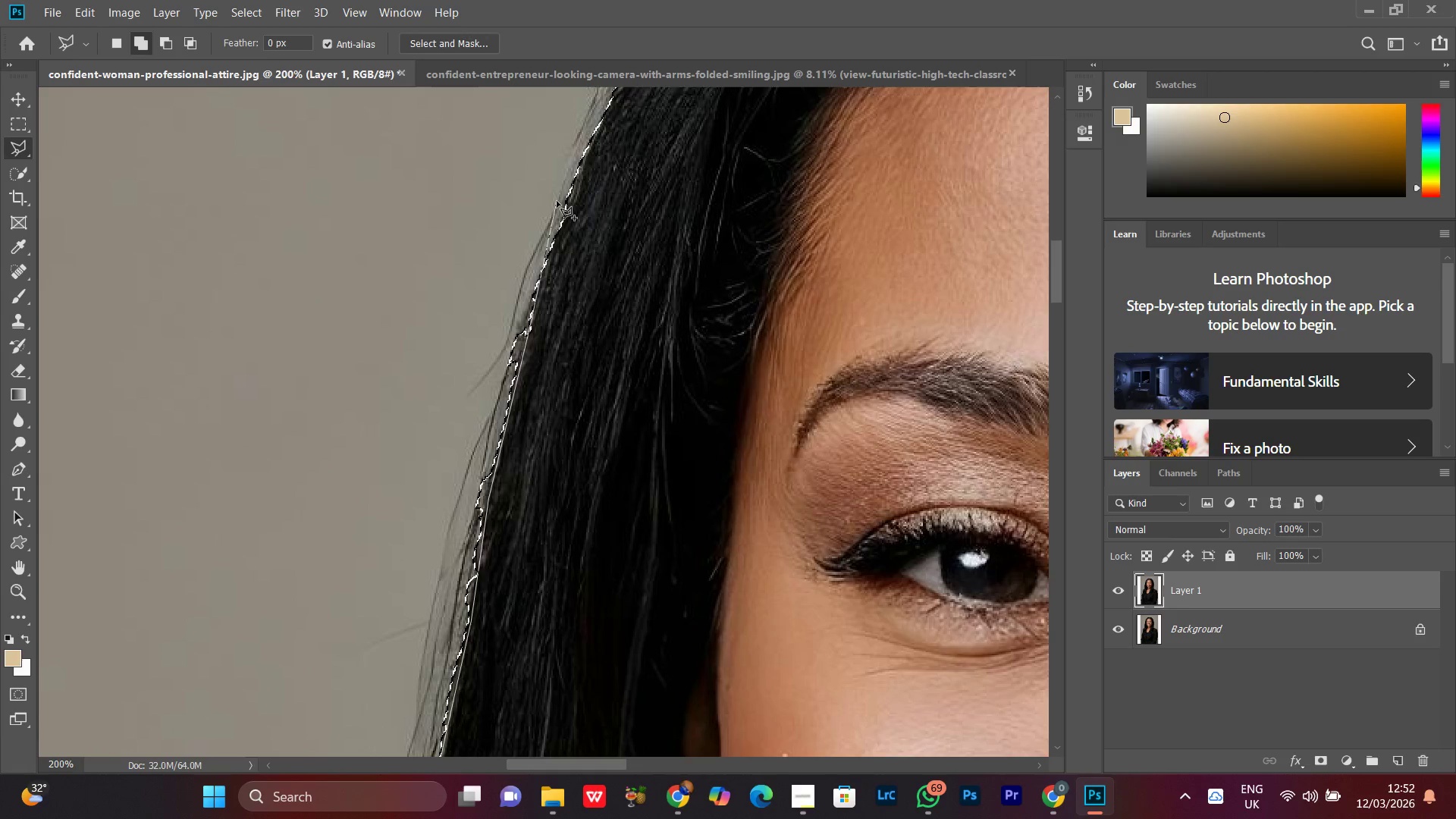 
double_click([381, 249])
 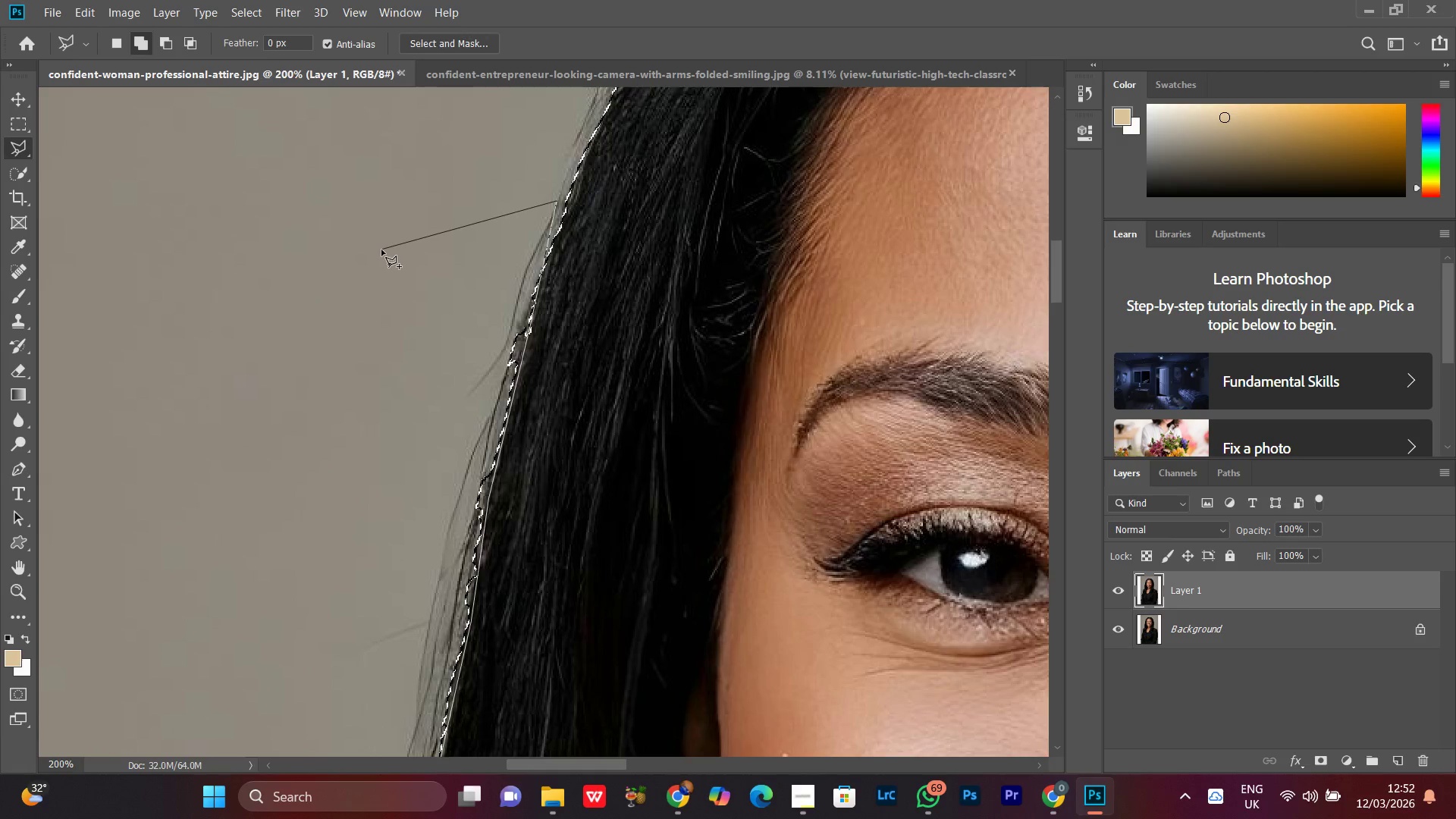 
triple_click([381, 249])
 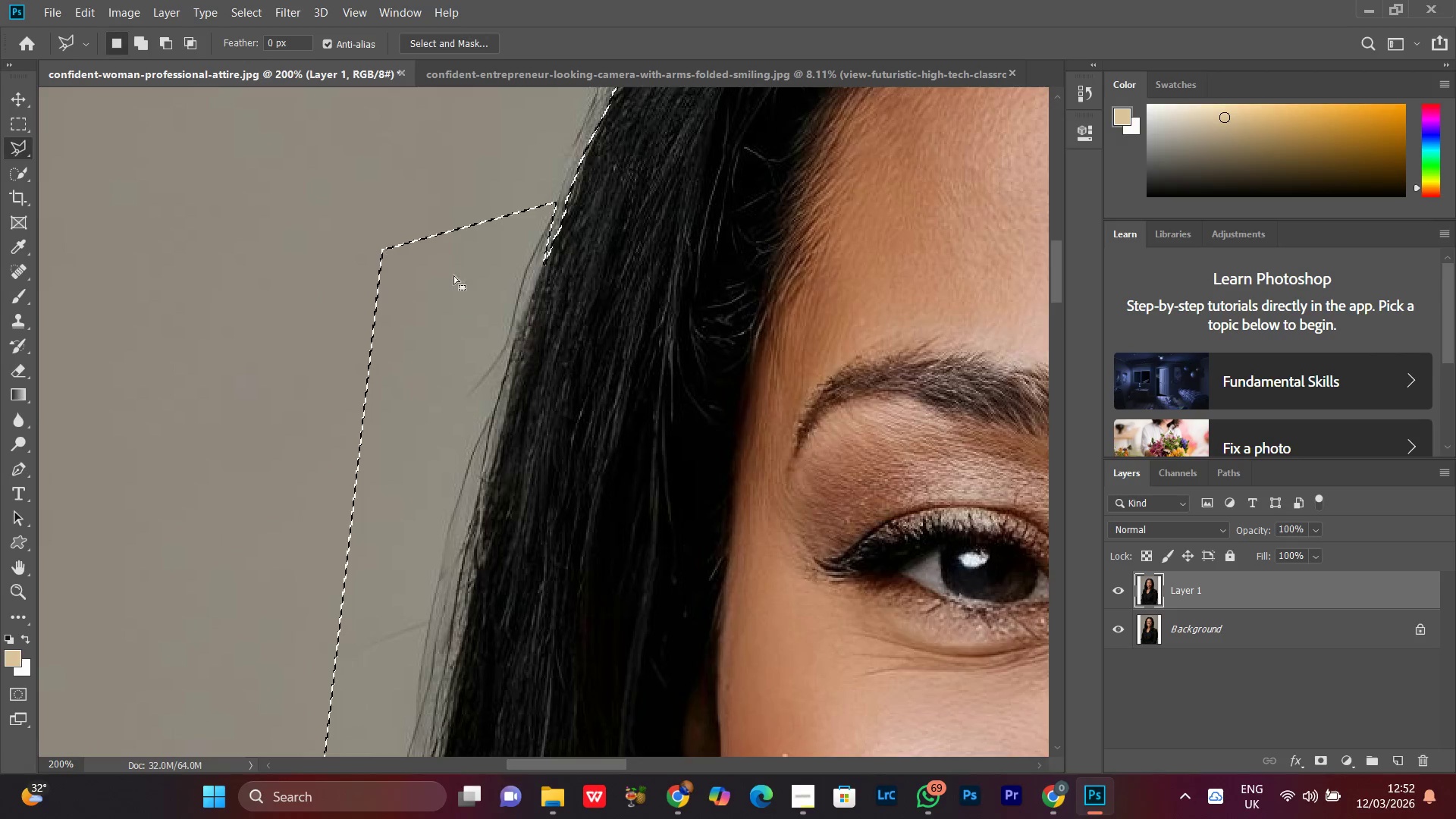 
key(Space)
 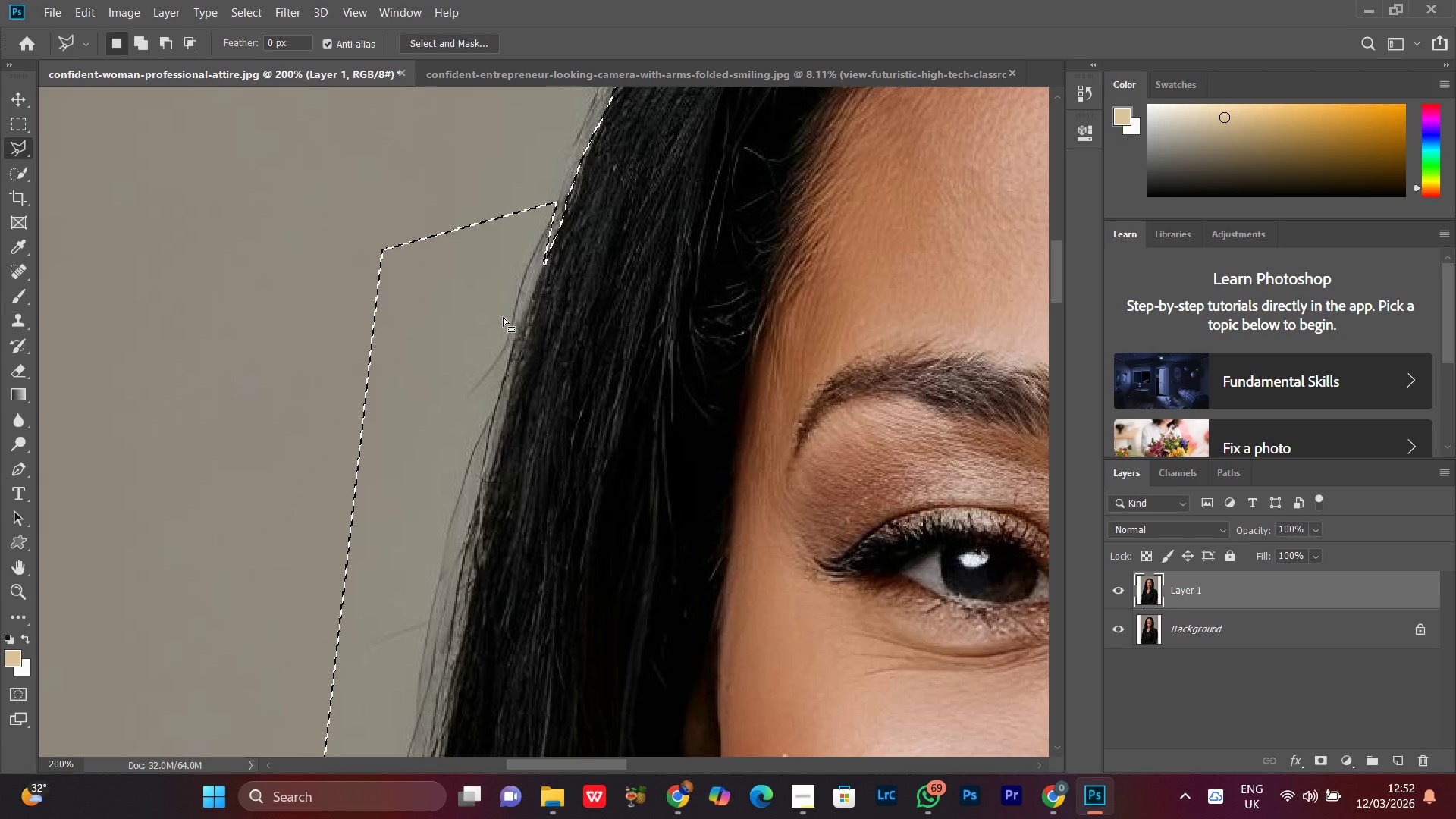 
key(Control+ControlLeft)
 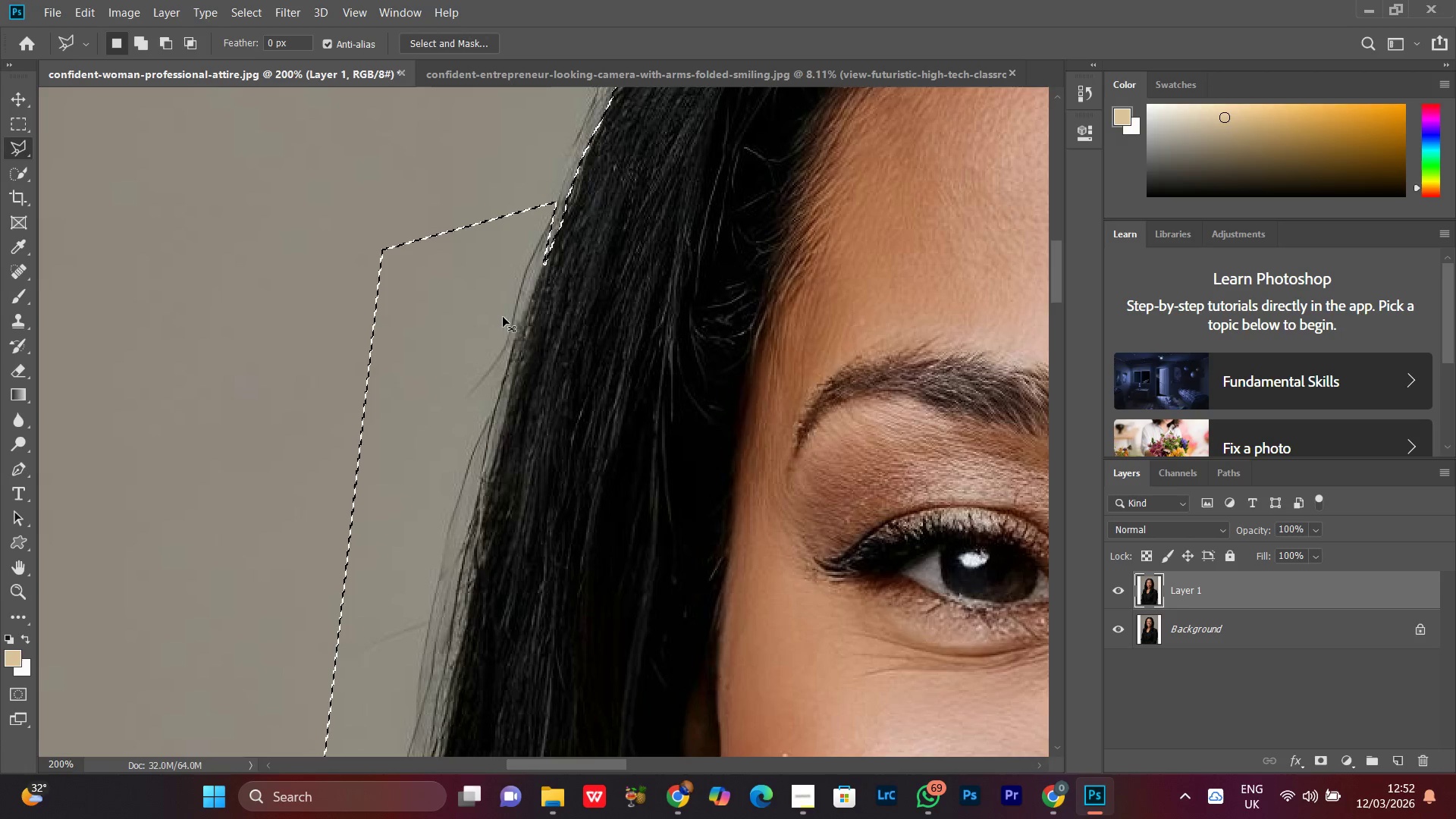 
key(Control+Z)
 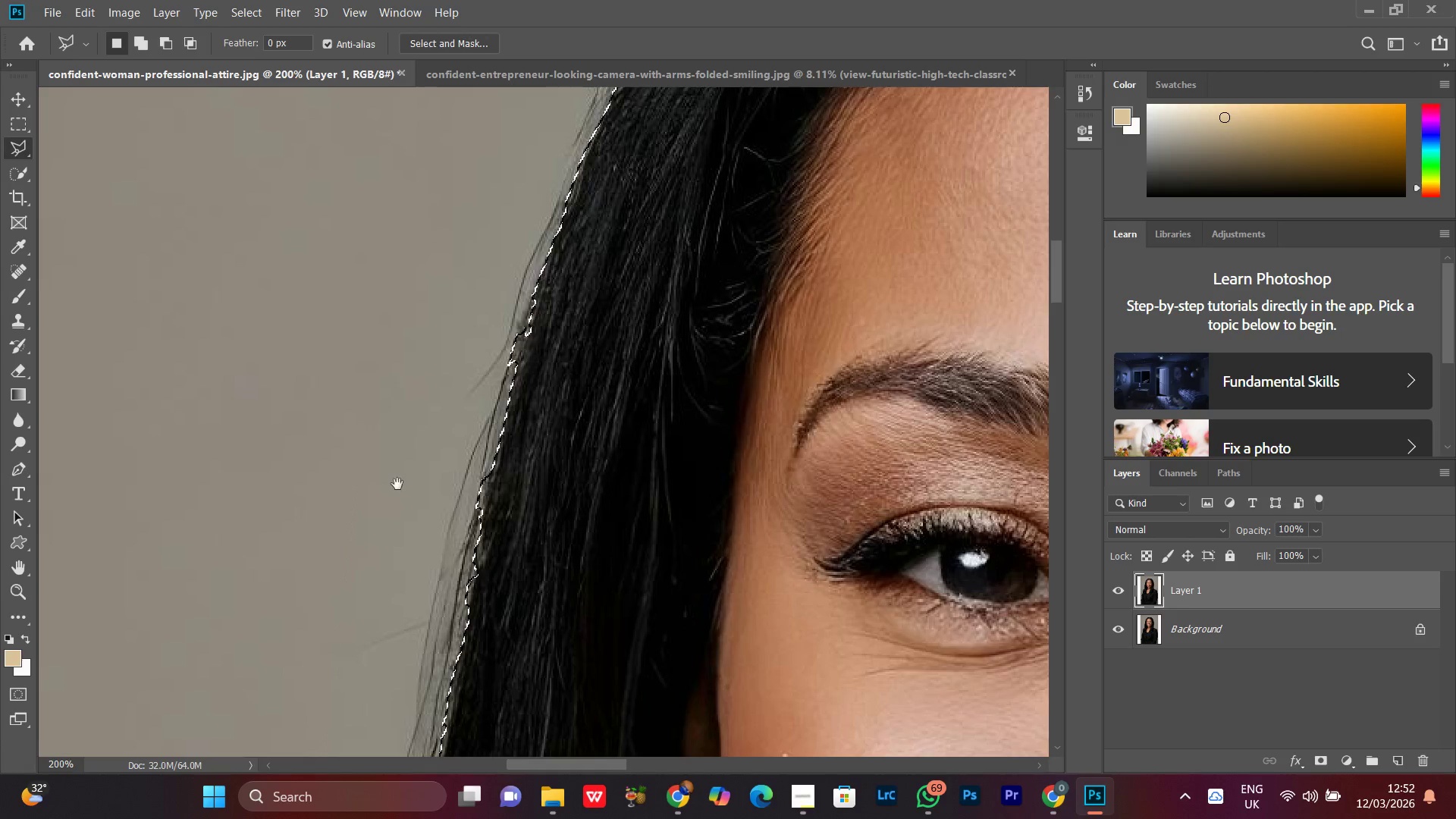 
hold_key(key=Space, duration=1.02)
 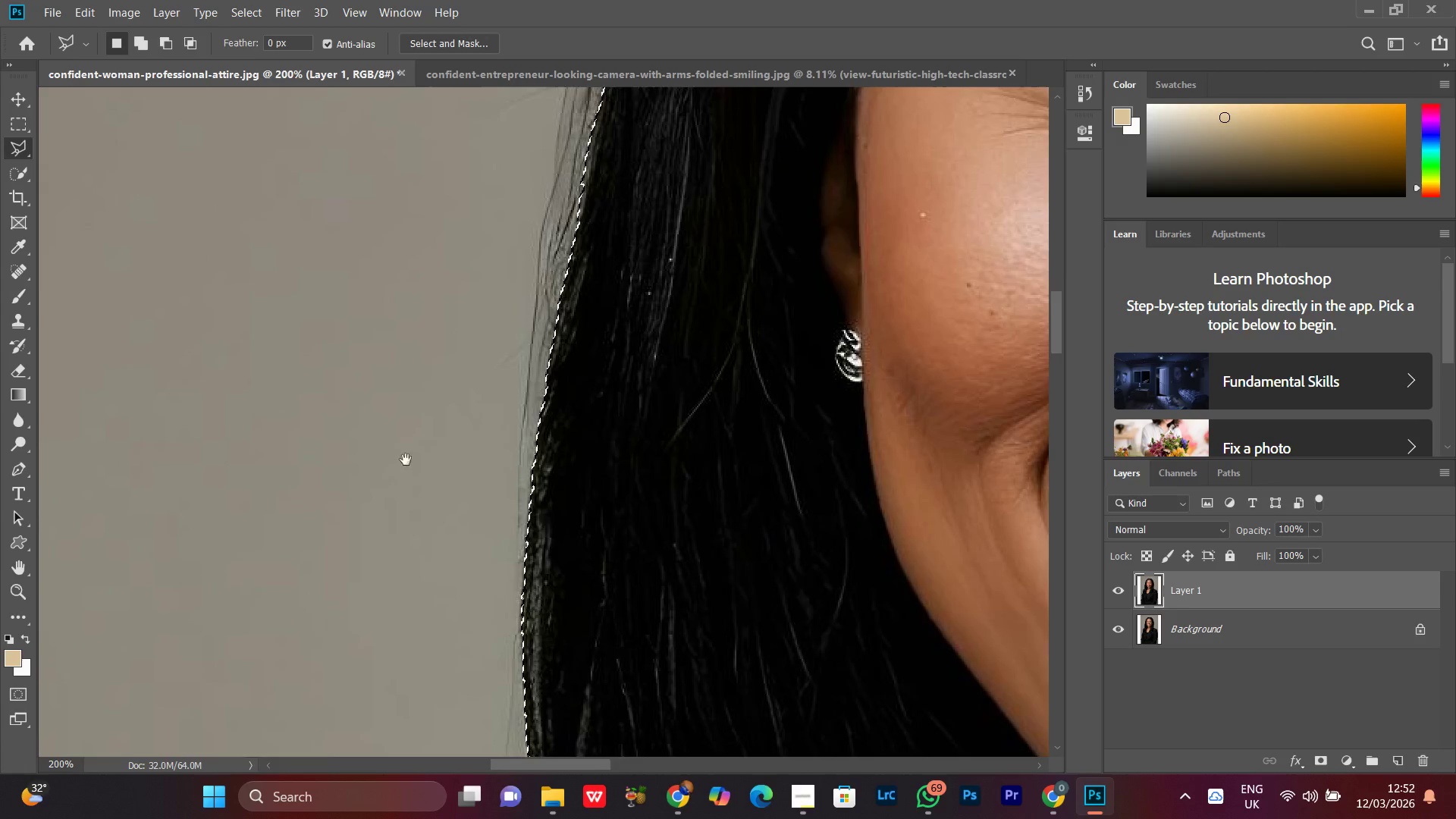 
left_click_drag(start_coordinate=[401, 457], to_coordinate=[410, 424])
 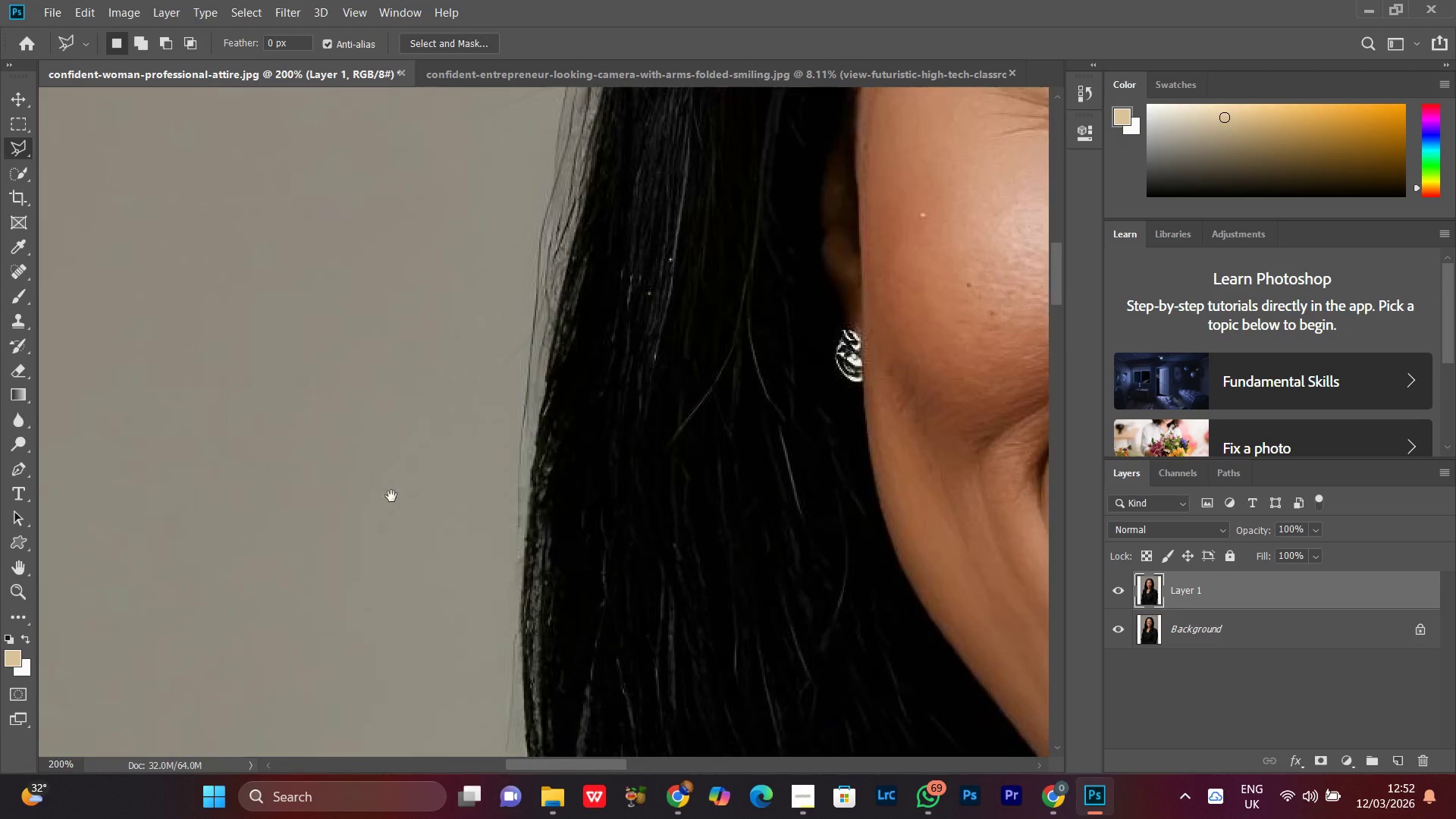 
double_click([391, 496])
 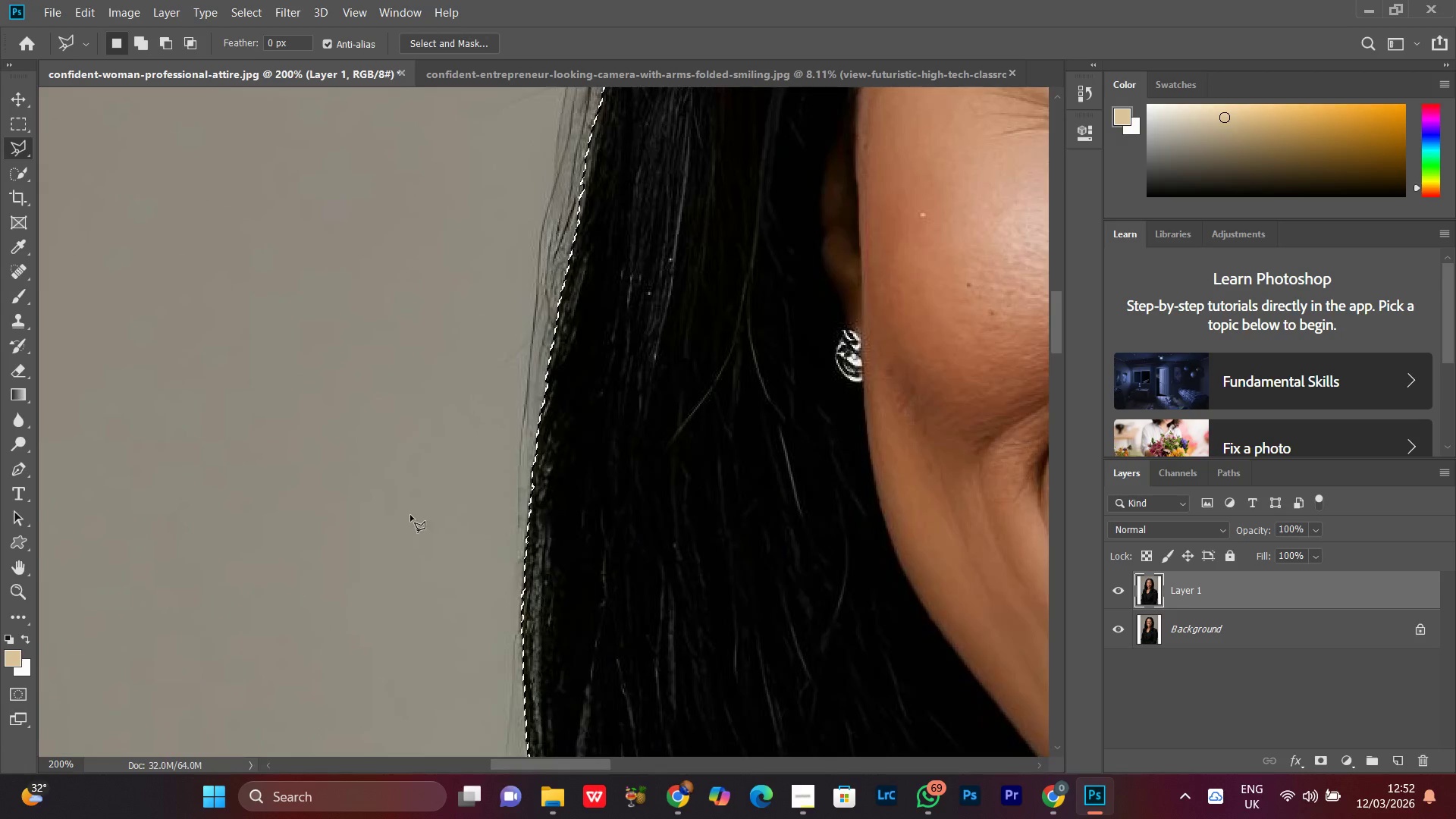 
hold_key(key=Space, duration=0.66)
 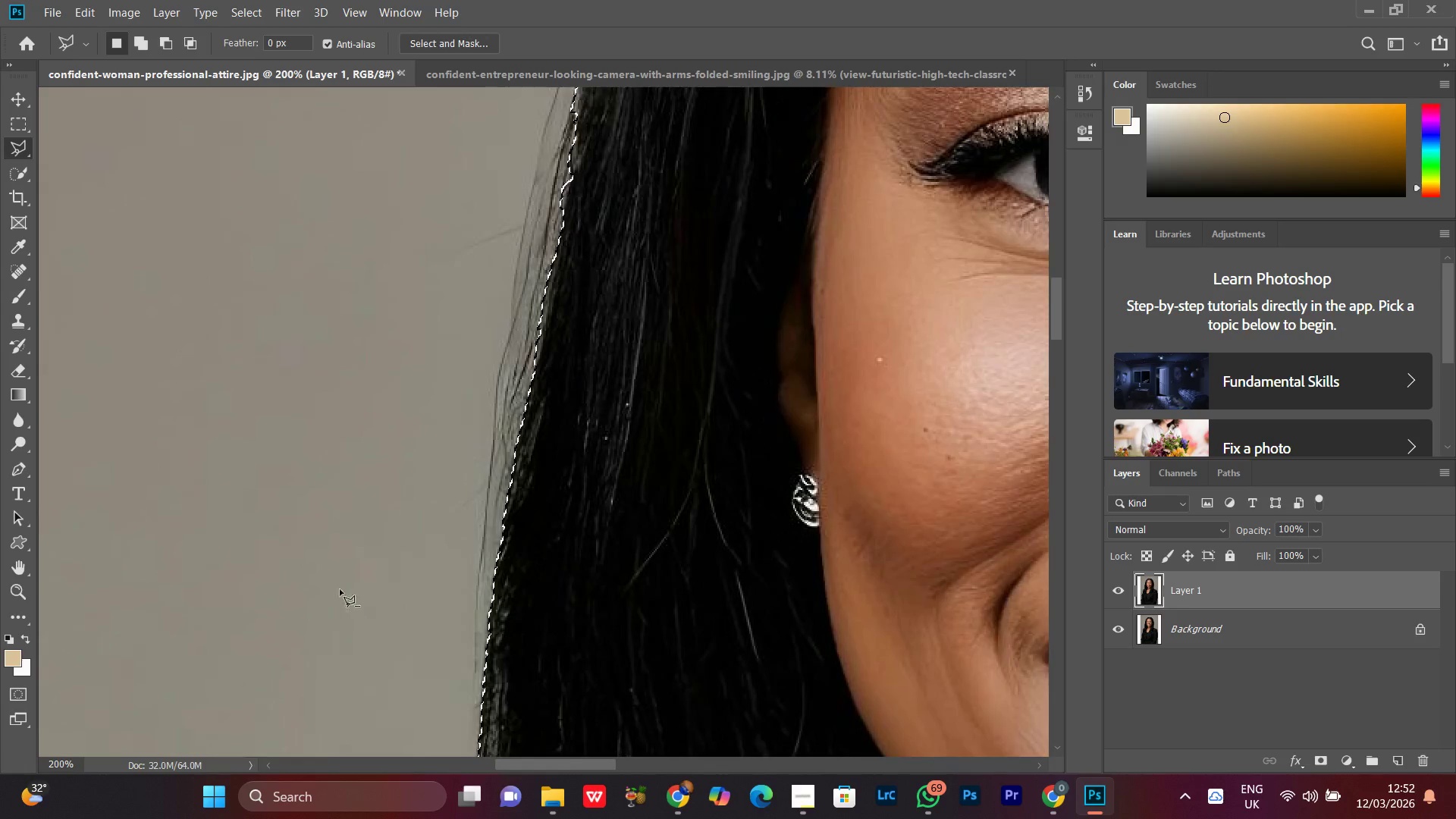 
left_click_drag(start_coordinate=[407, 459], to_coordinate=[364, 604])
 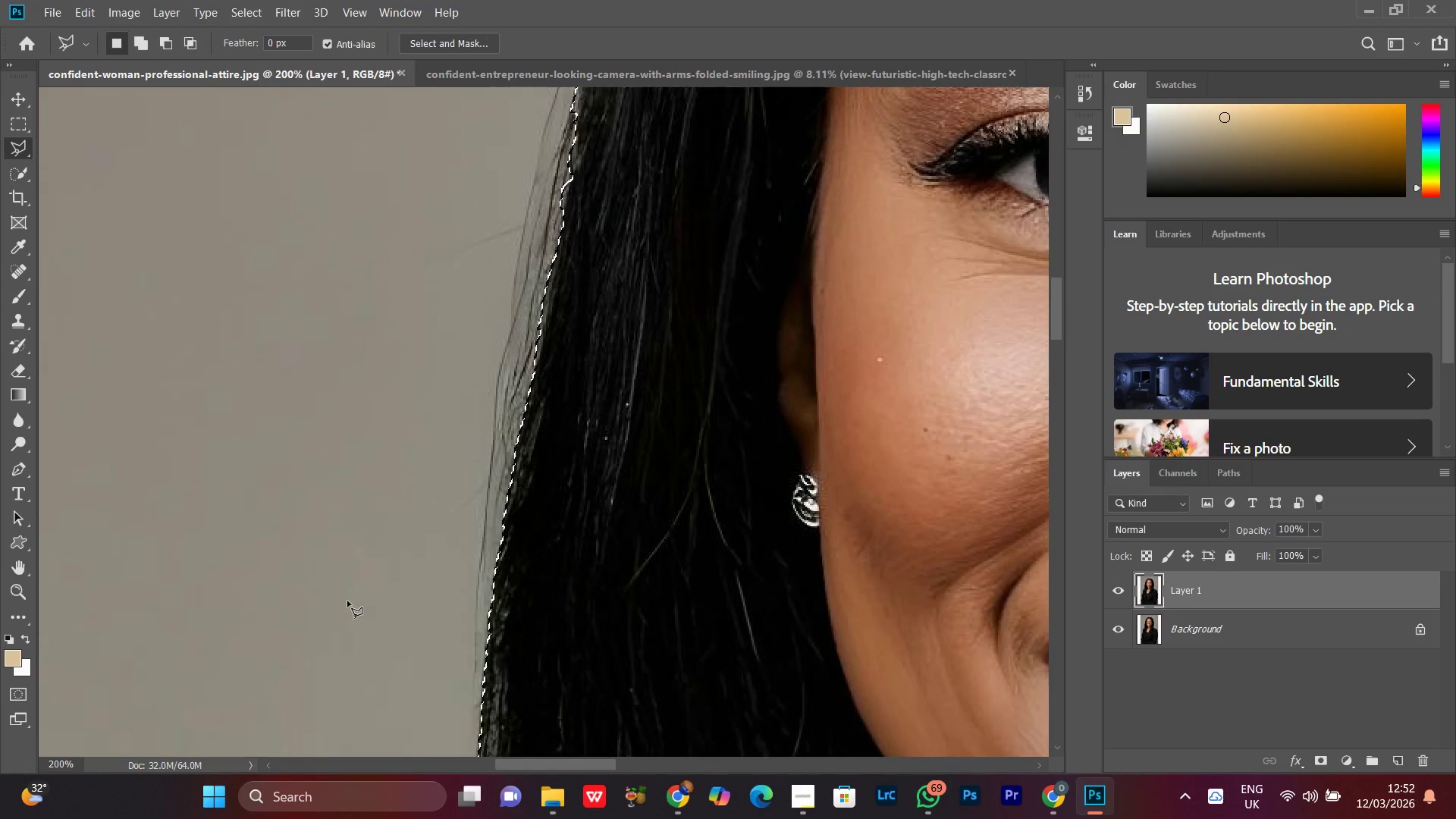 
hold_key(key=AltLeft, duration=1.47)
left_click([333, 372])
 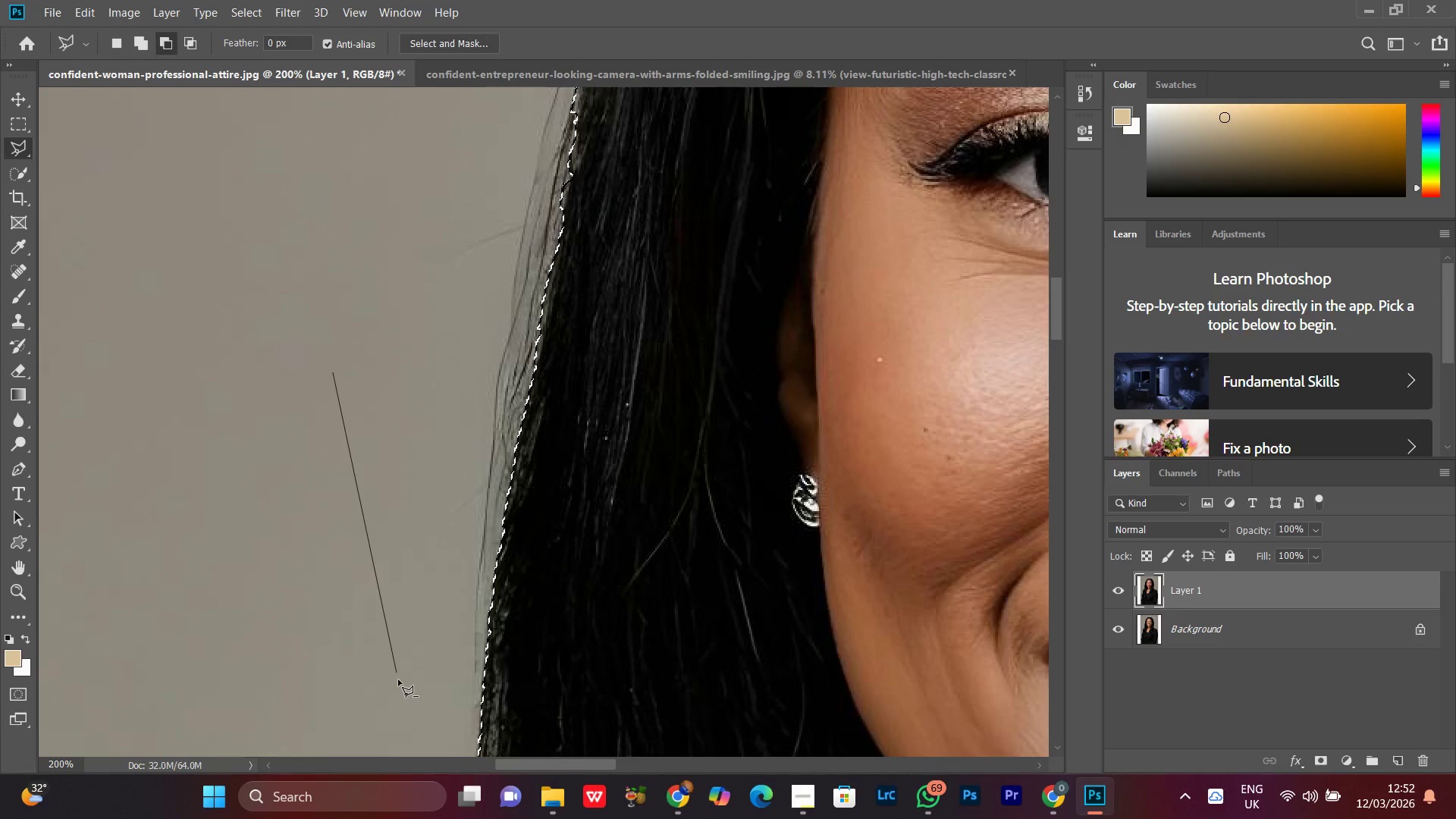 
left_click([400, 688])
 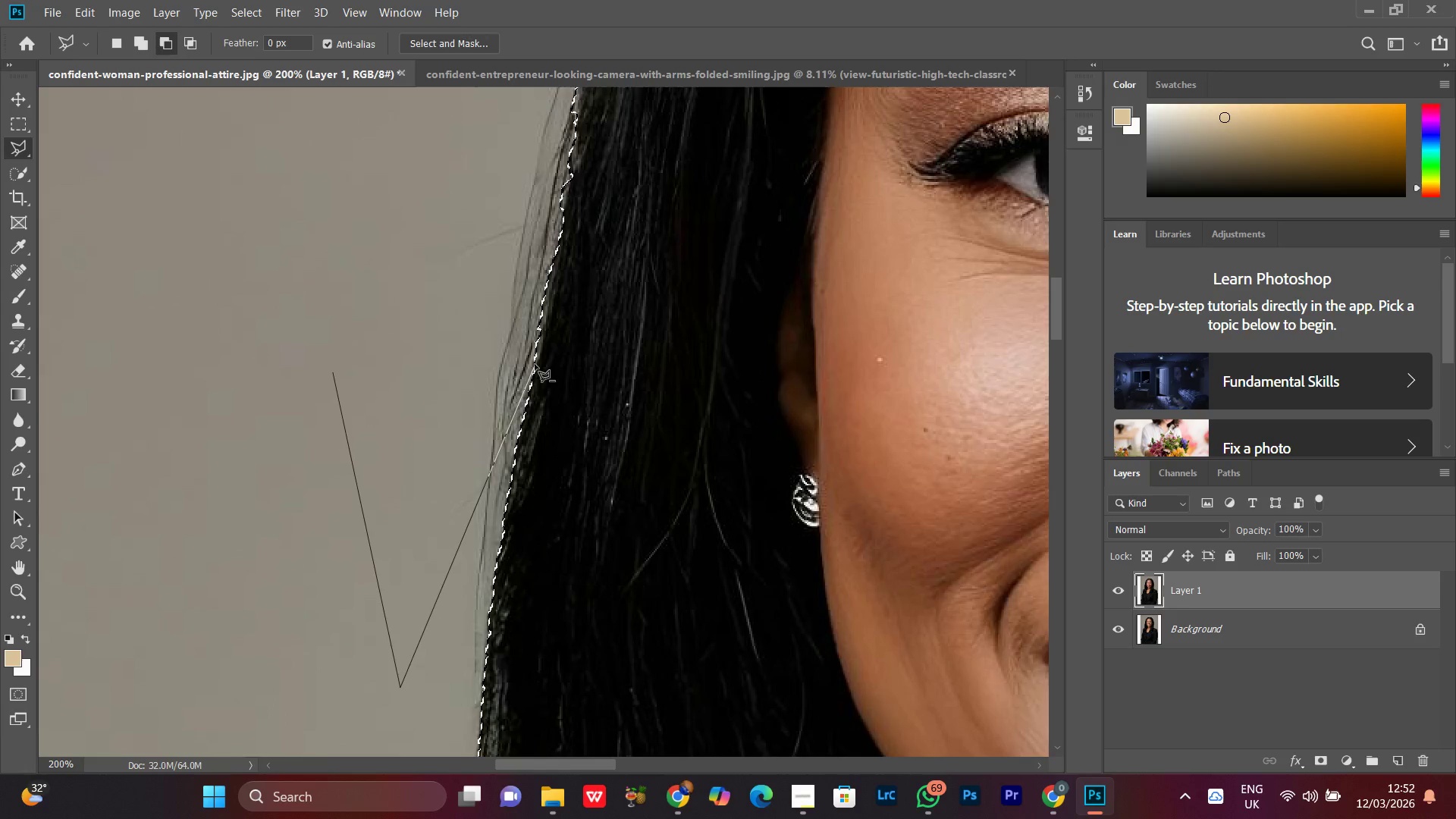 
left_click([535, 362])
 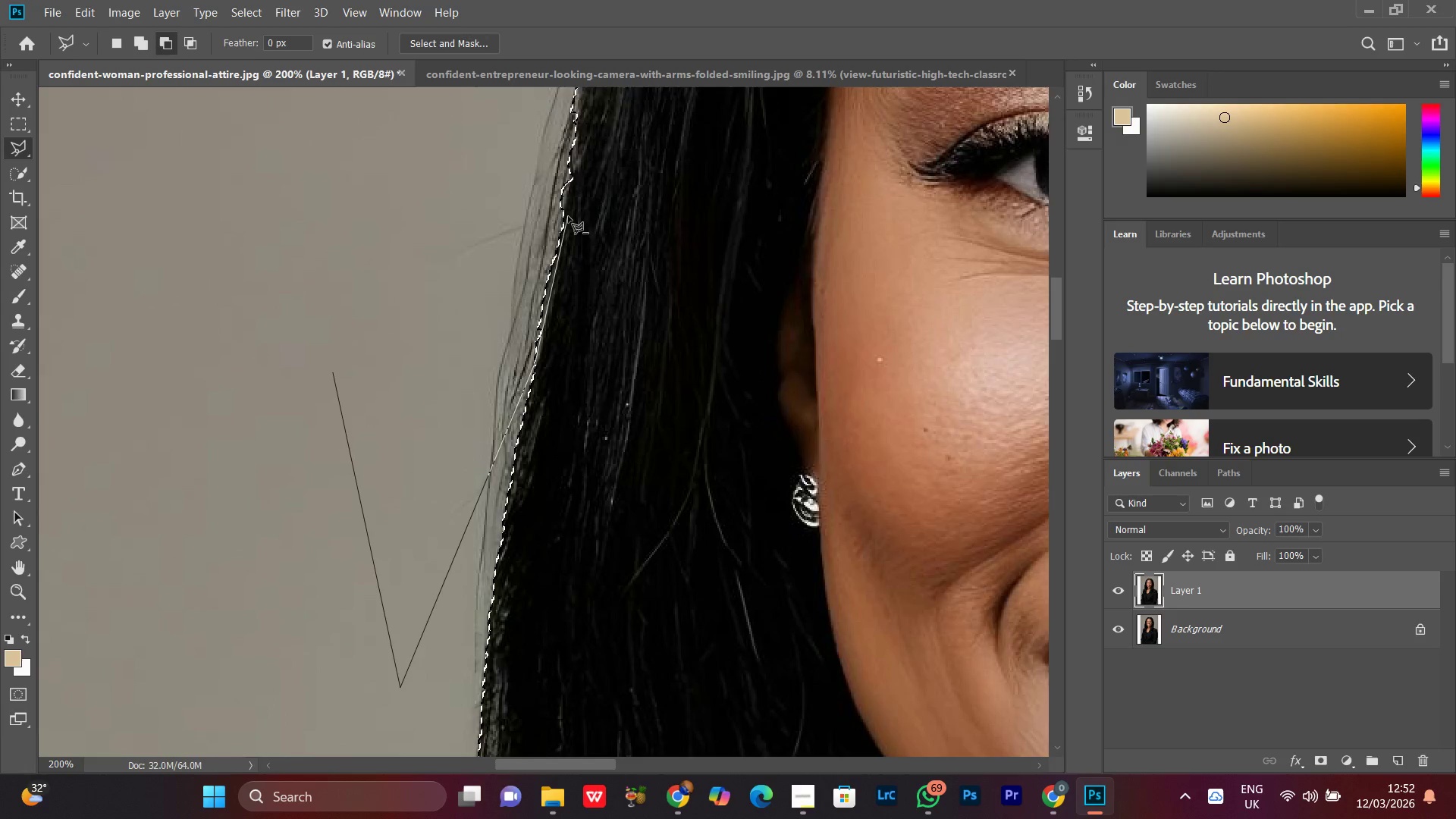 
left_click([569, 215])
 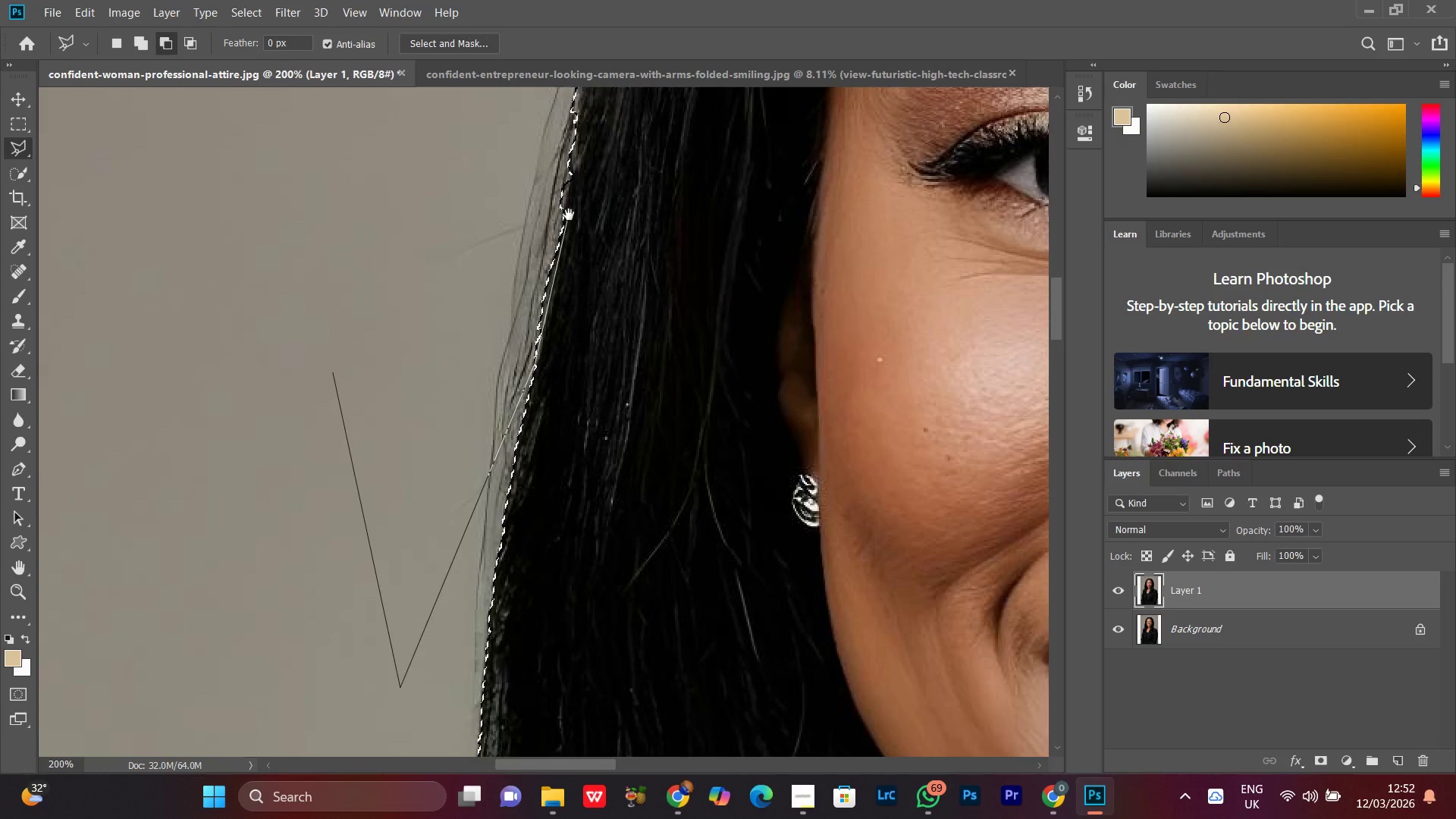 
hold_key(key=Space, duration=0.56)
 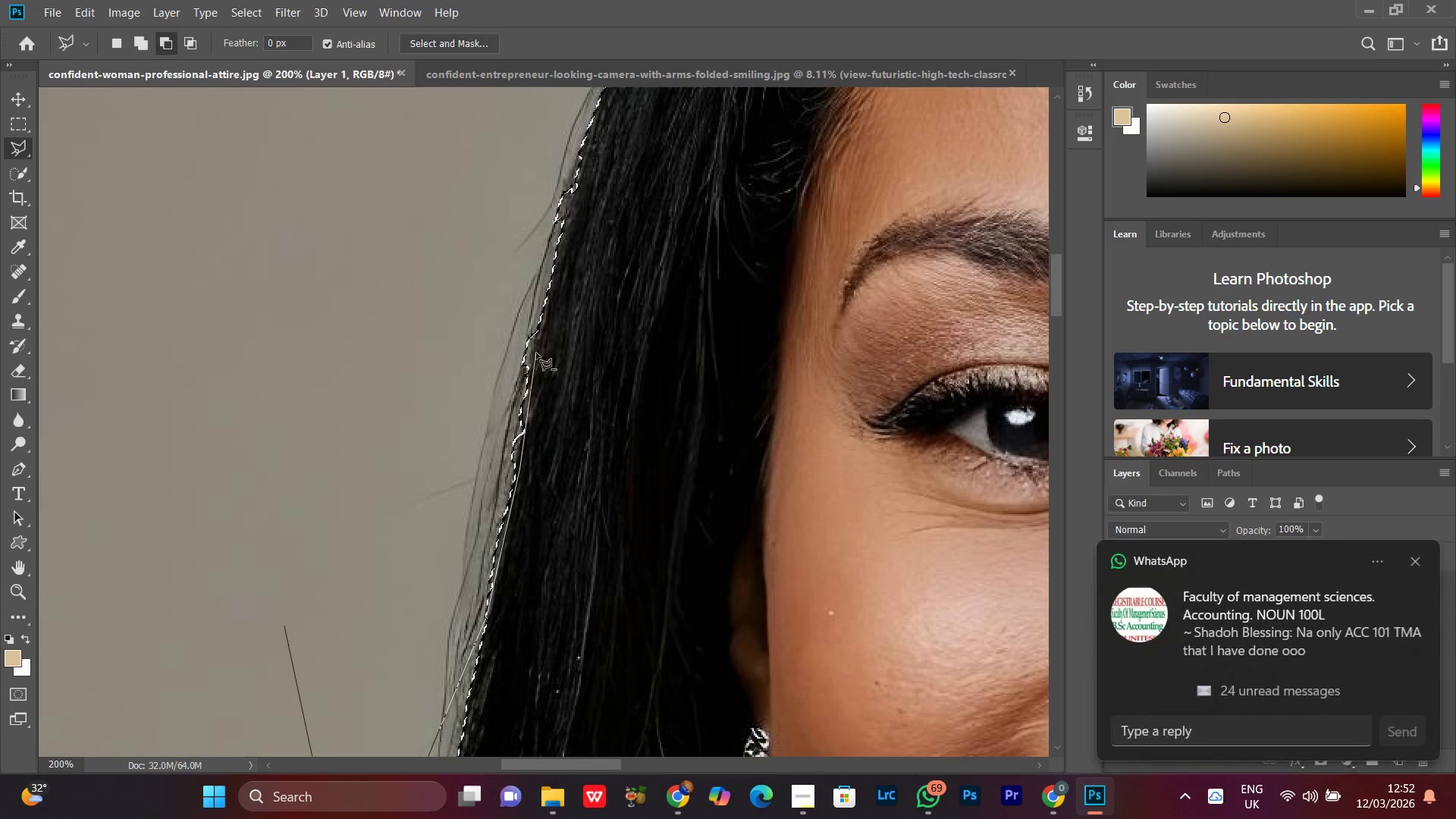 
left_click_drag(start_coordinate=[569, 215], to_coordinate=[520, 468])
 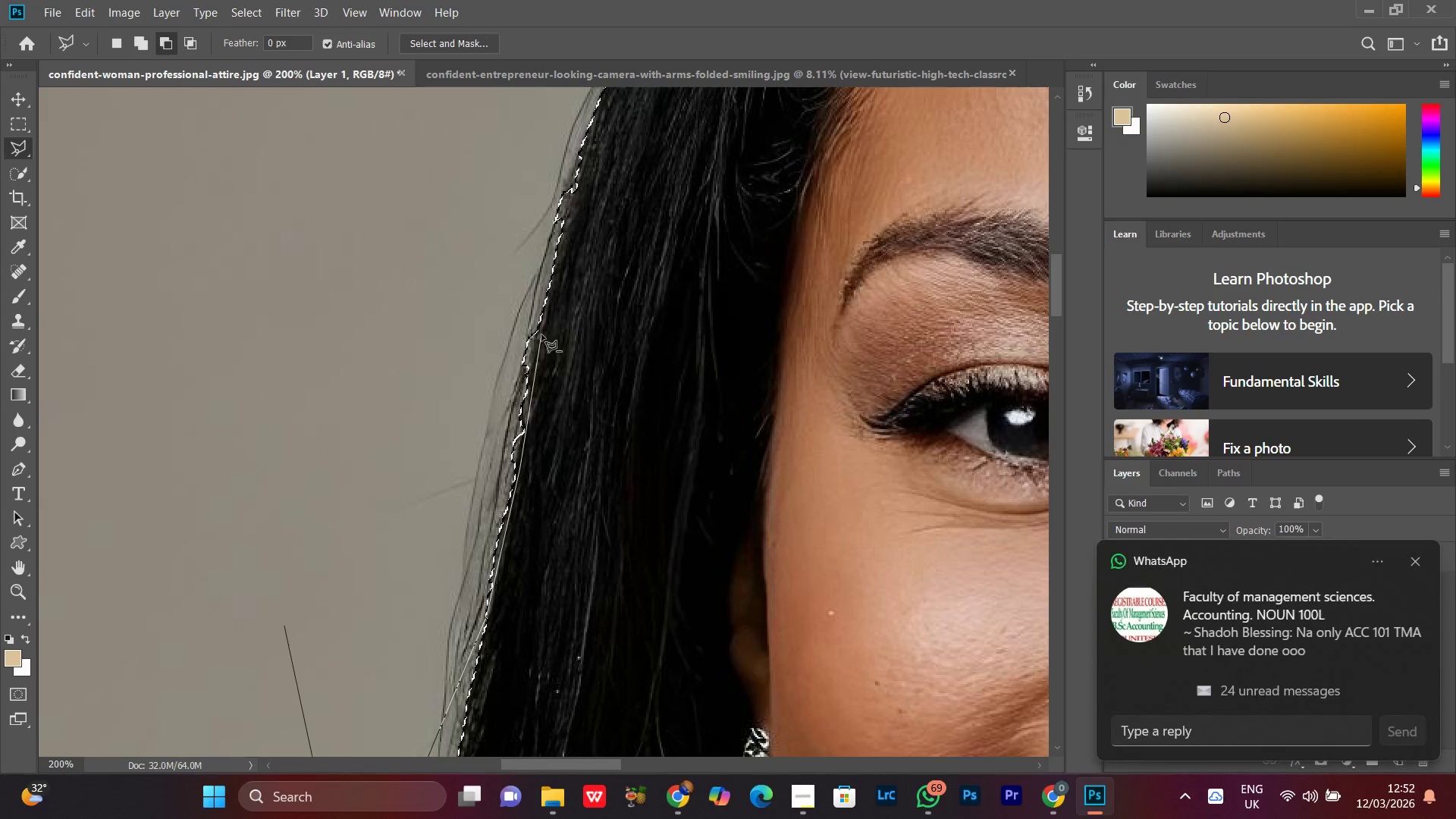 
left_click([543, 333])
 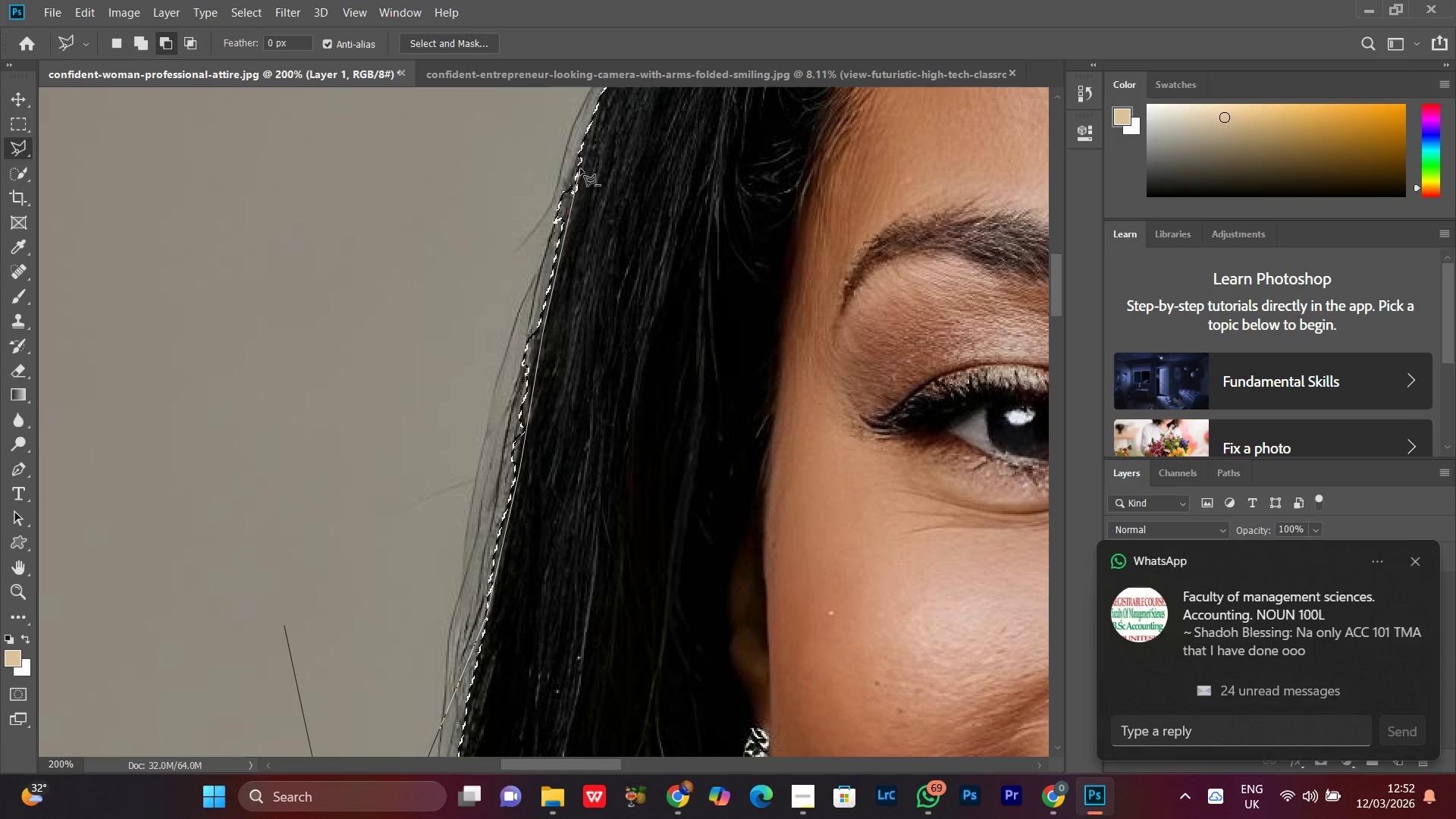 
left_click([582, 167])
 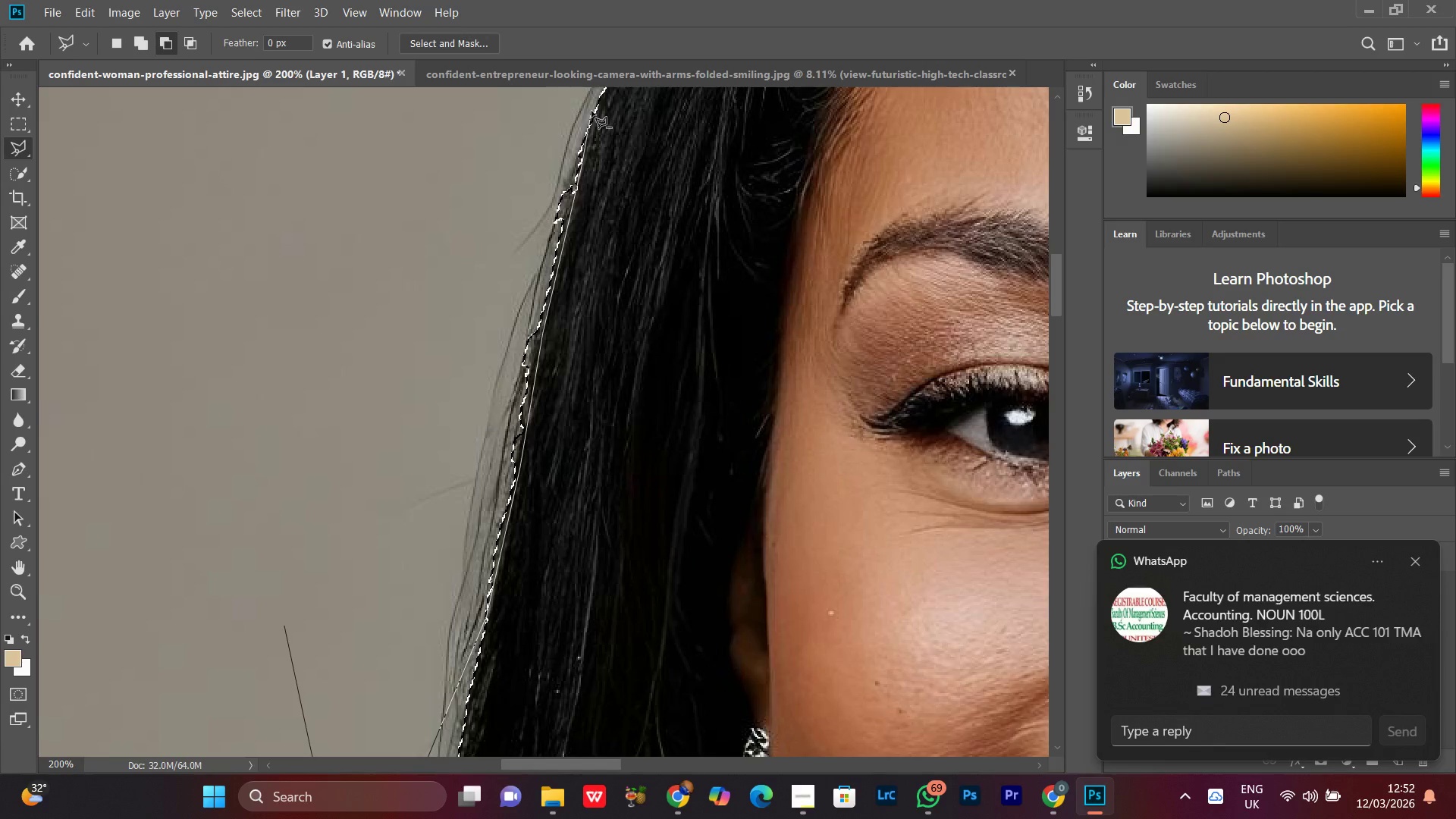 
hold_key(key=Space, duration=0.61)
 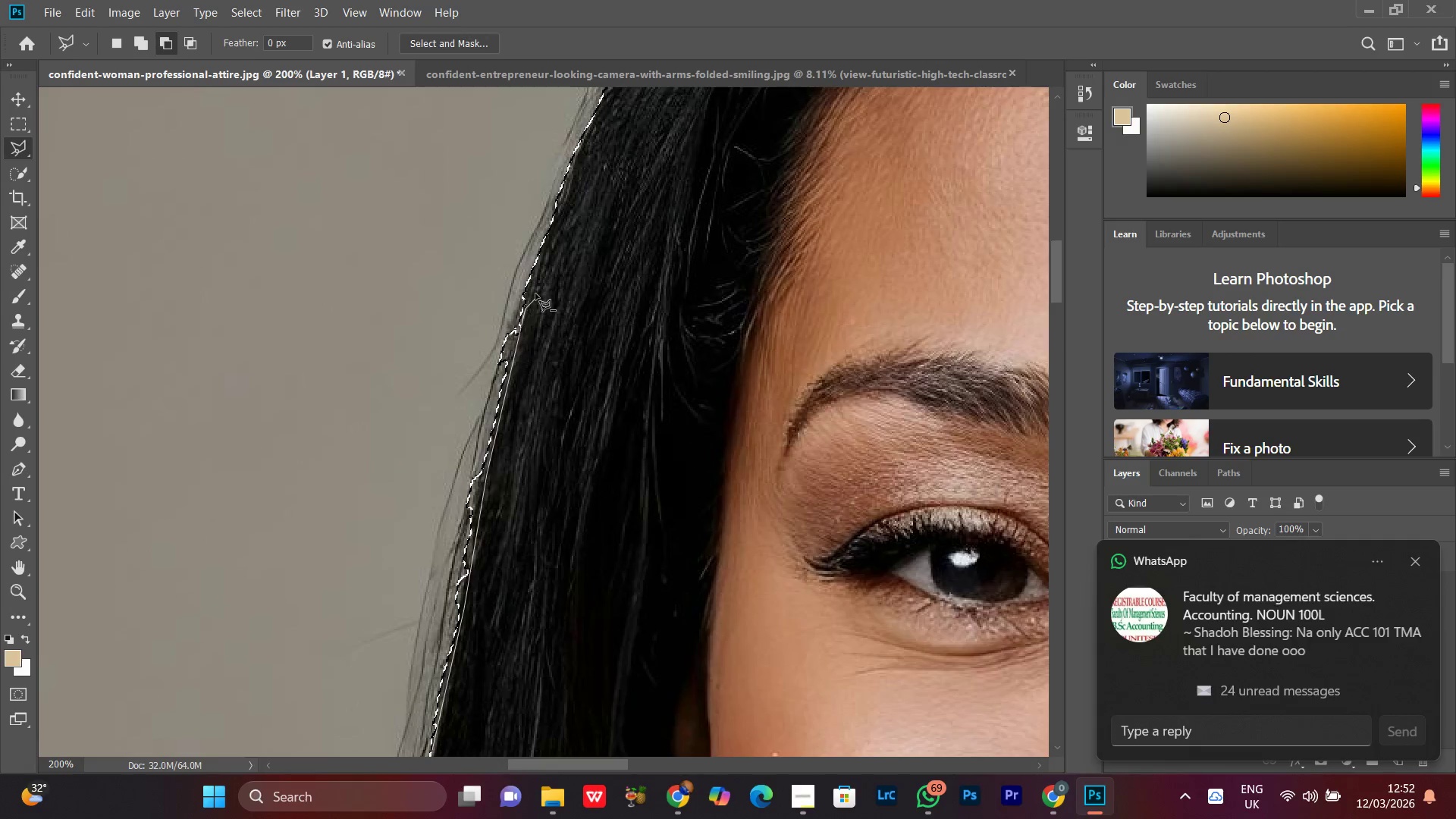 
left_click_drag(start_coordinate=[592, 111], to_coordinate=[535, 253])
 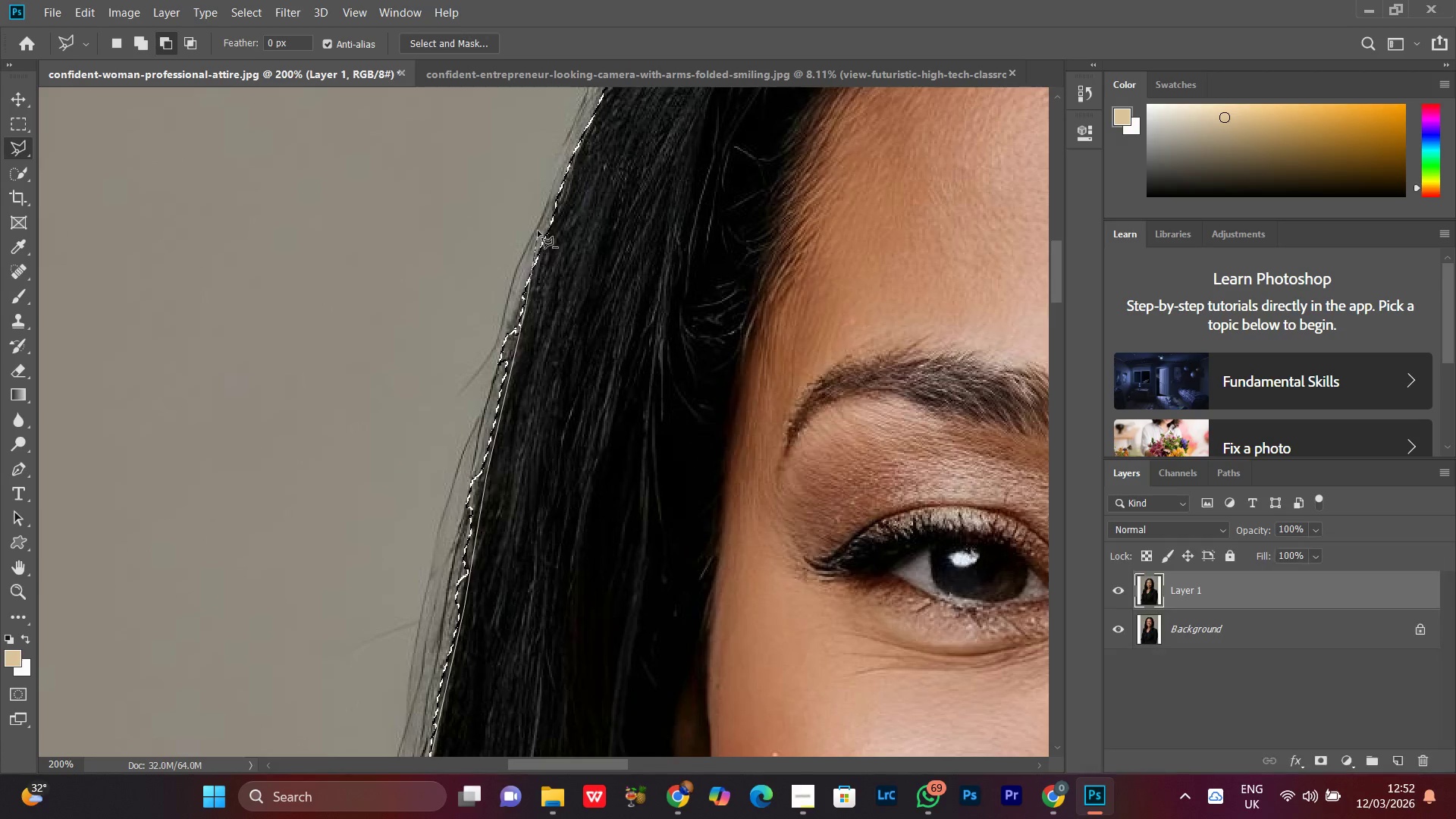 
double_click([387, 234])
 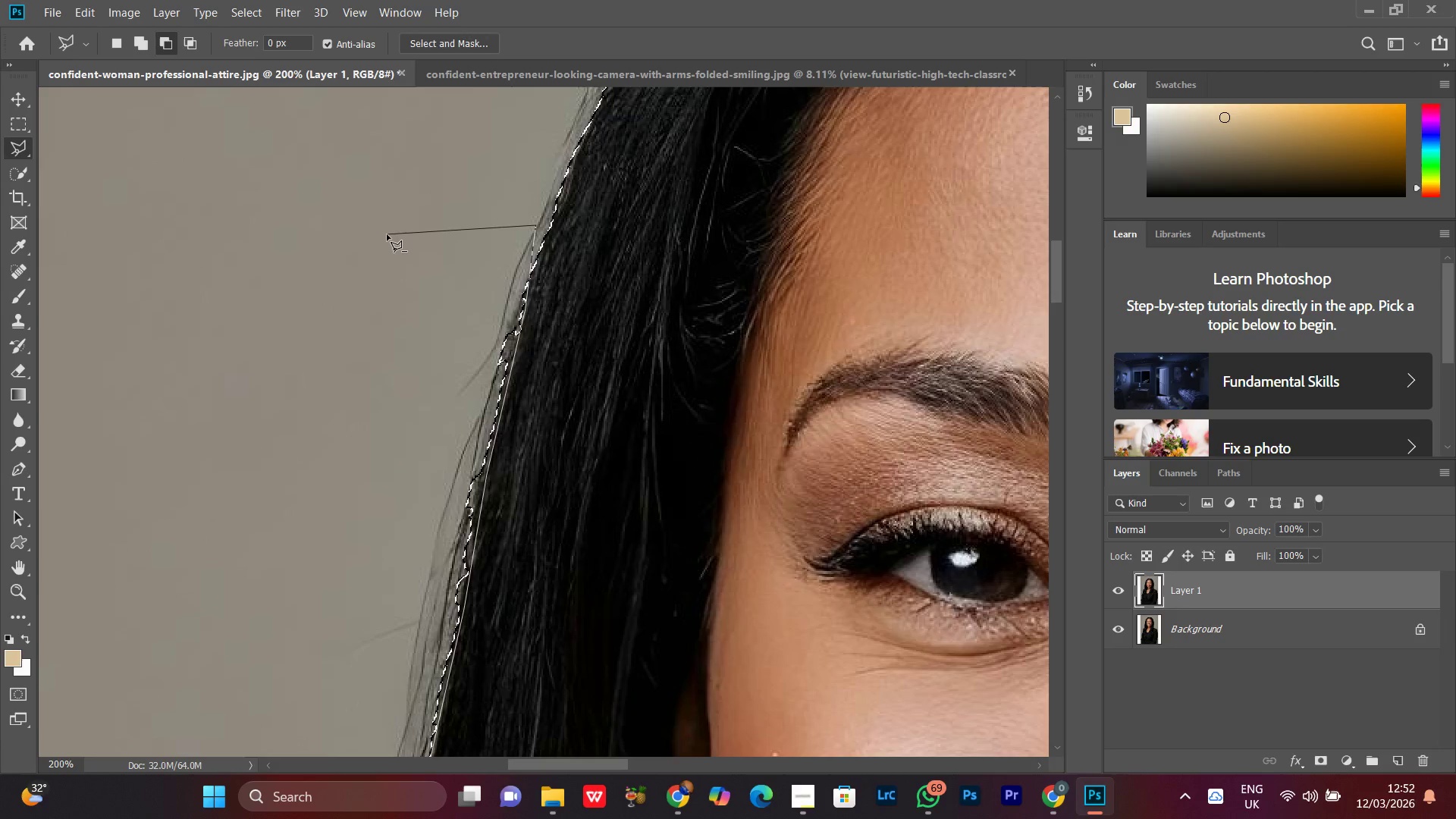 
triple_click([387, 234])
 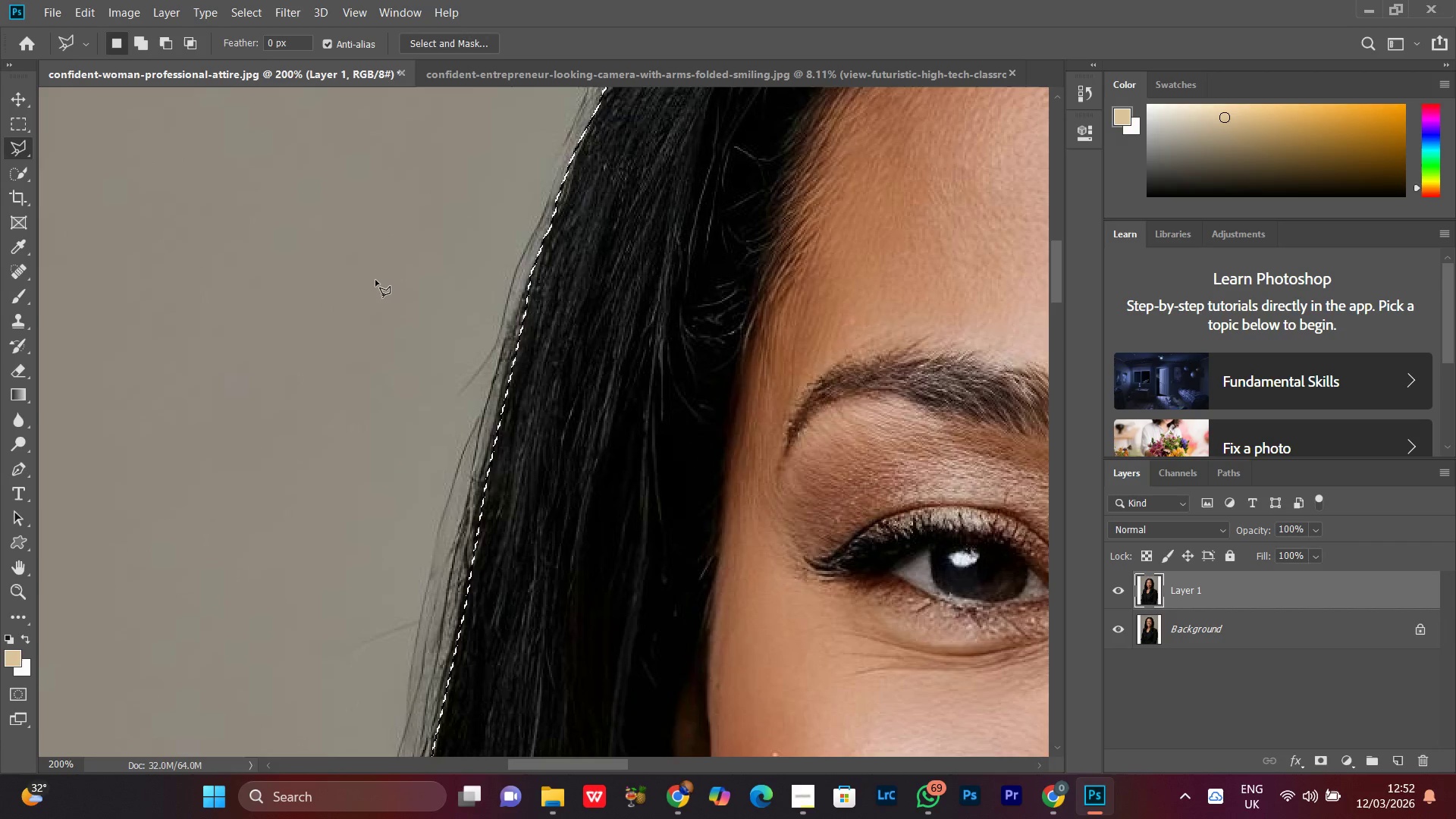 
hold_key(key=Space, duration=1.51)
 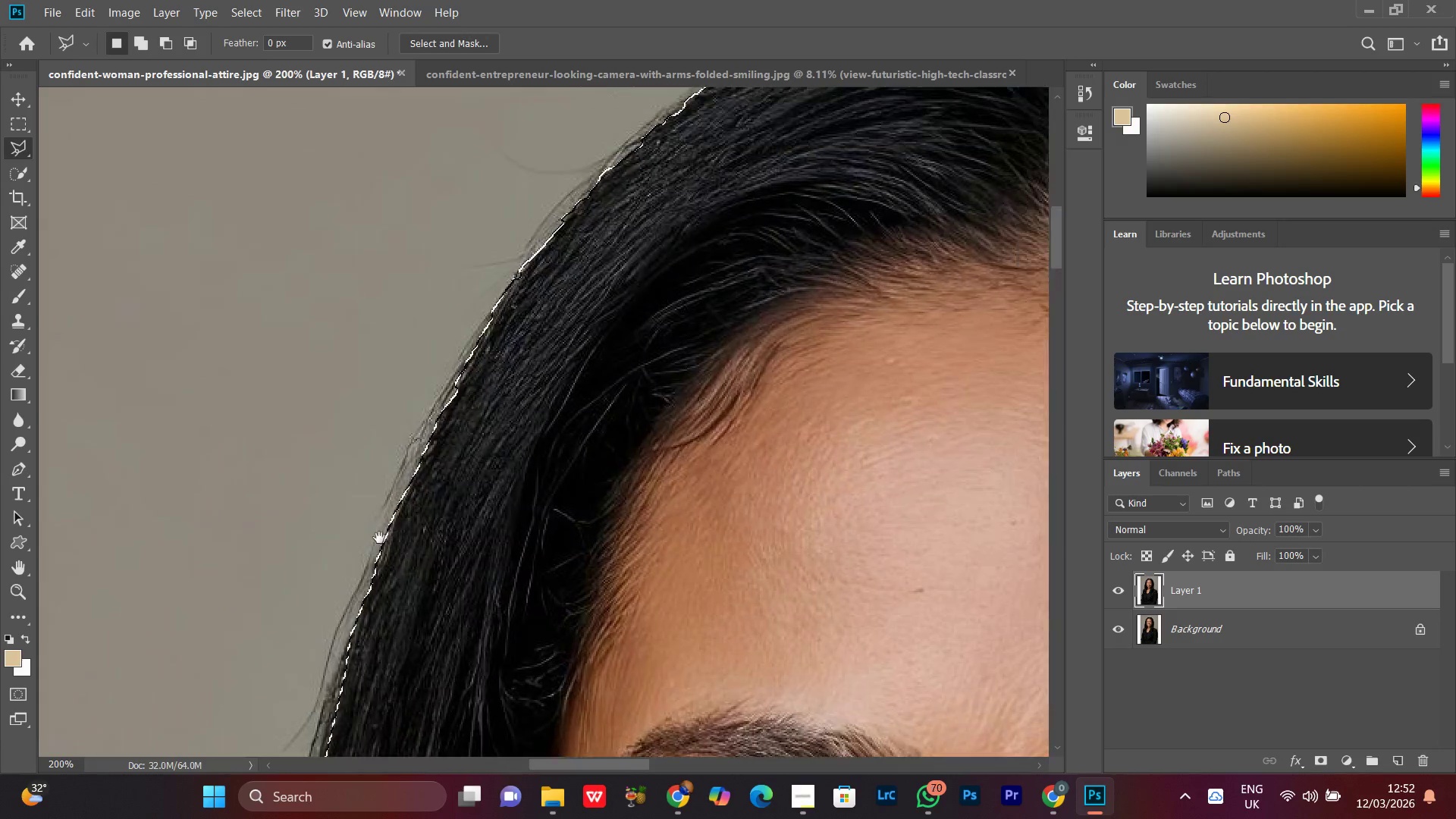 
left_click_drag(start_coordinate=[324, 437], to_coordinate=[394, 234])
 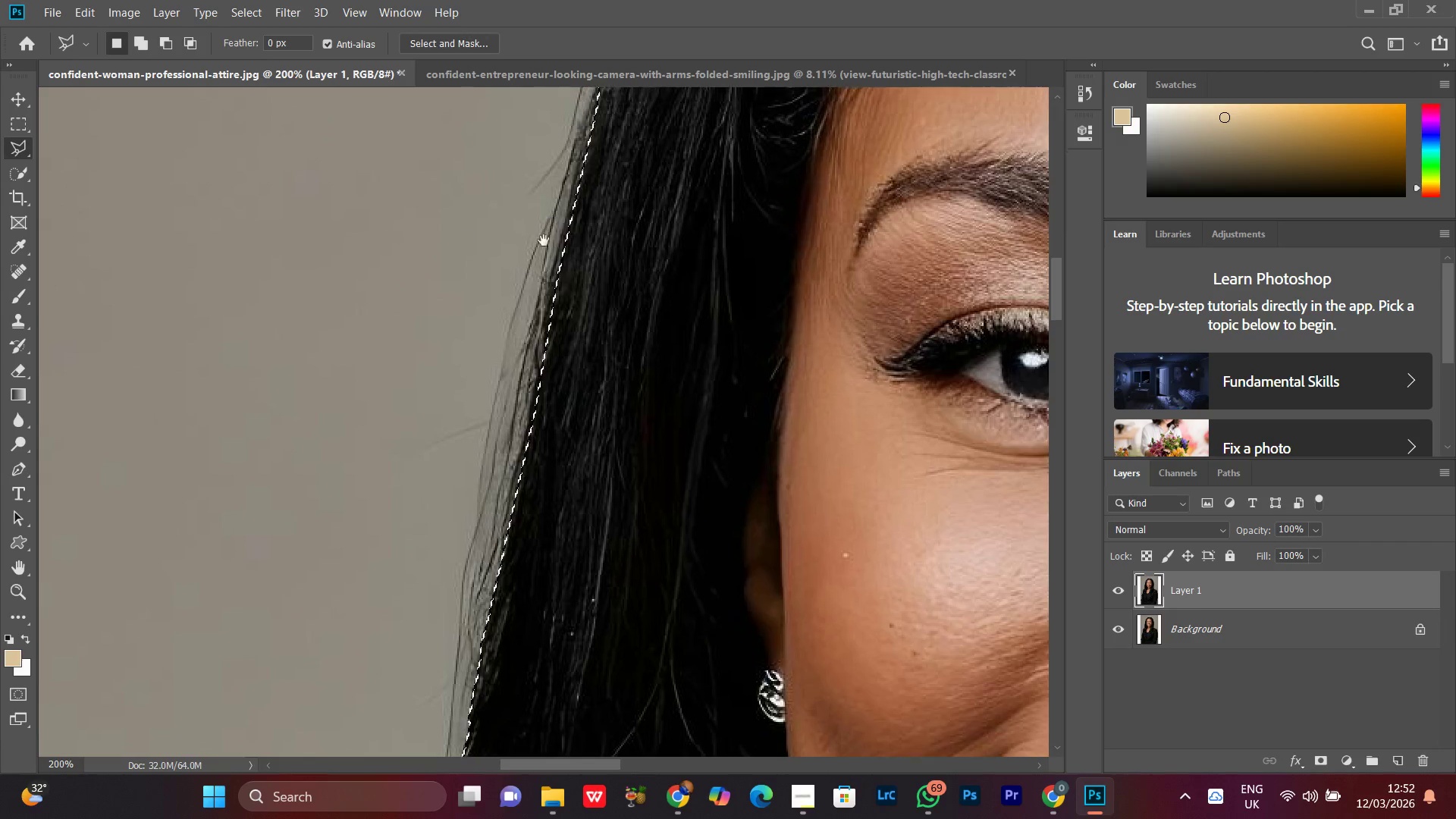 
left_click_drag(start_coordinate=[551, 215], to_coordinate=[453, 526])
 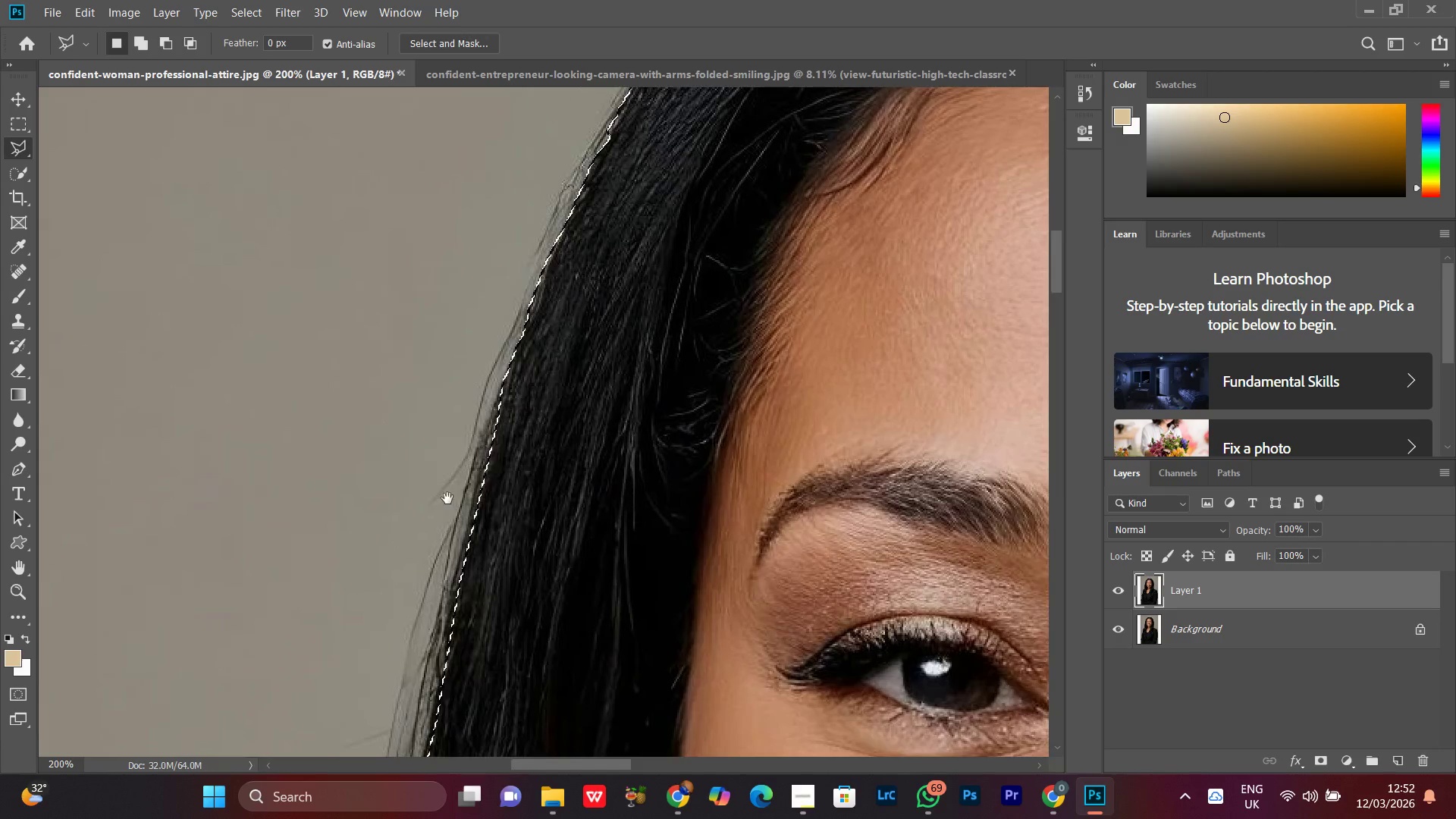 
hold_key(key=Space, duration=1.52)
 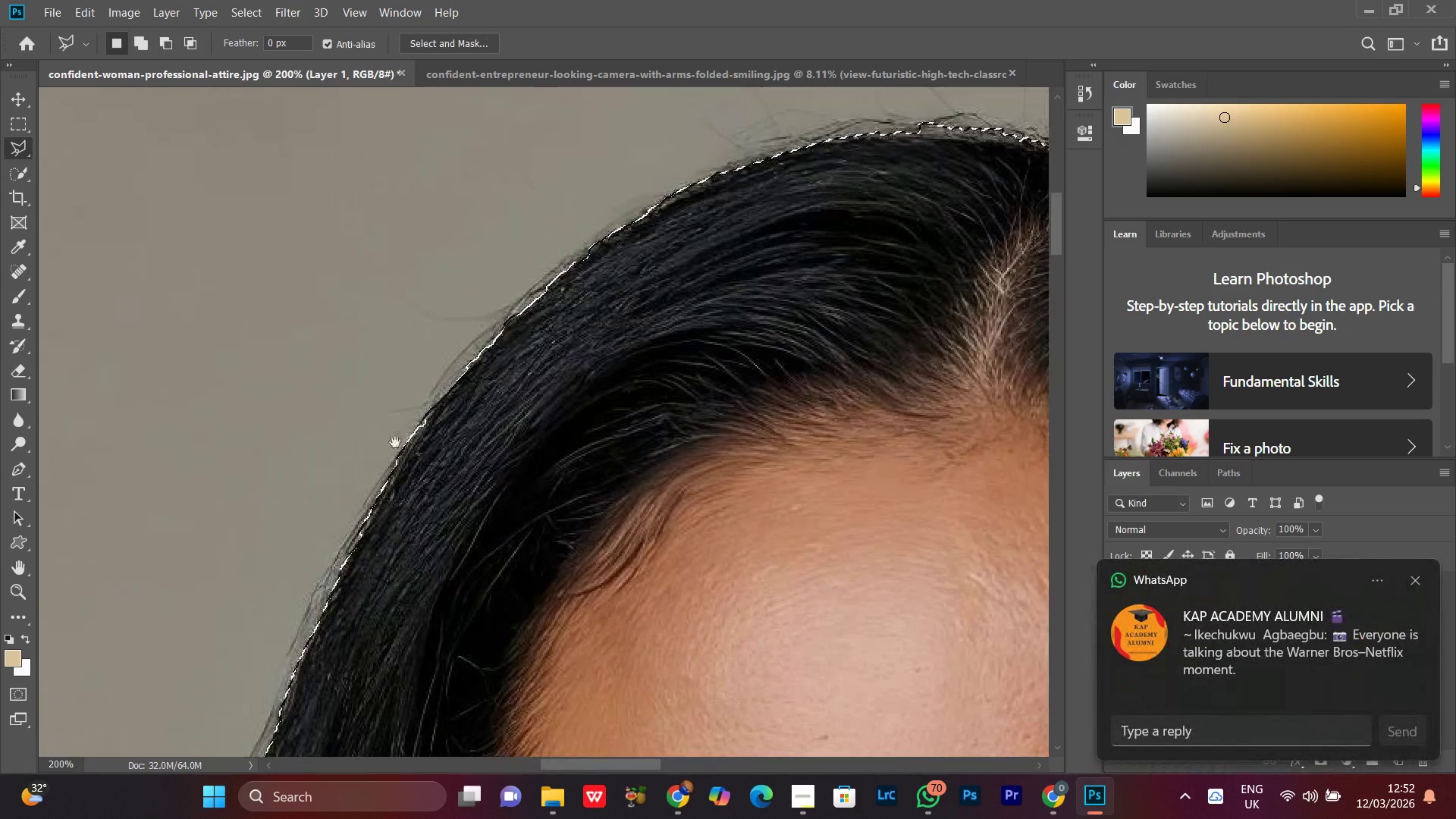 
left_click_drag(start_coordinate=[532, 284], to_coordinate=[379, 538])
 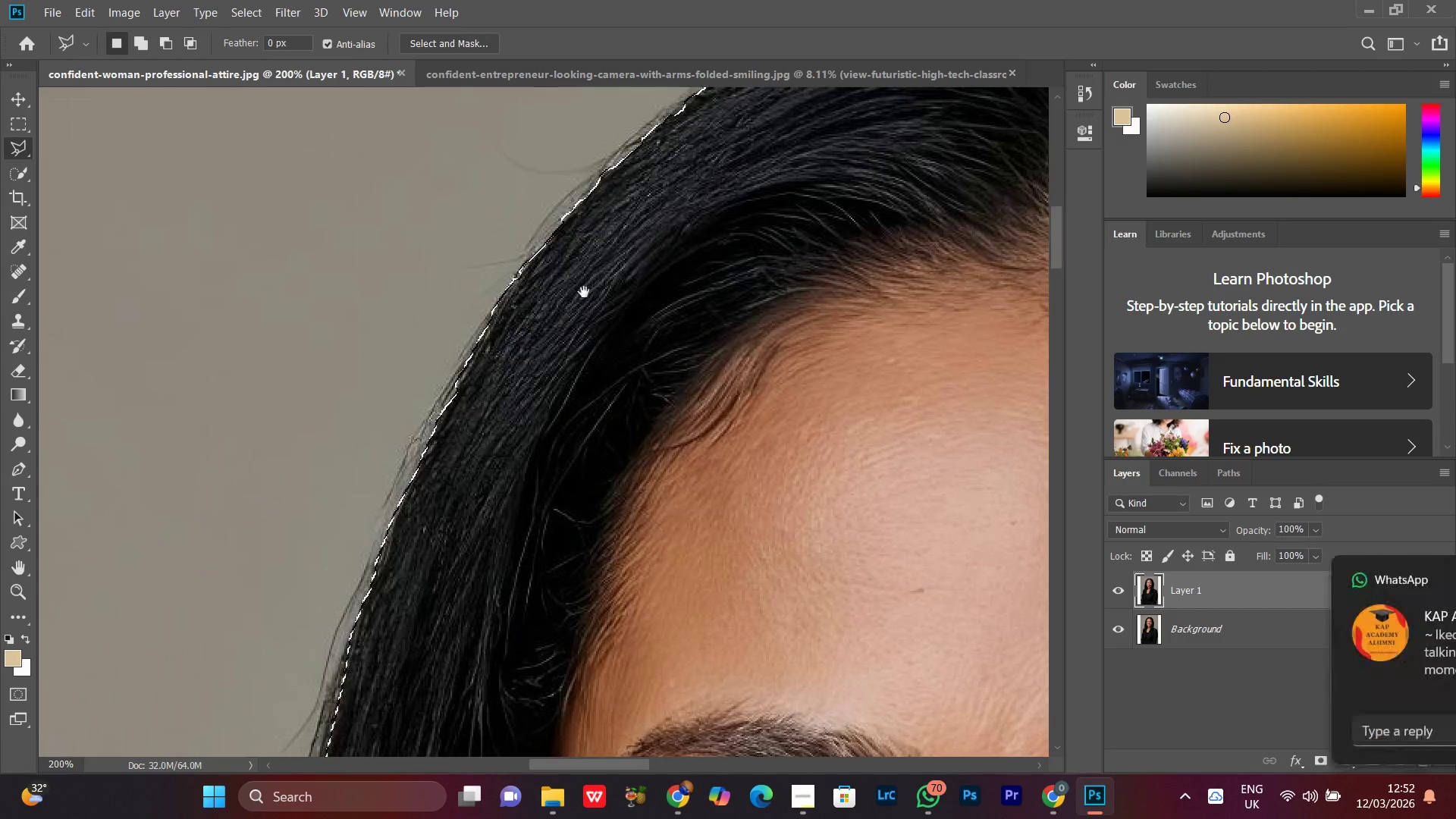 
left_click_drag(start_coordinate=[584, 292], to_coordinate=[488, 439])
 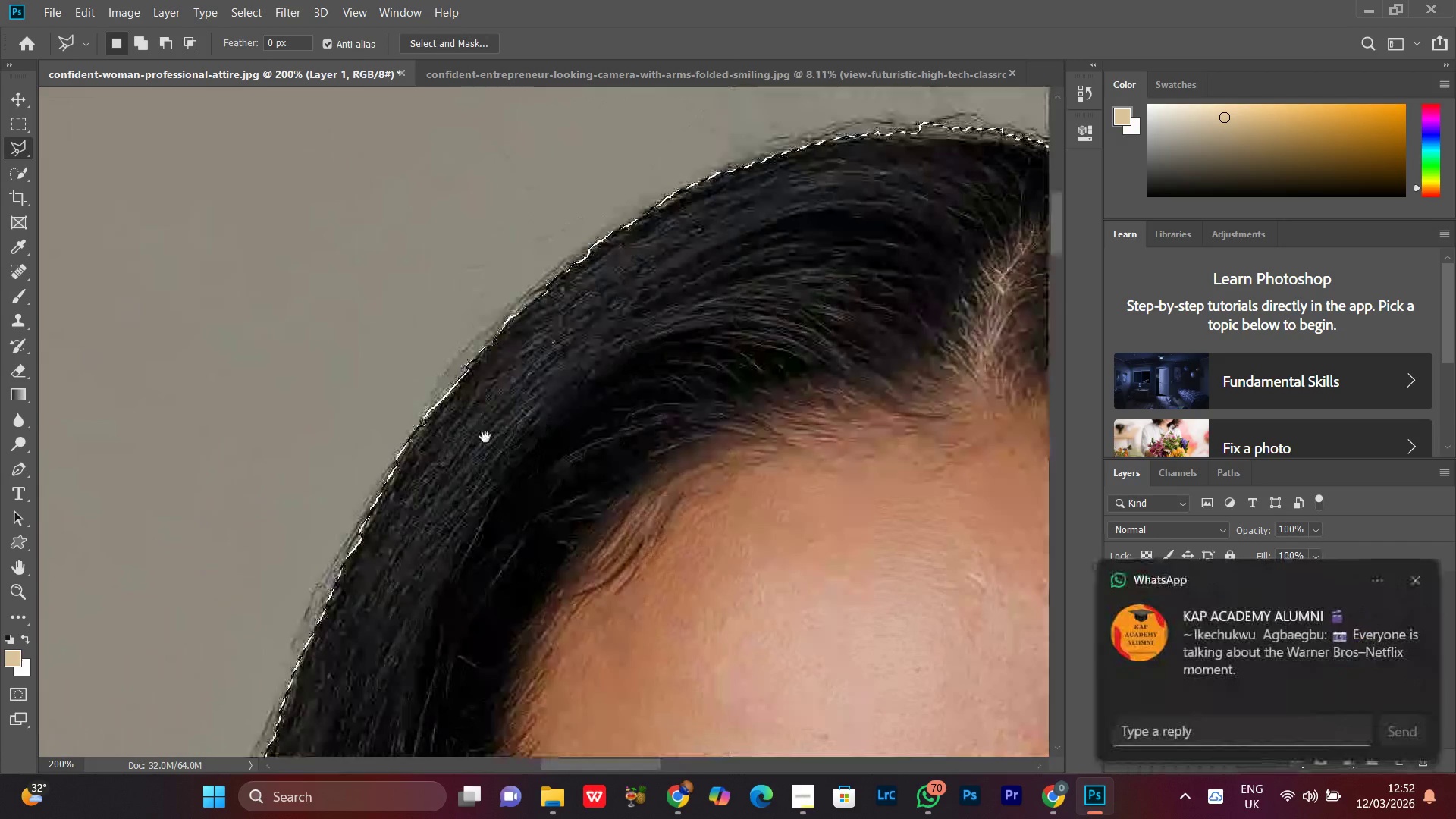 
hold_key(key=Space, duration=0.67)
 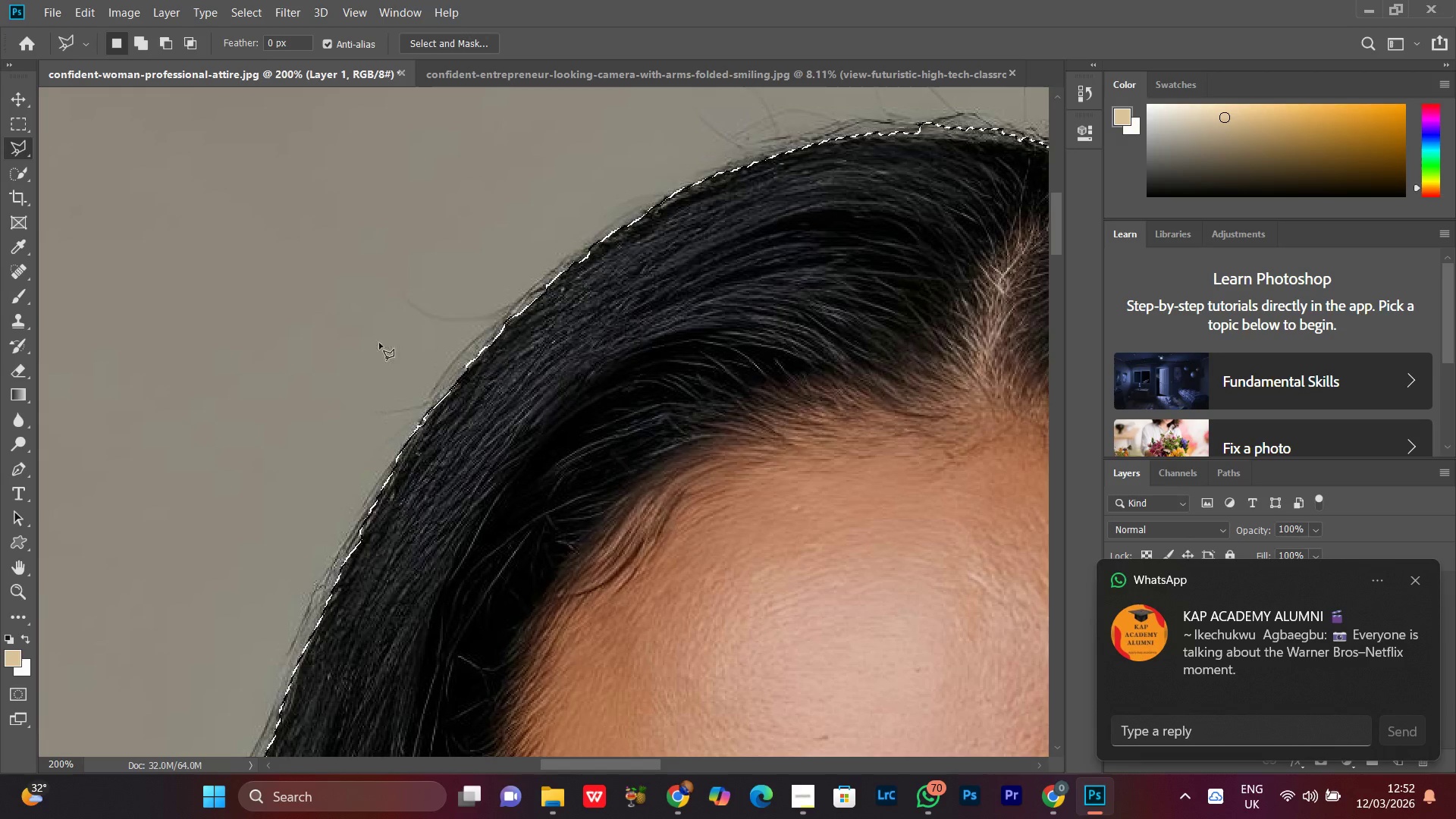 
hold_key(key=AltLeft, duration=1.06)
left_click([403, 245])
 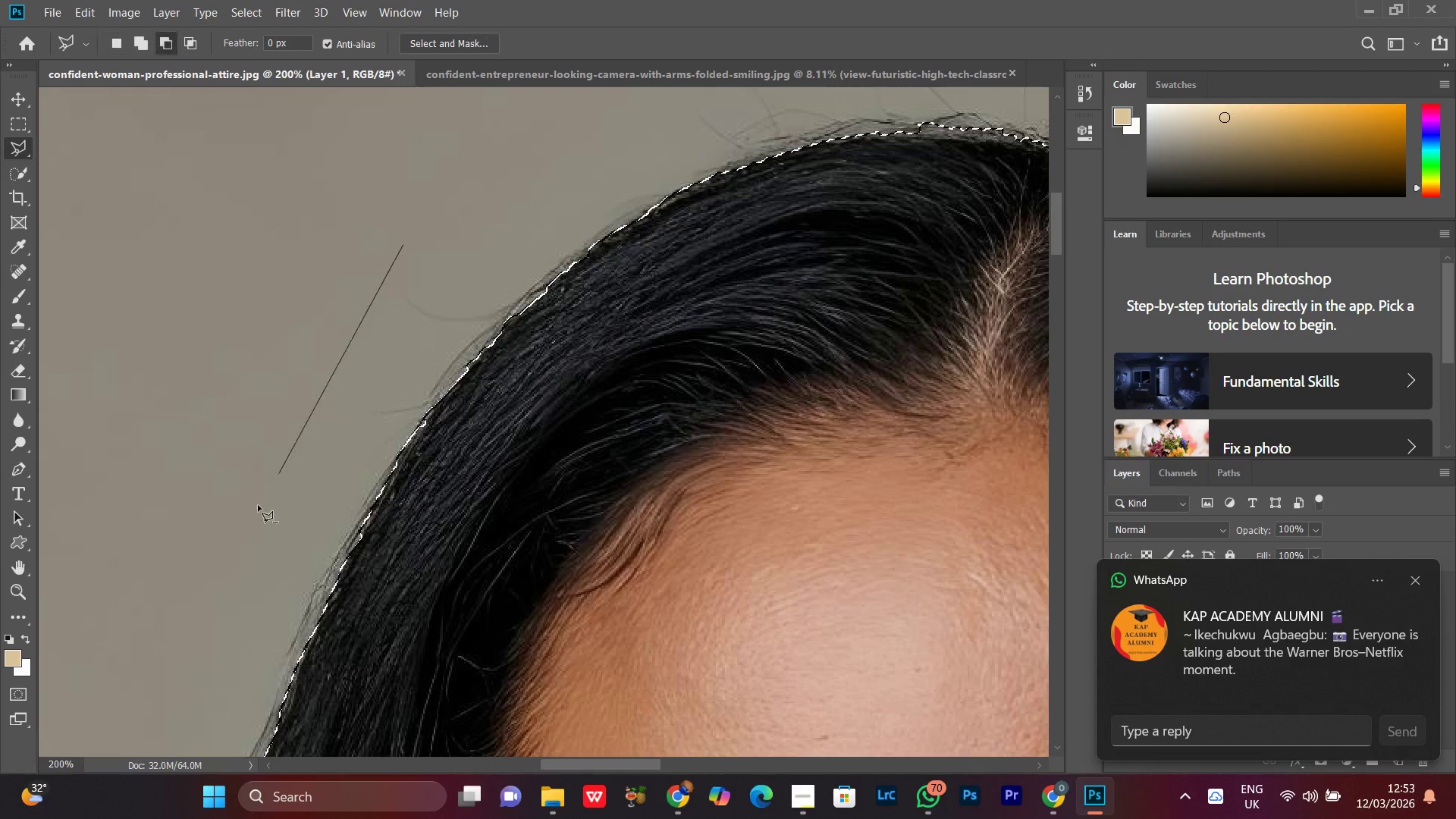 
left_click([256, 508])
 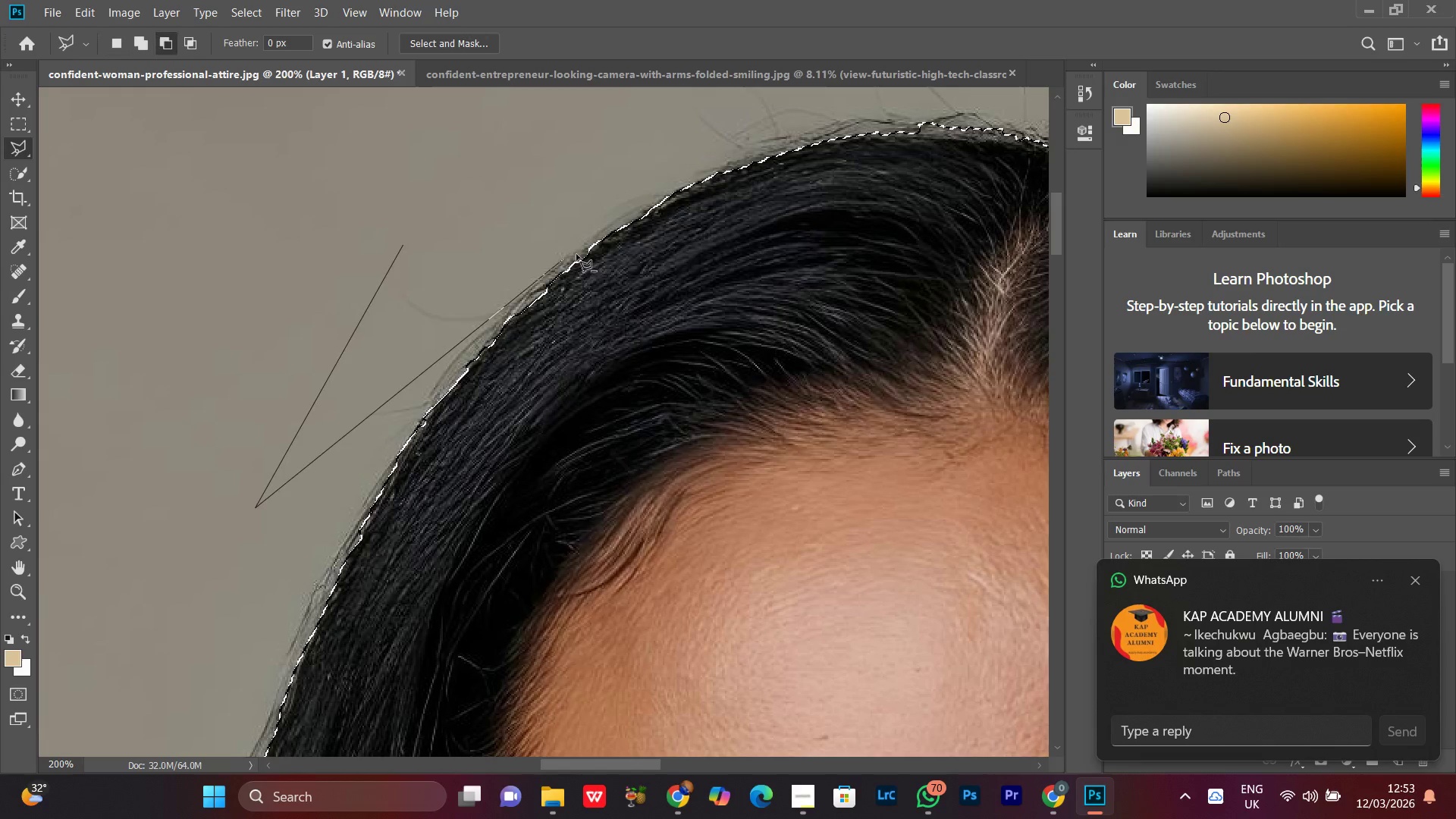 
left_click([582, 252])
 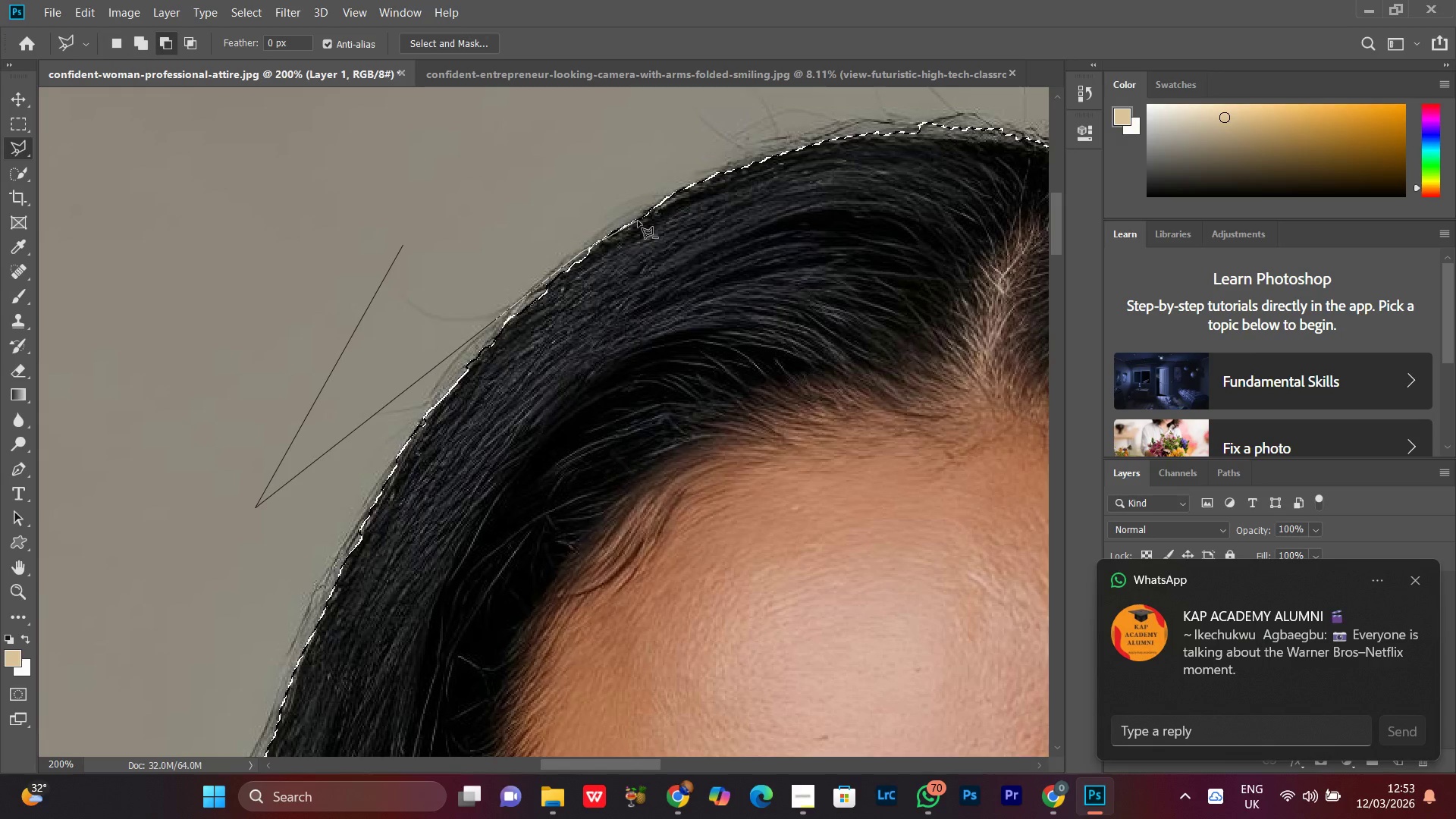 
left_click([638, 221])
 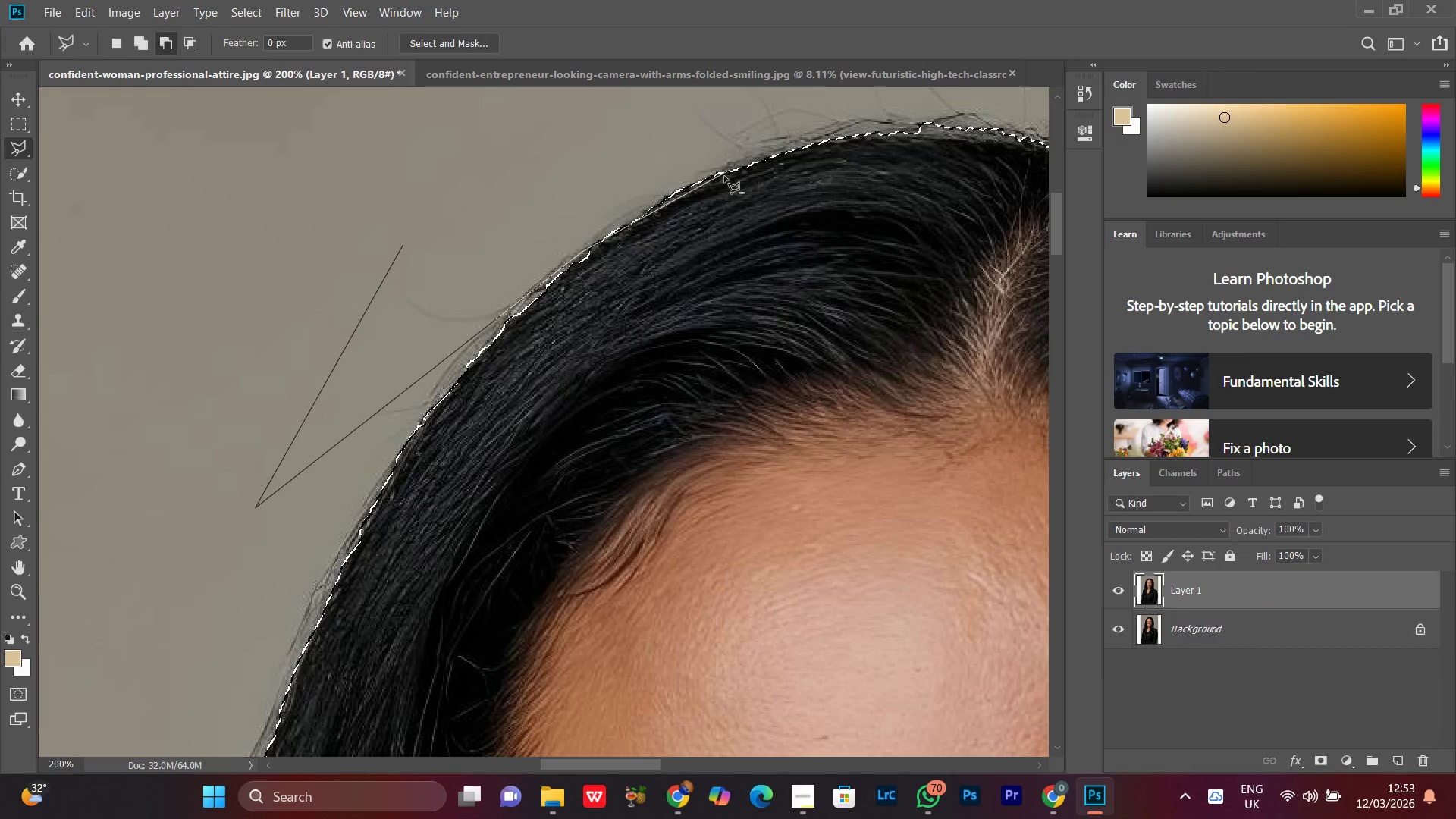 
left_click([720, 180])
 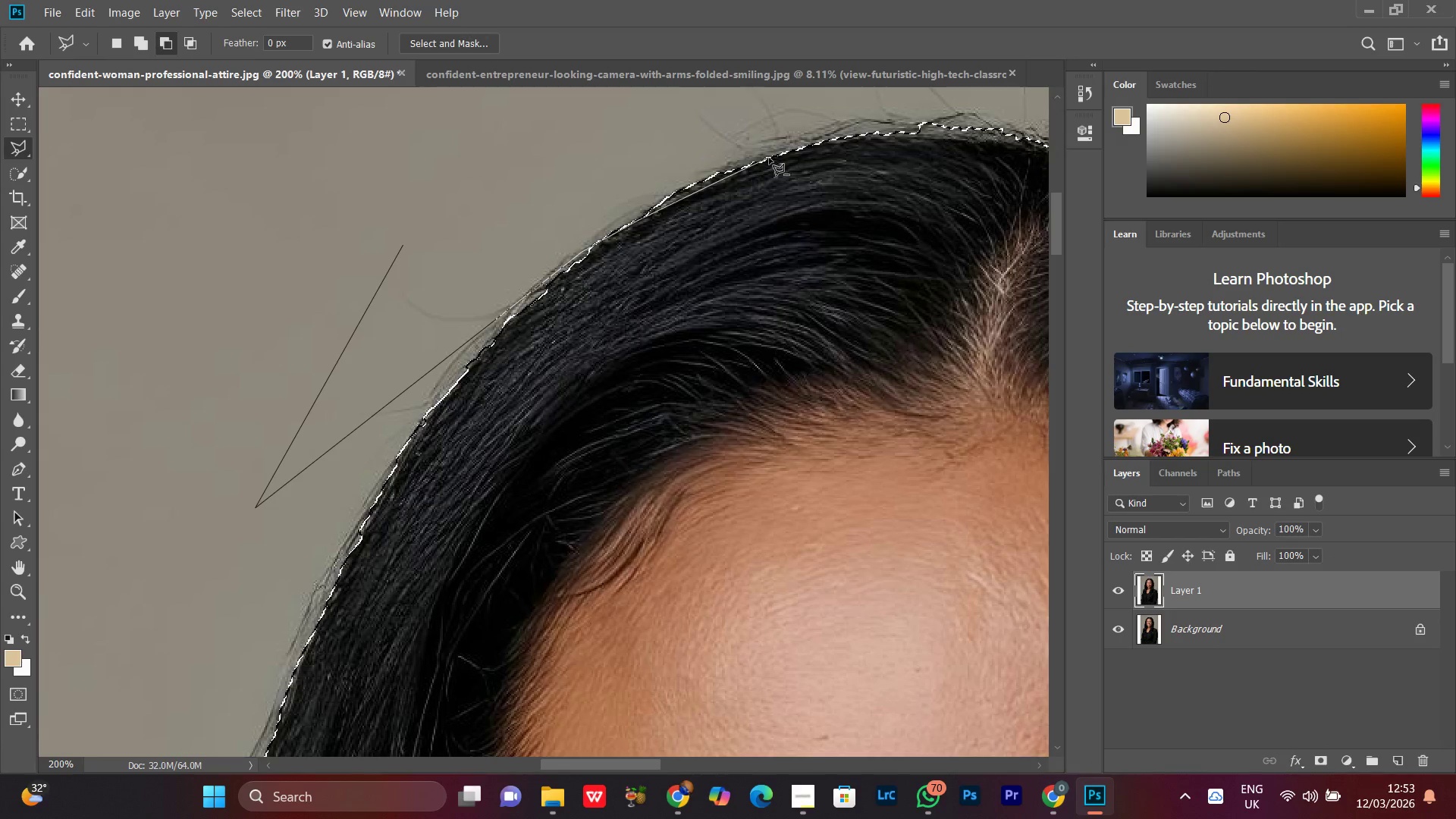 
left_click([762, 161])
 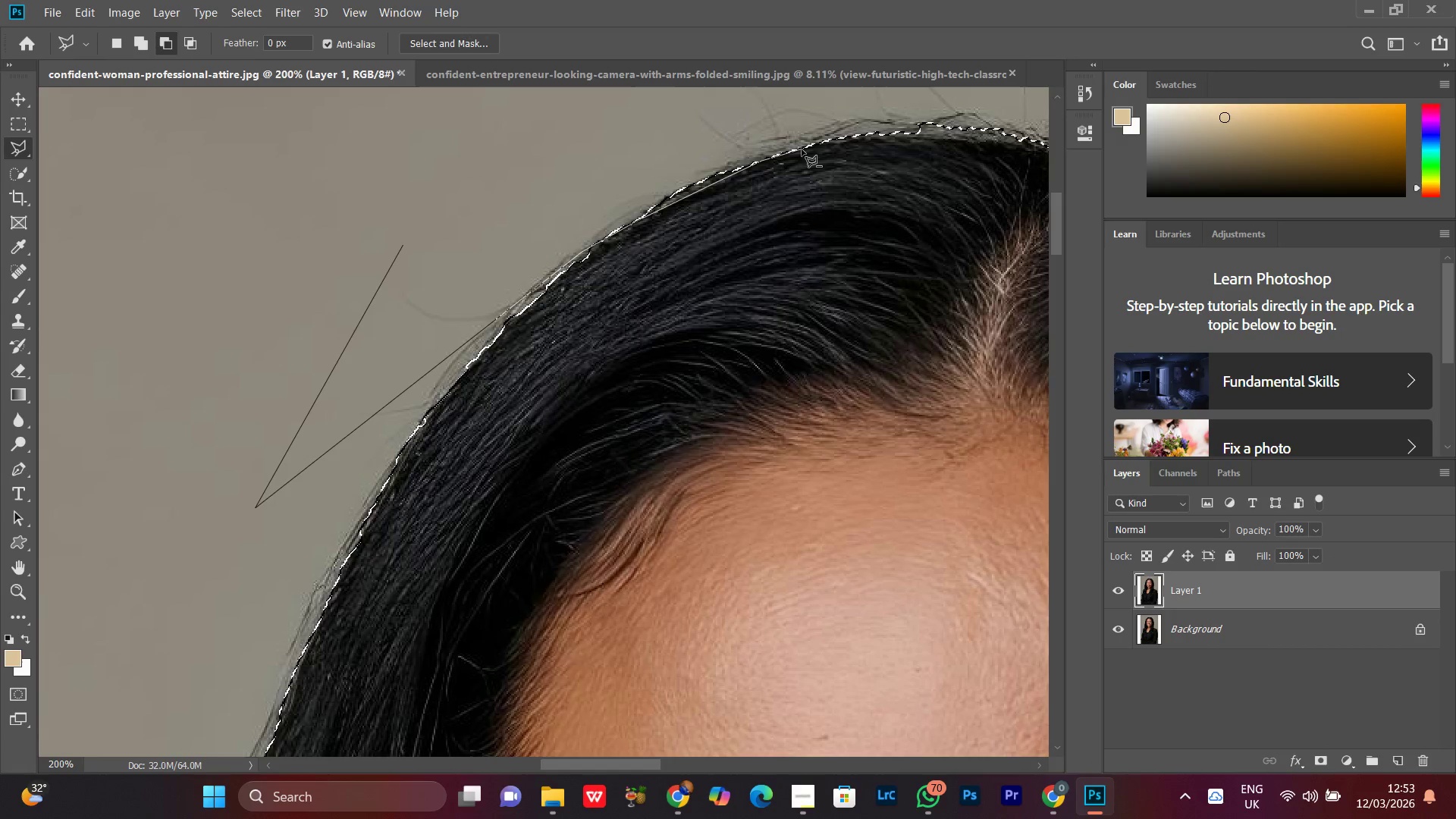 
left_click([803, 149])
 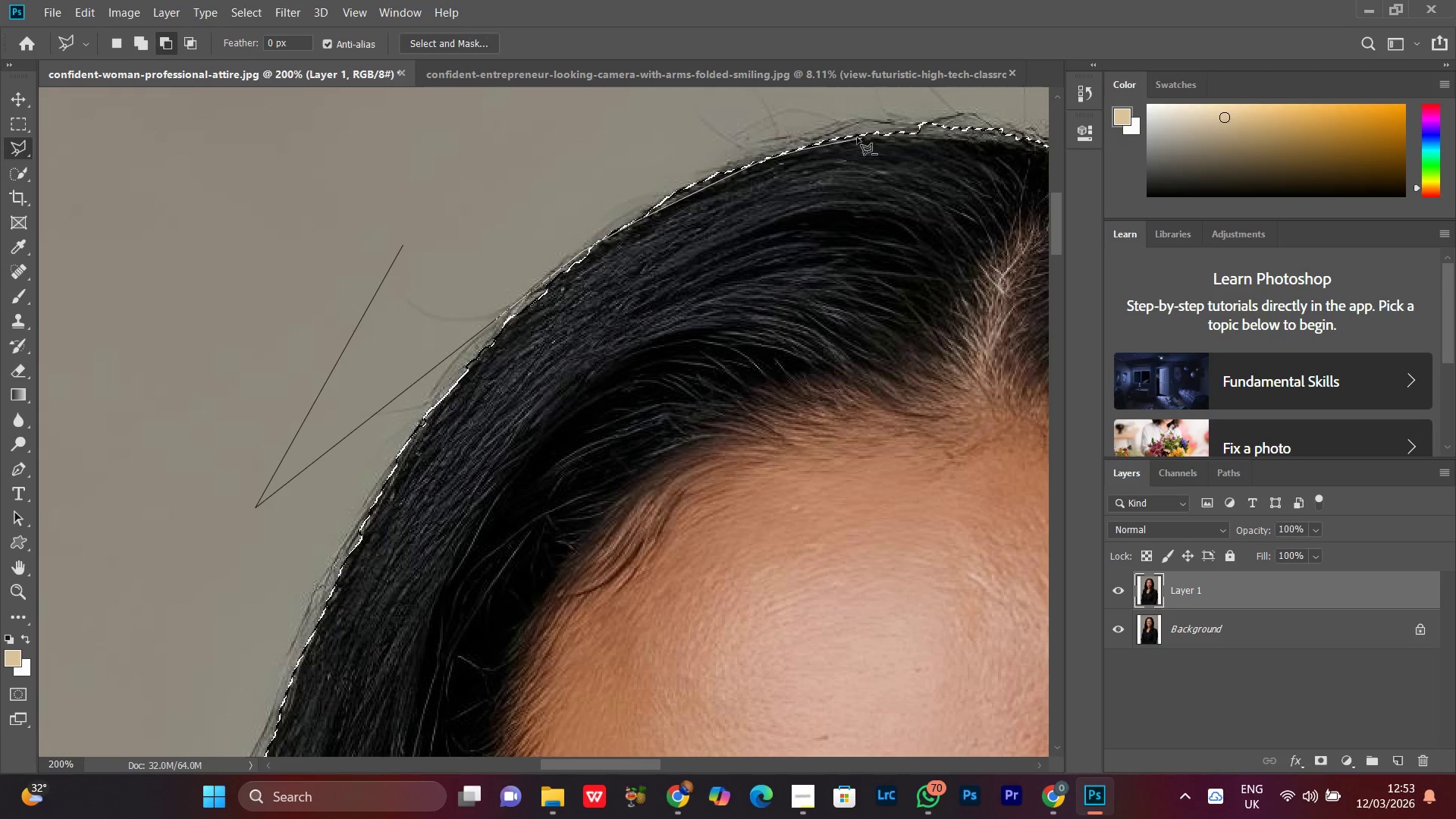 
left_click([857, 137])
 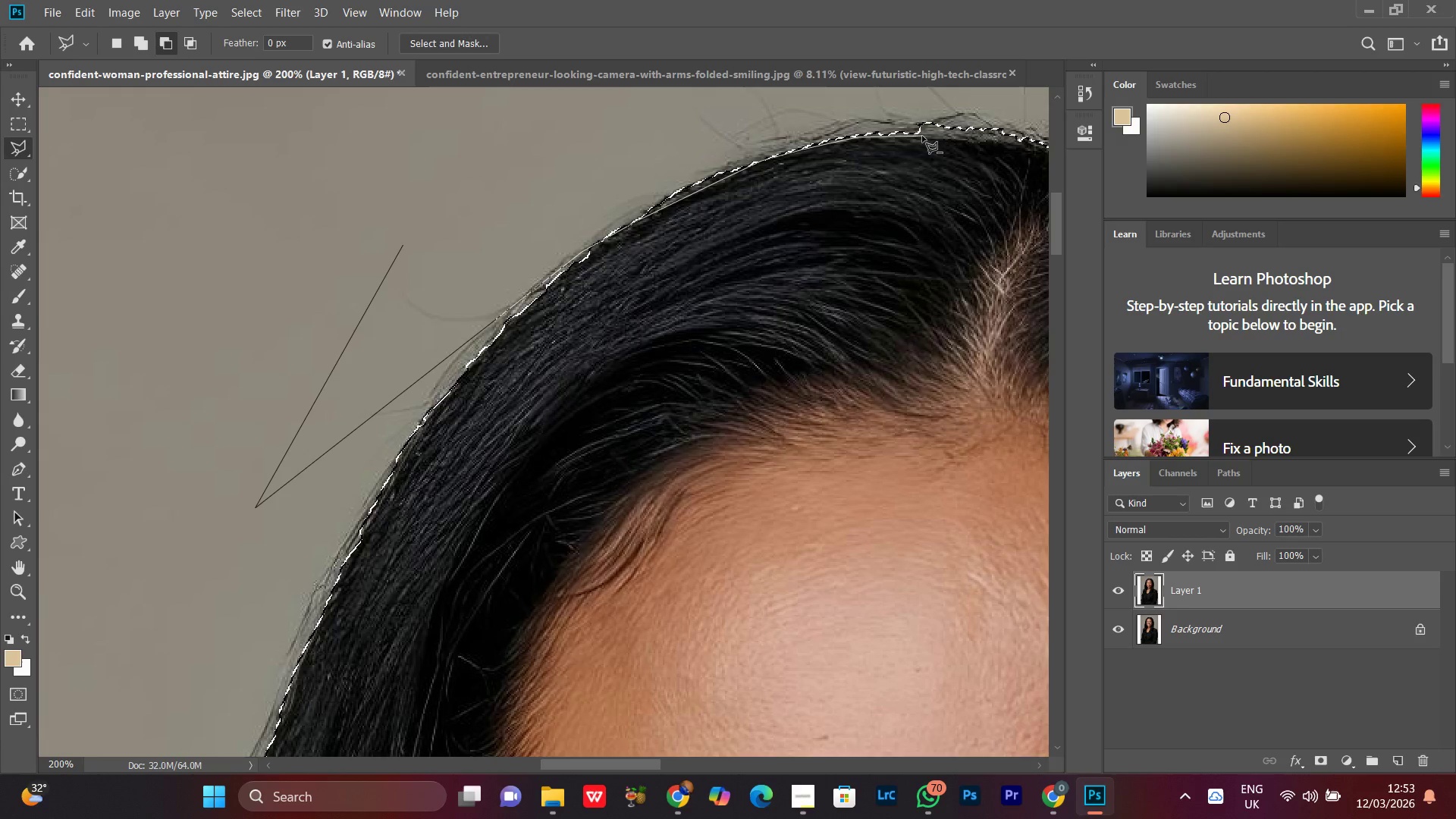 
left_click([922, 136])
 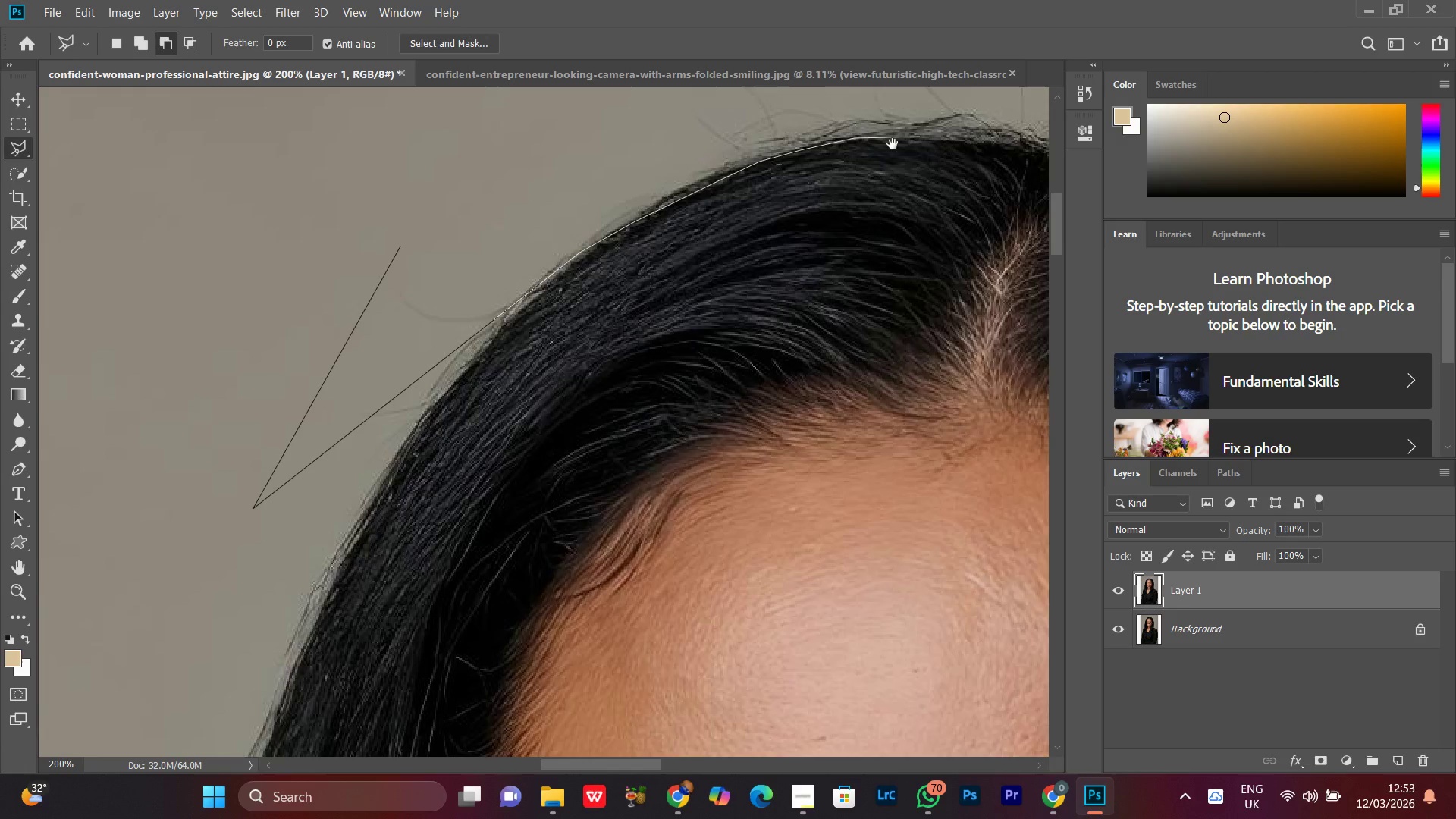 
hold_key(key=Space, duration=0.56)
 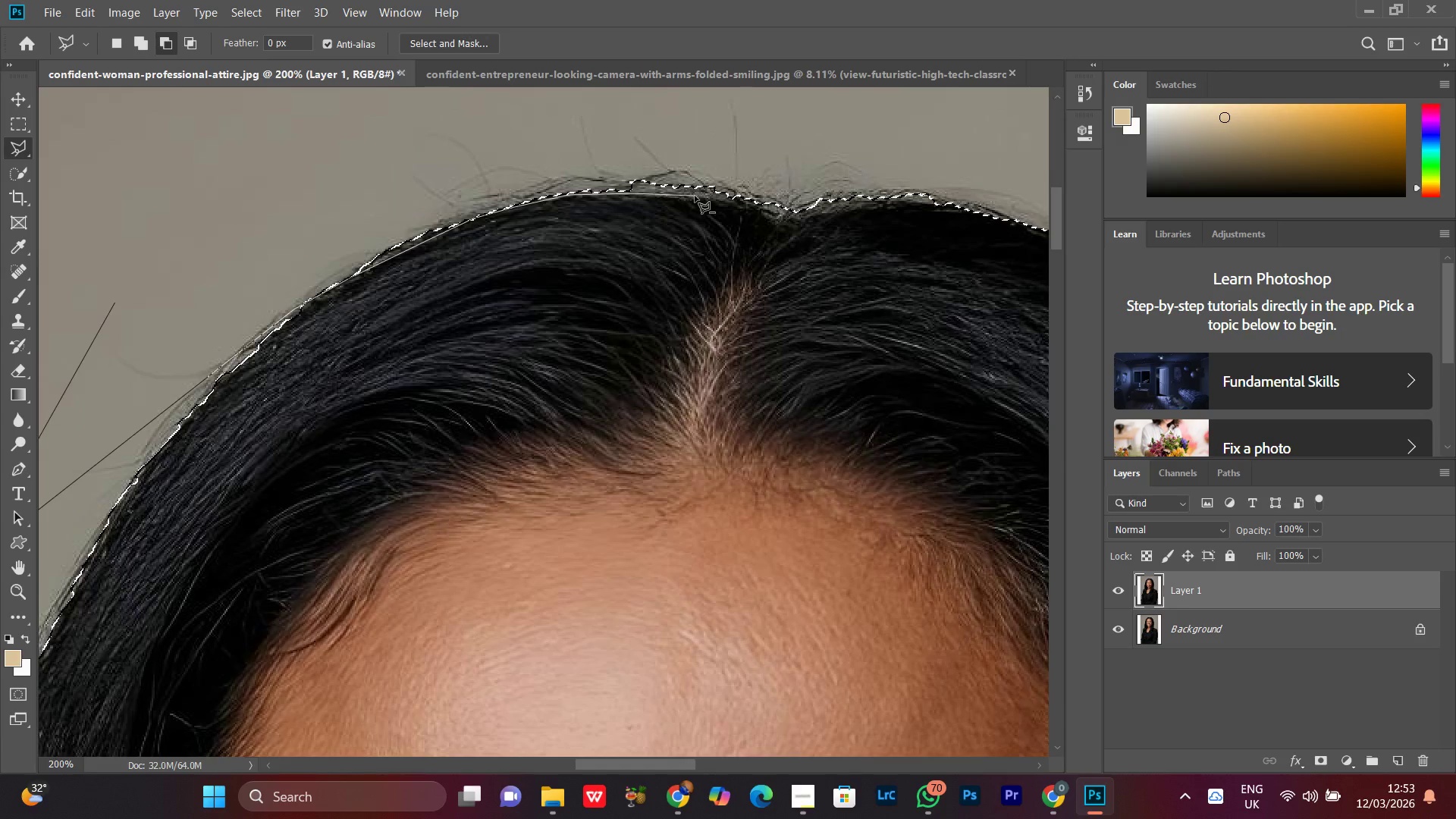 
left_click_drag(start_coordinate=[921, 136], to_coordinate=[632, 194])
 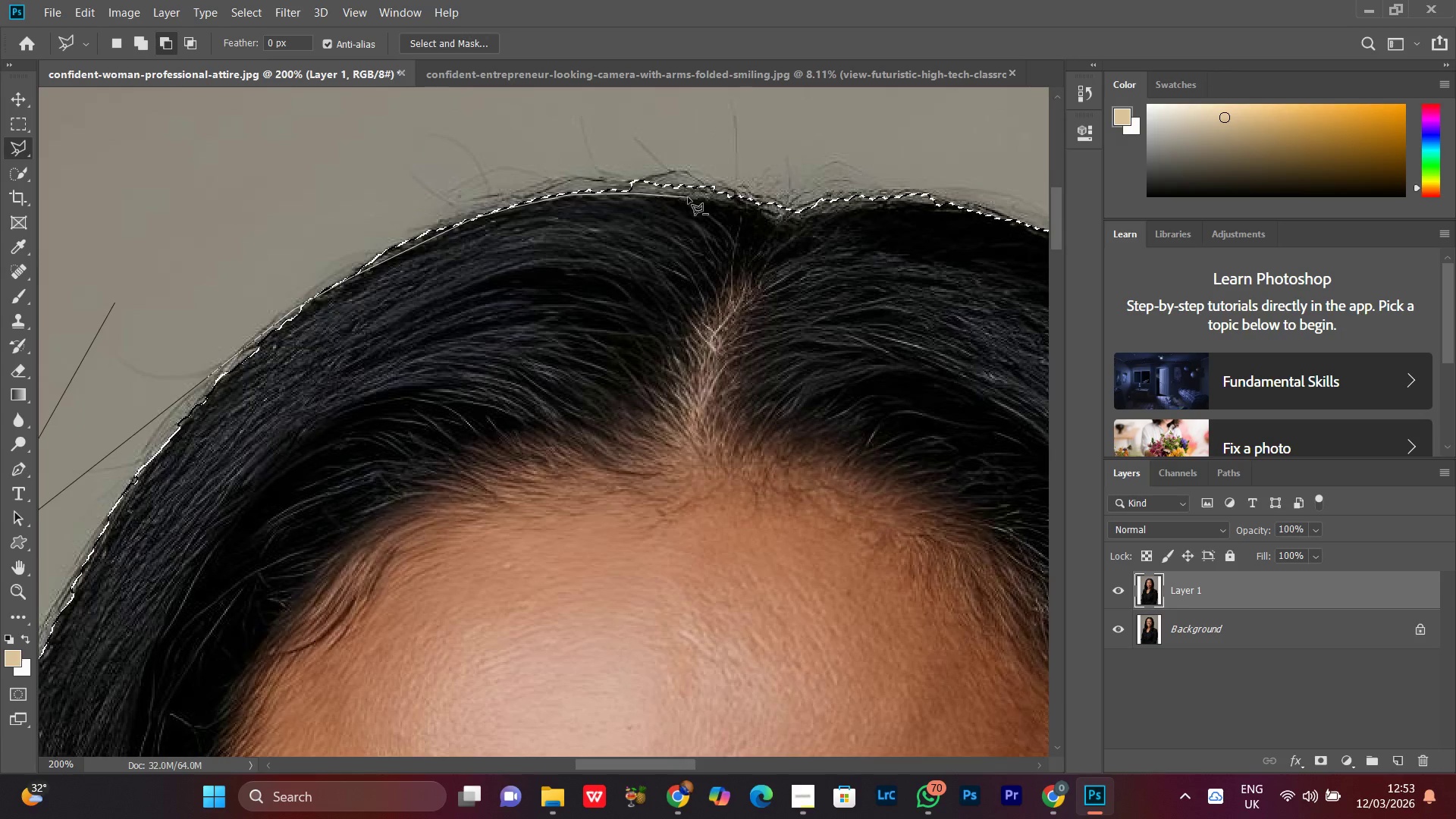 
left_click([688, 197])
 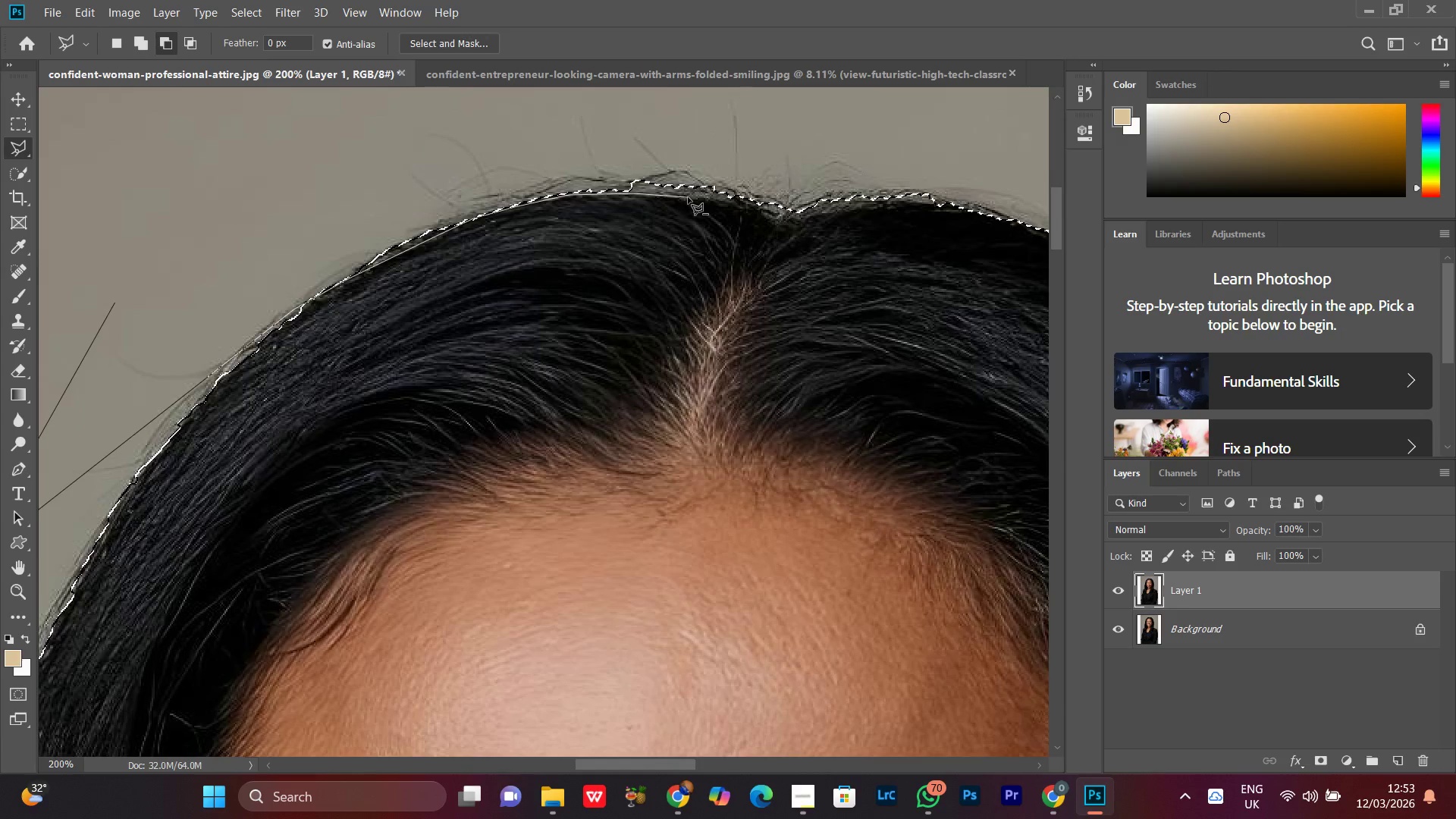 
left_click([688, 197])
 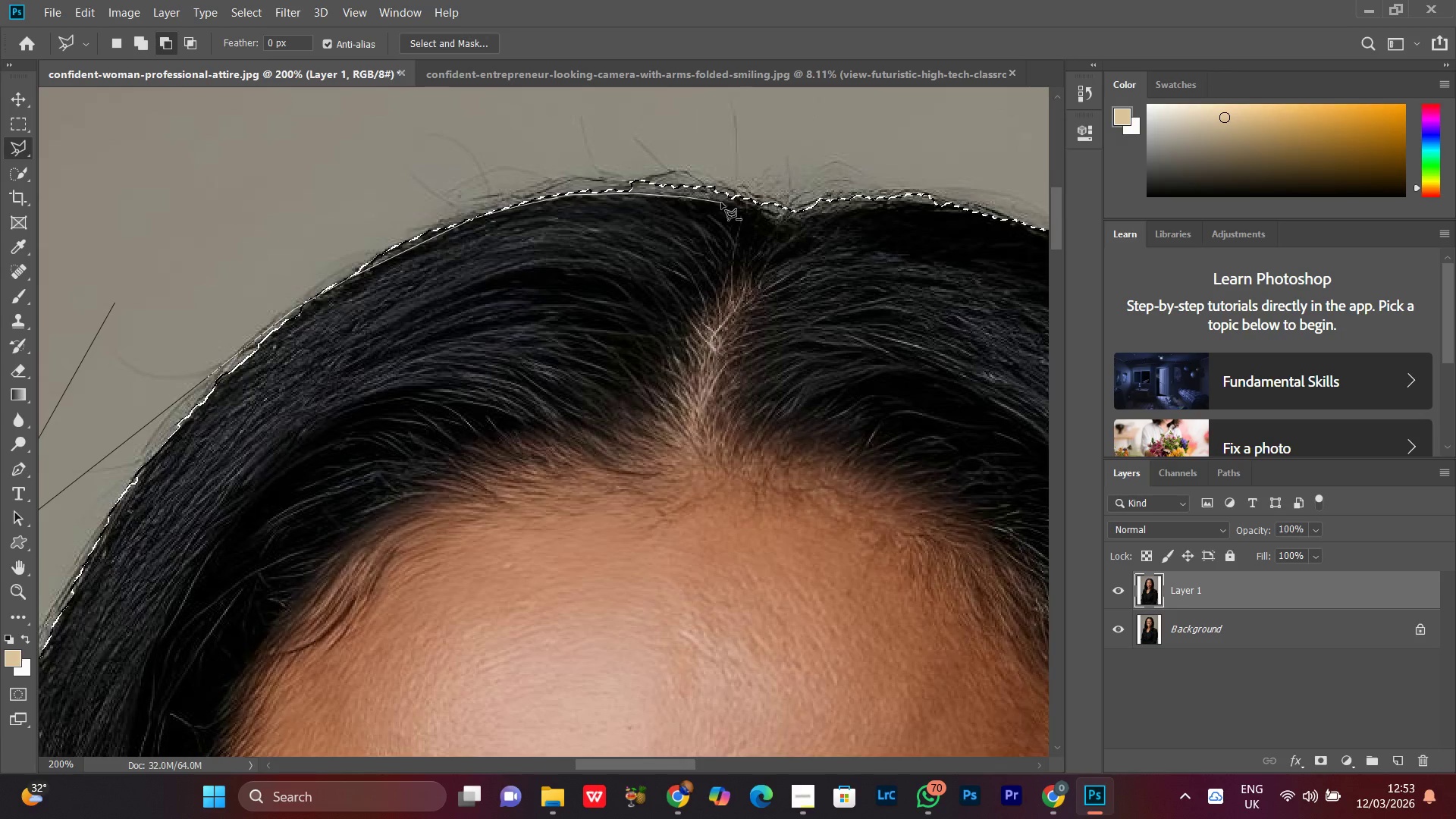 
left_click([716, 202])
 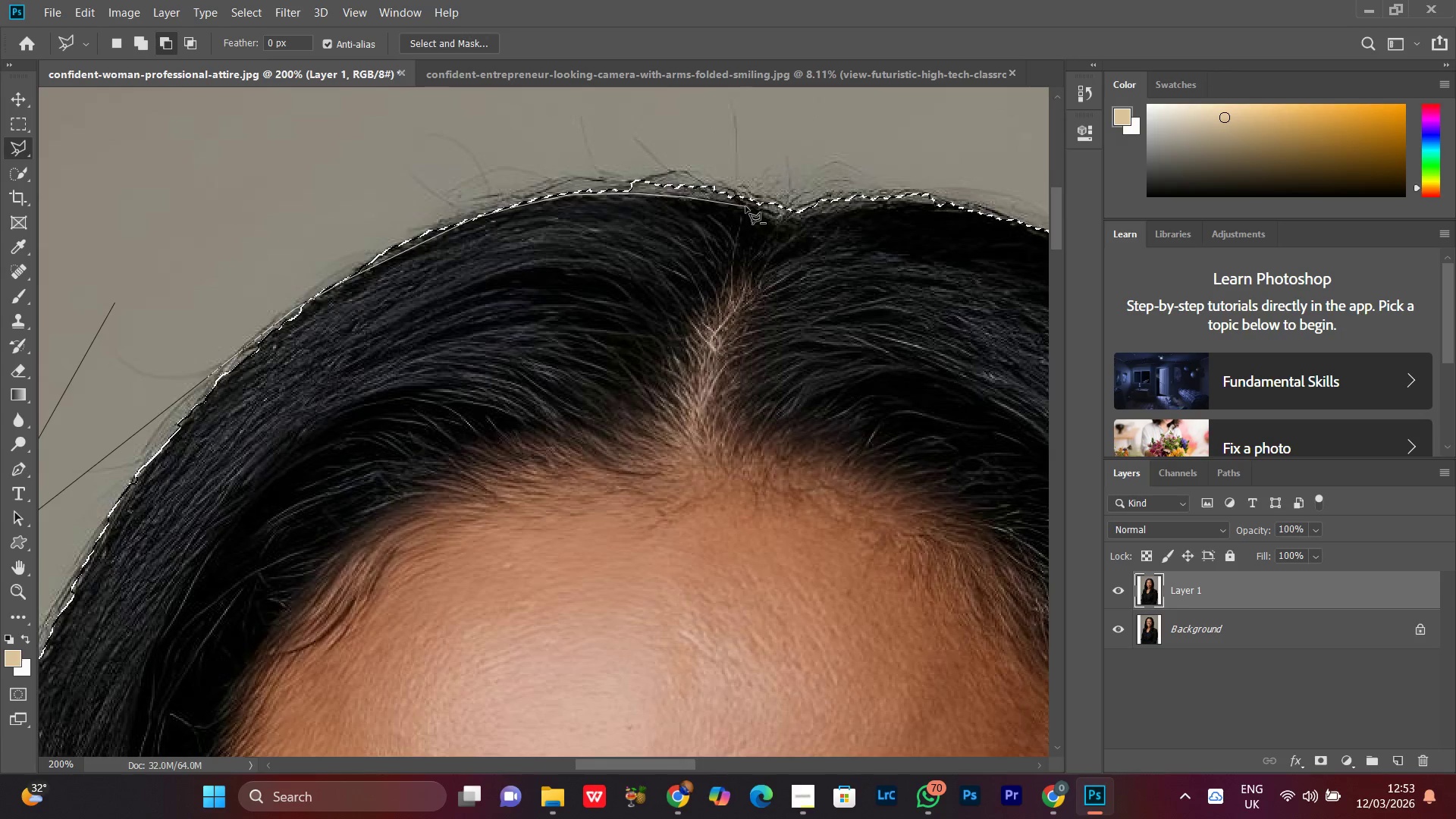 
left_click([745, 206])
 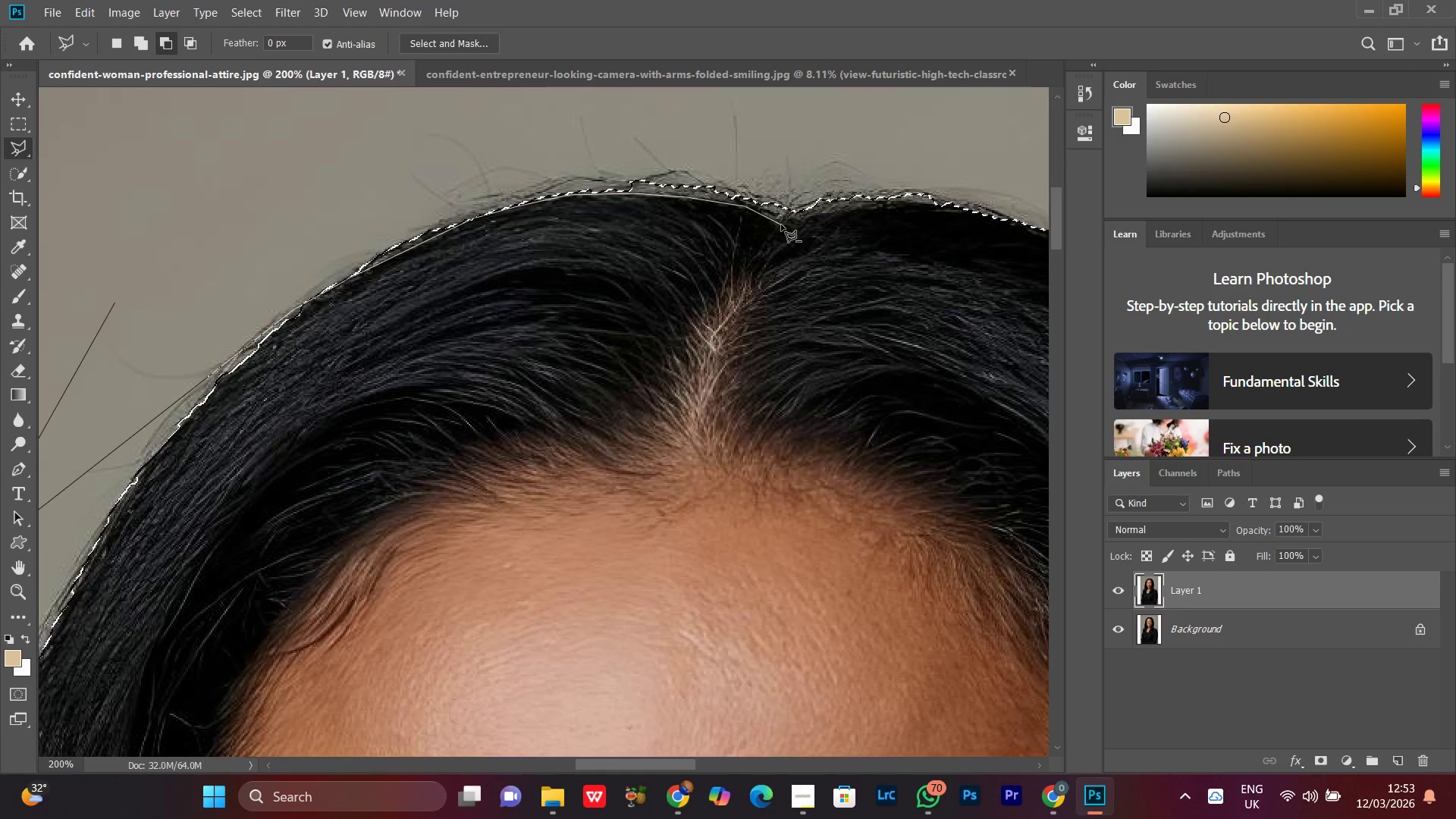 
left_click([783, 224])
 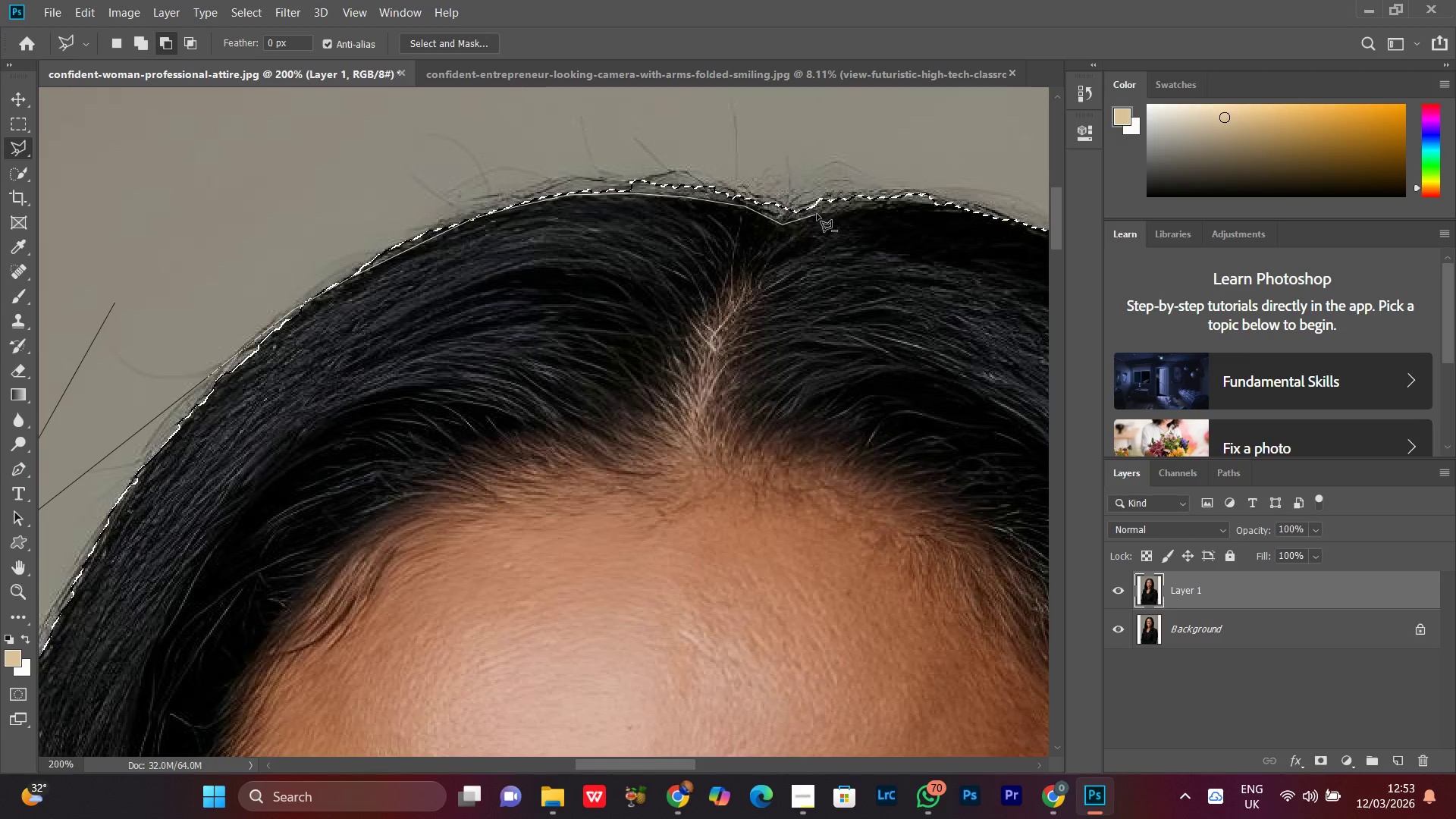 
left_click([817, 214])
 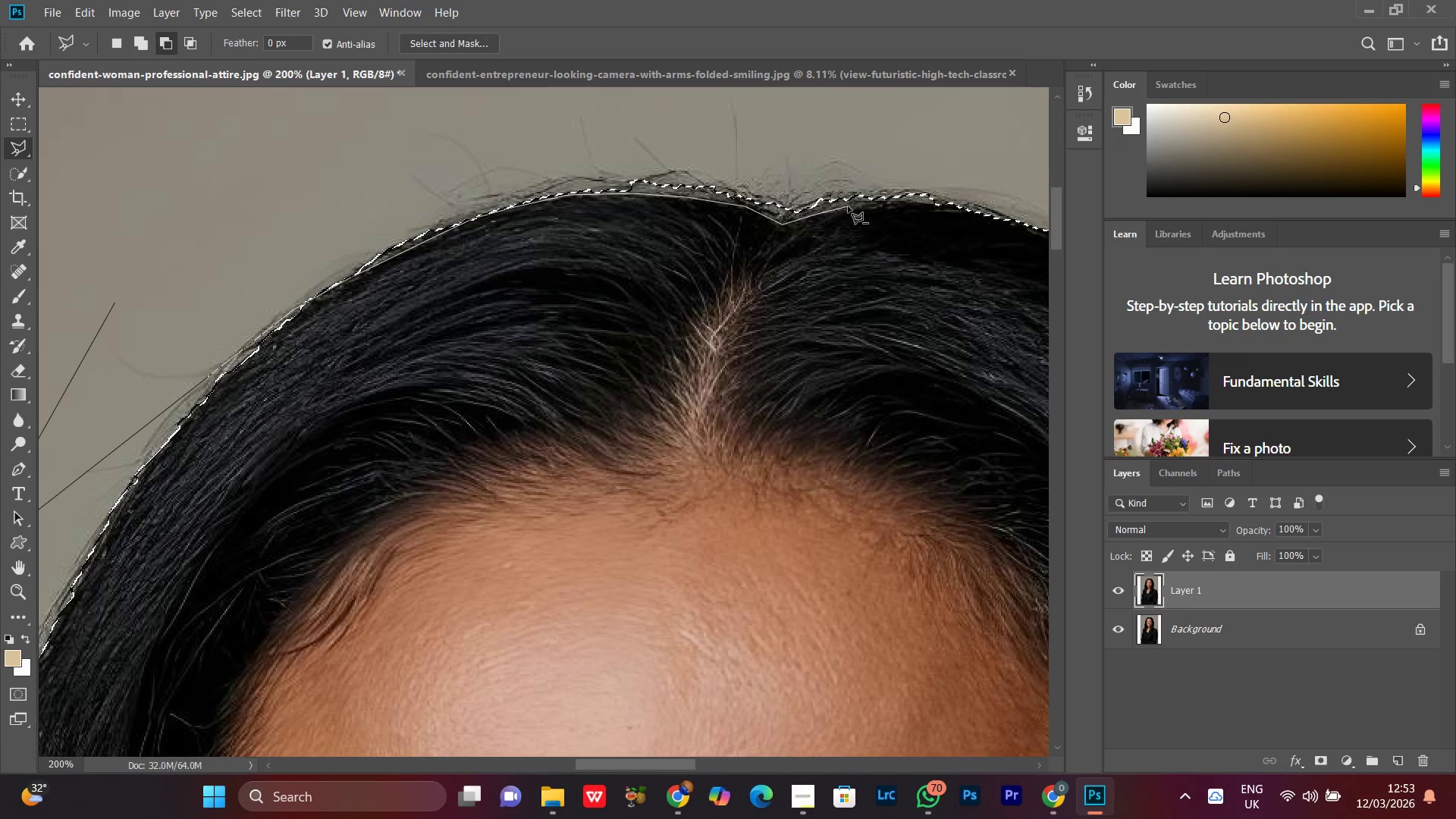 
left_click([848, 206])
 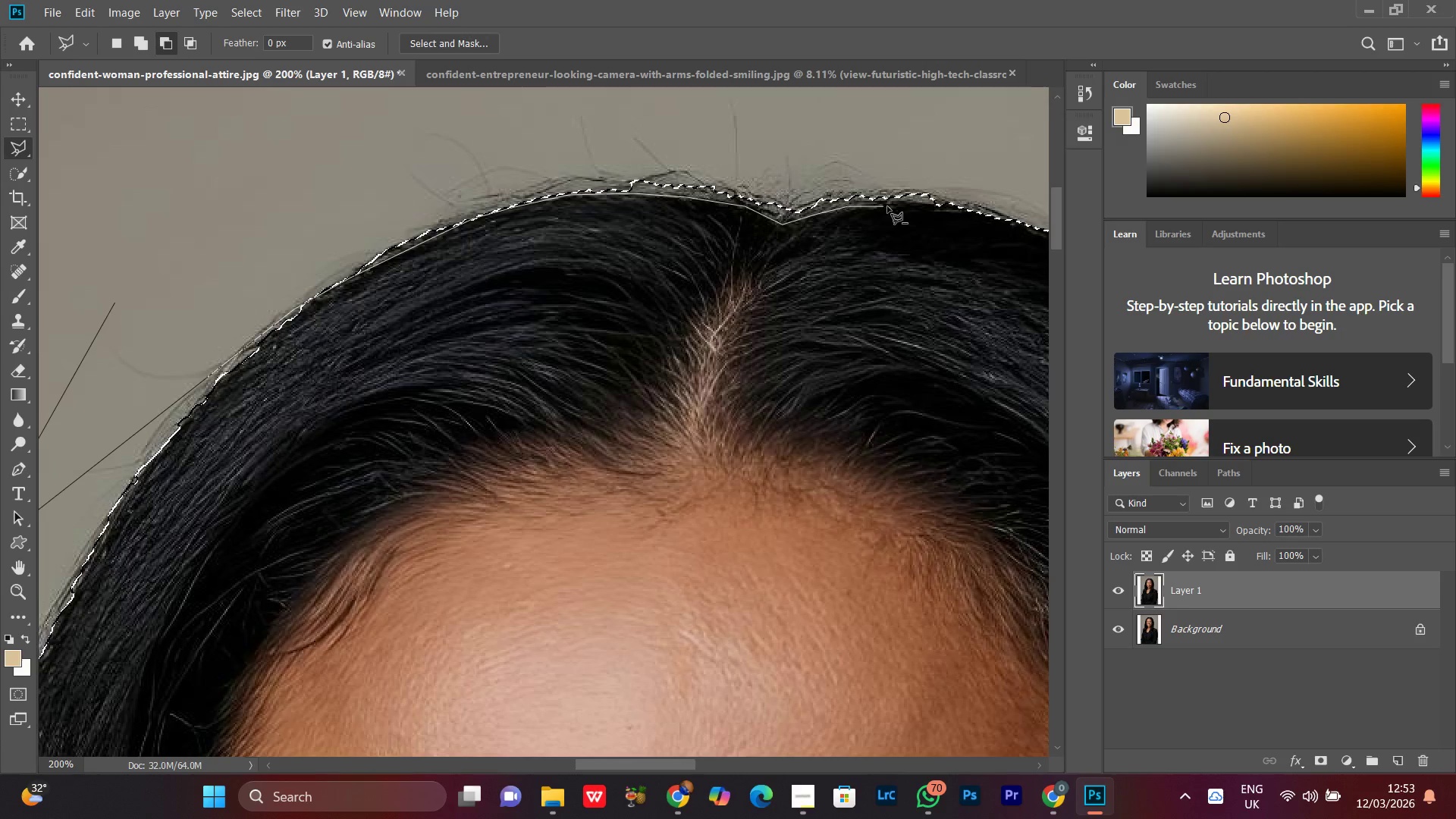 
left_click([887, 206])
 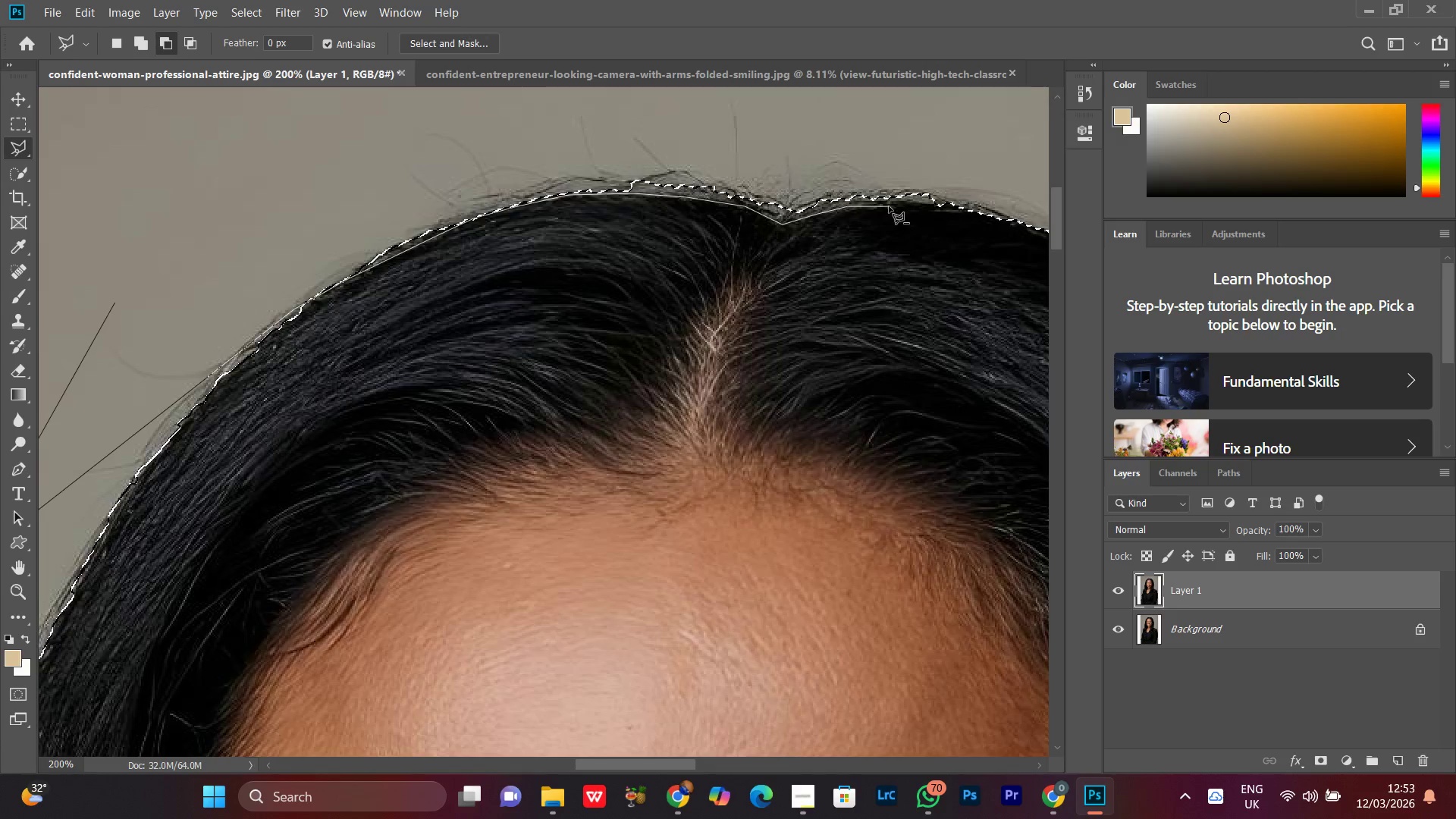 
hold_key(key=Space, duration=0.64)
 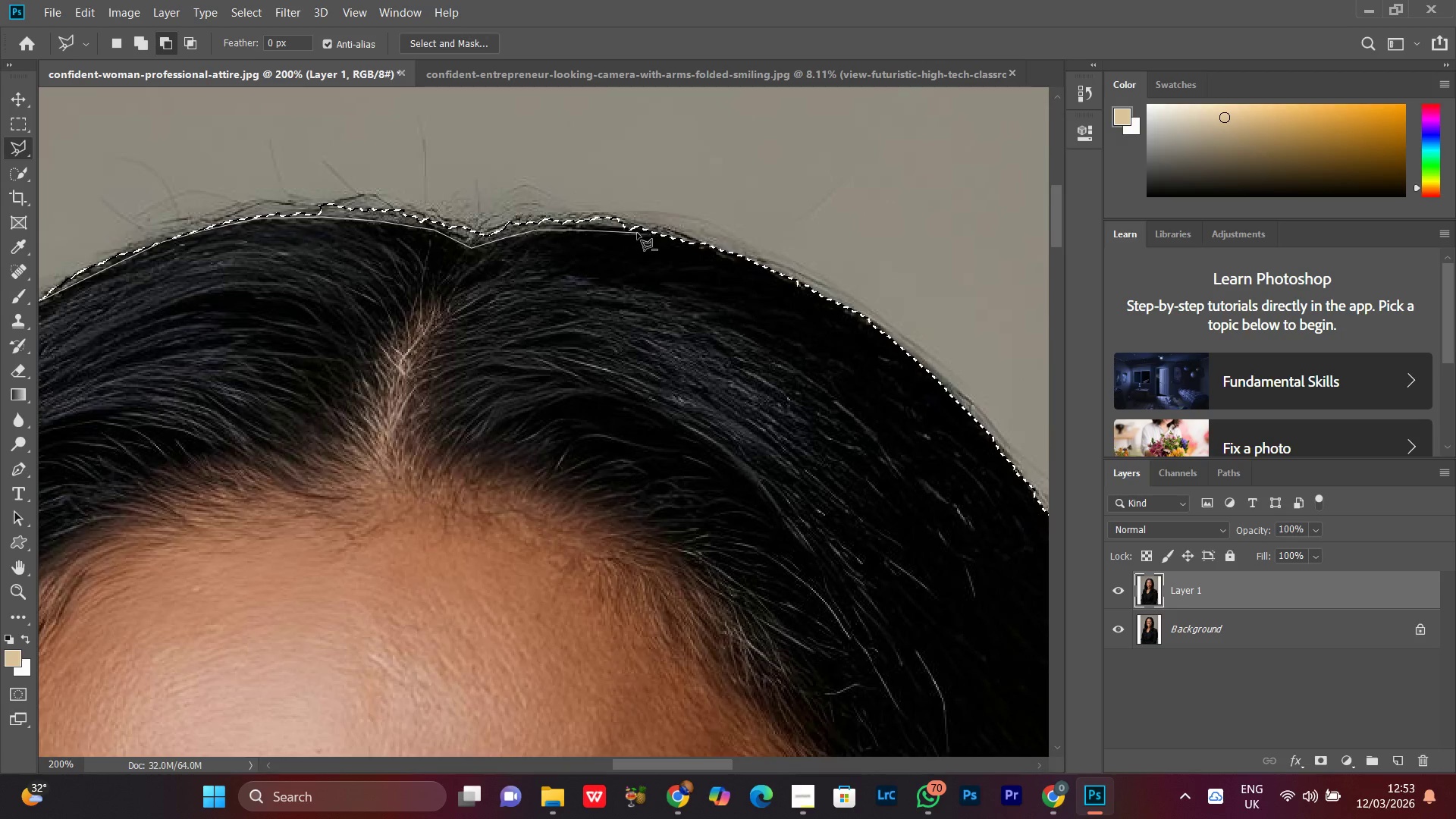 
left_click_drag(start_coordinate=[888, 206], to_coordinate=[576, 230])
 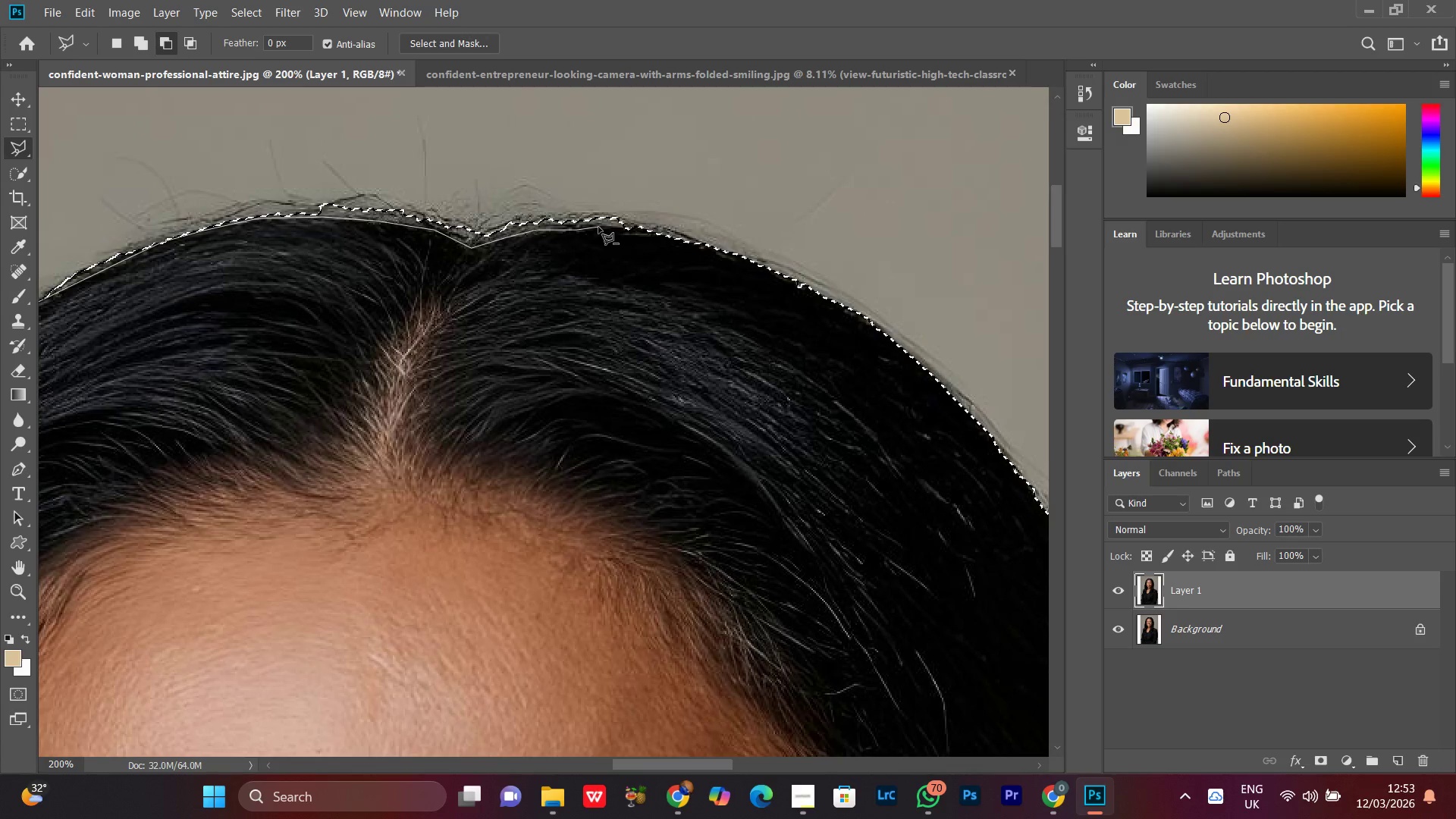 
left_click([602, 229])
 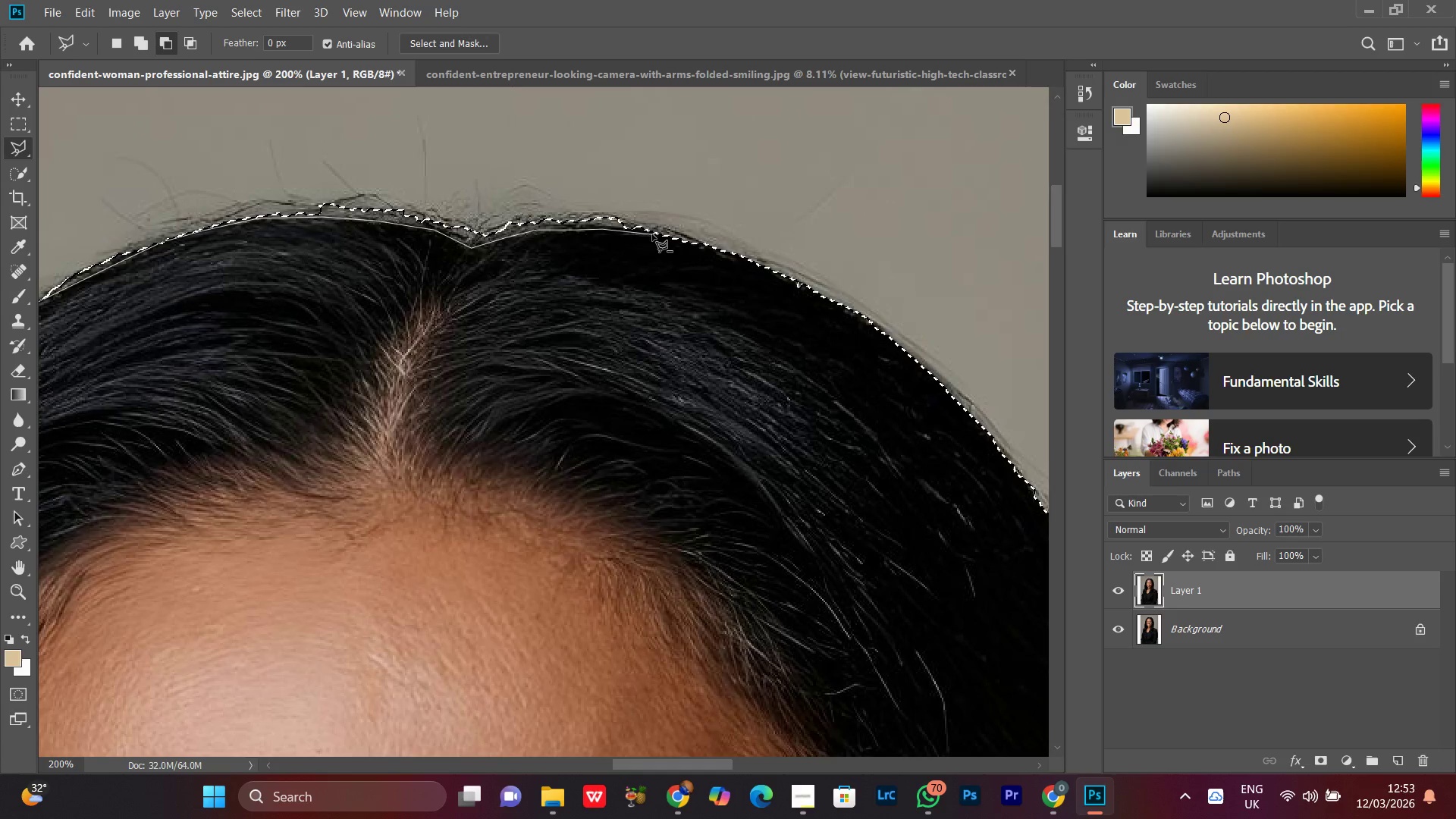 
left_click([652, 234])
 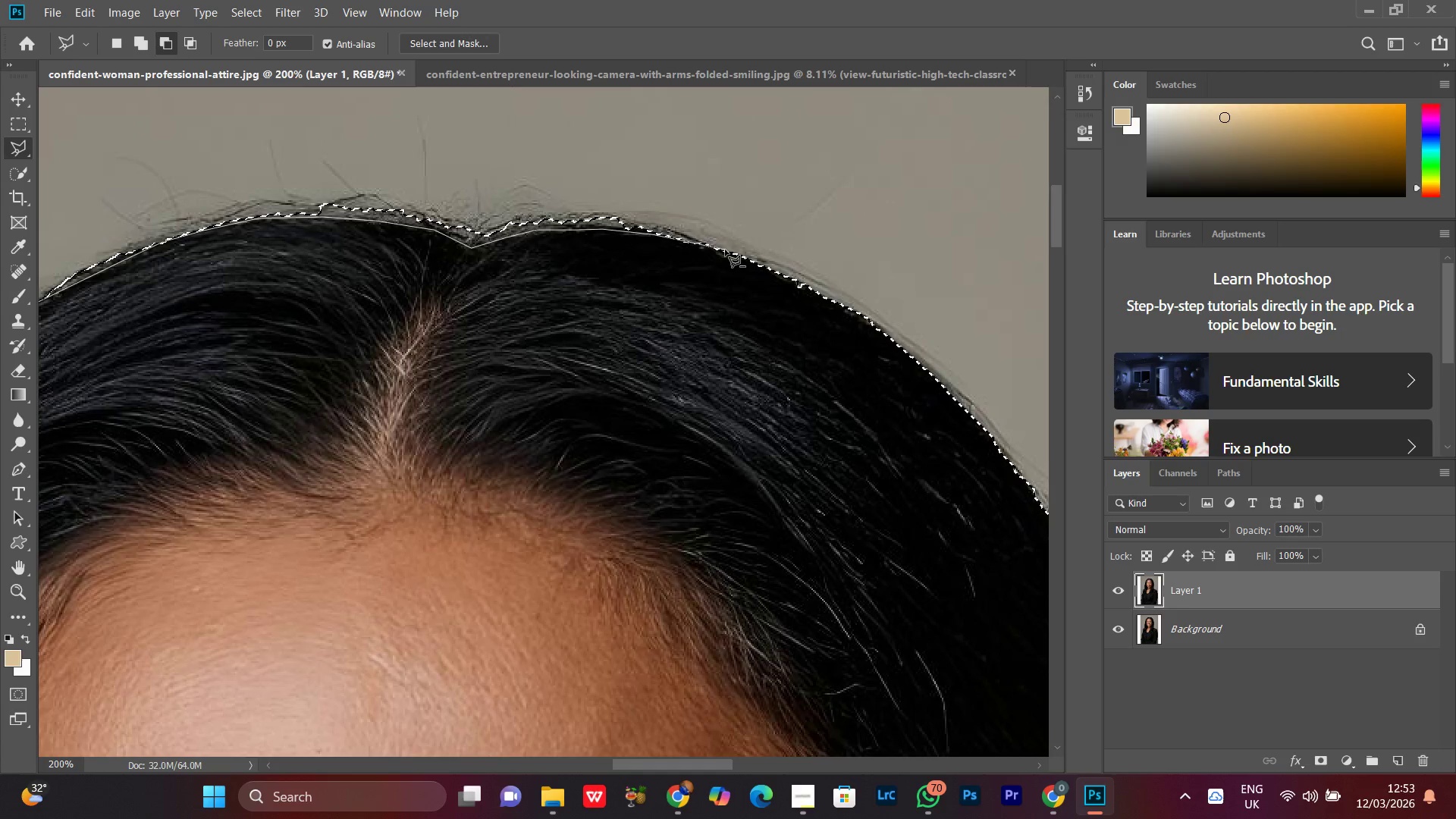 
left_click([725, 249])
 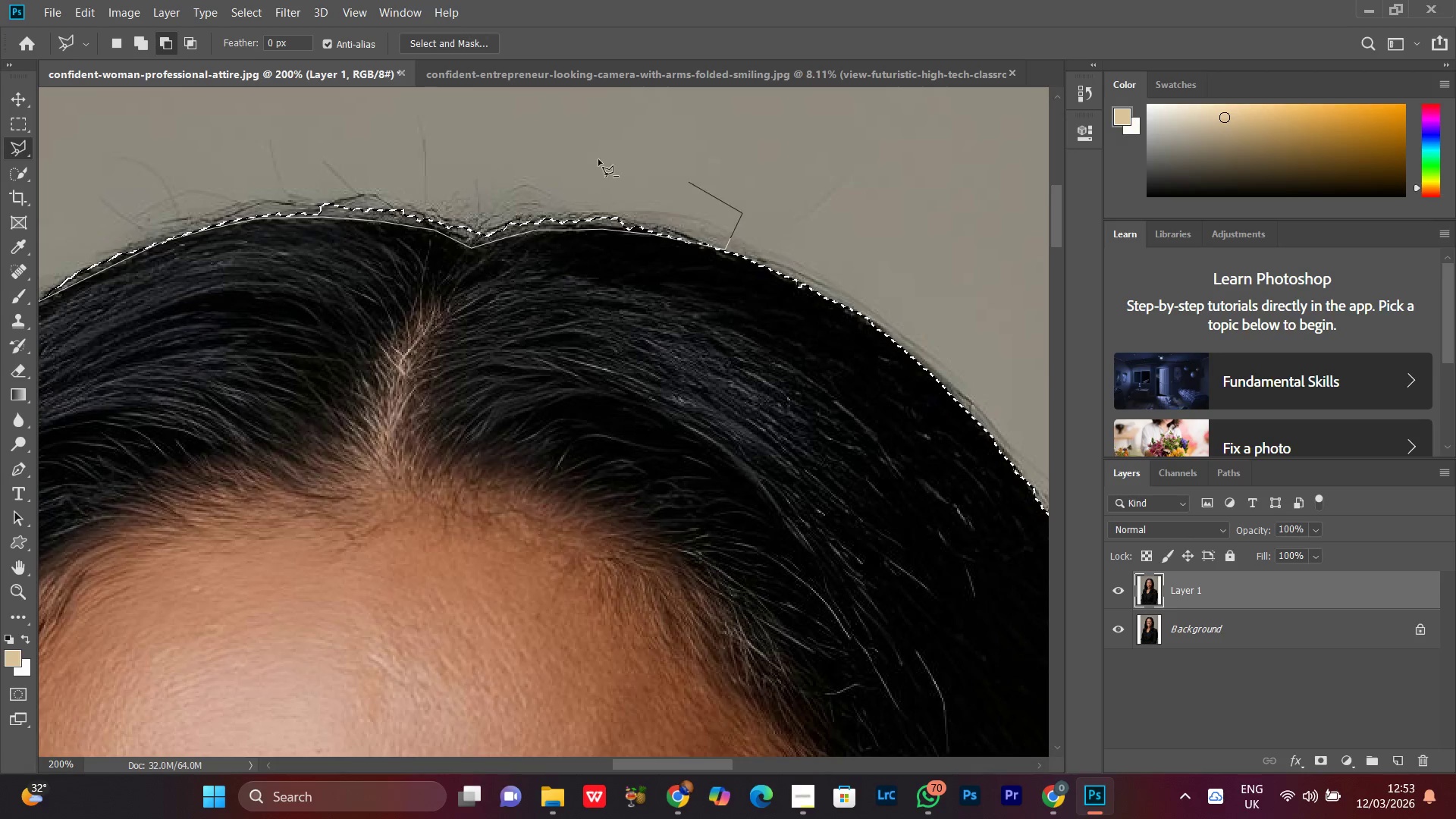 
left_click_drag(start_coordinate=[537, 152], to_coordinate=[530, 151])
 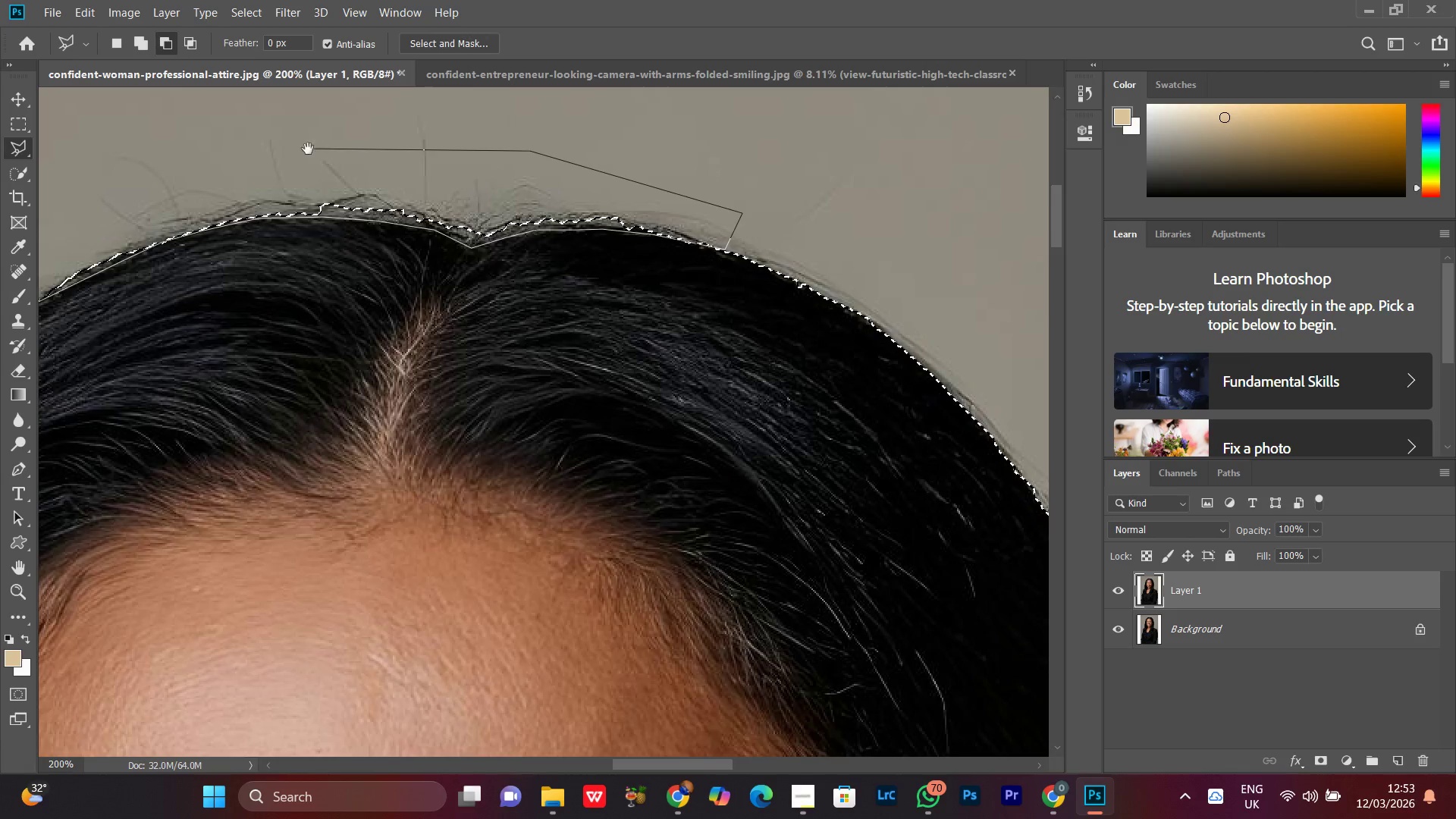 
hold_key(key=Space, duration=0.61)
 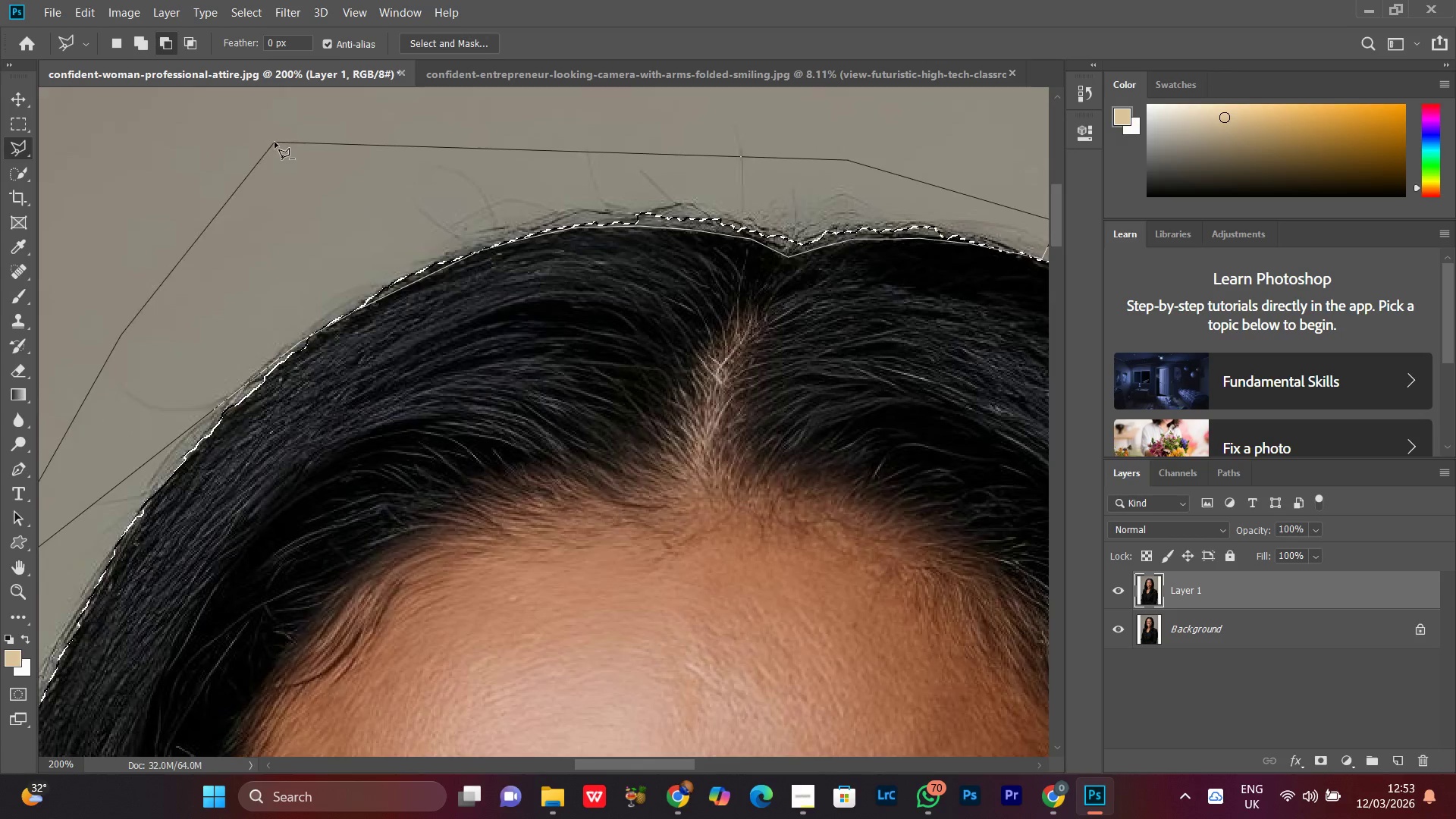 
left_click_drag(start_coordinate=[308, 149], to_coordinate=[626, 158])
 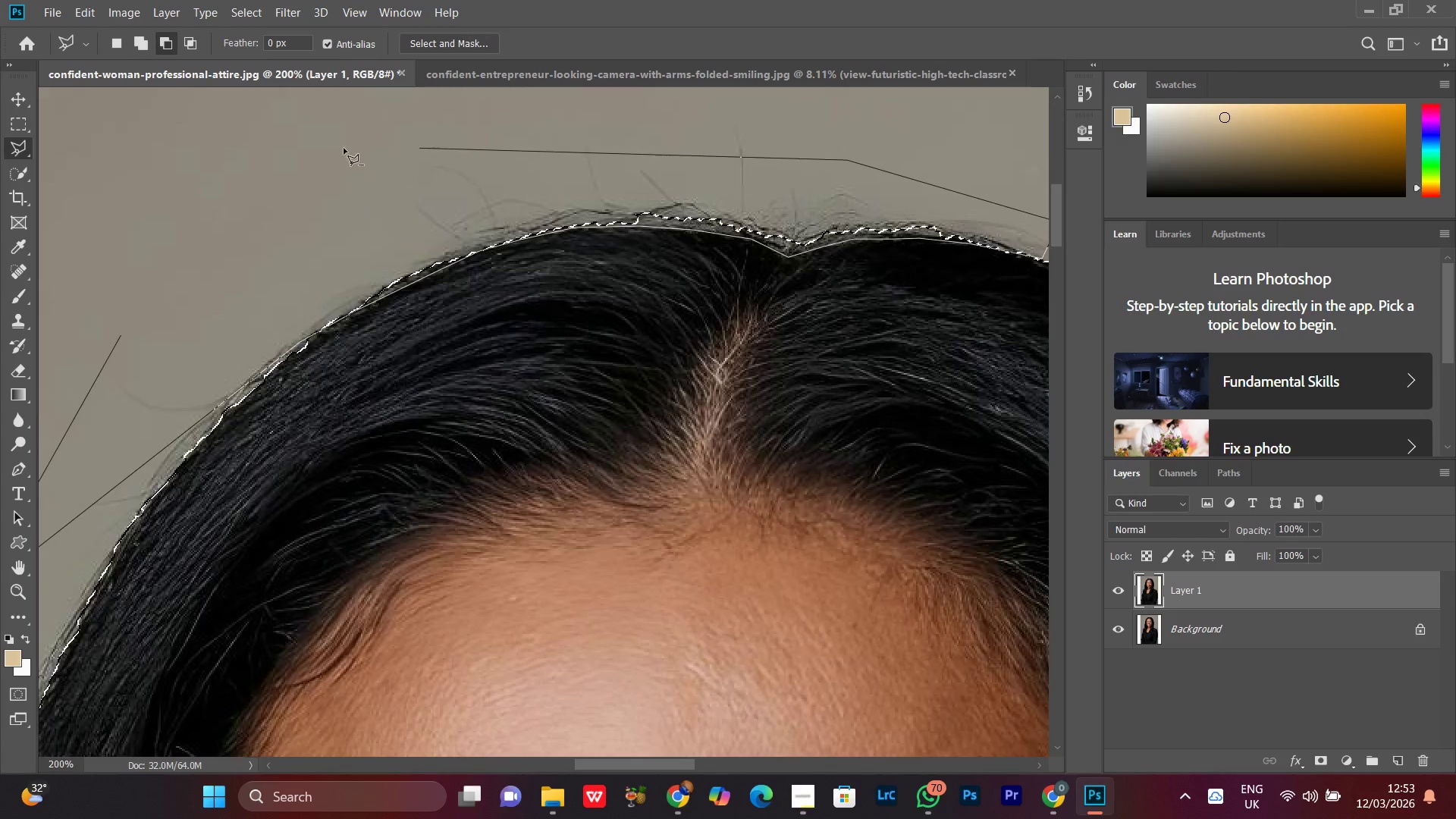 
hold_key(key=Space, duration=1.5)
 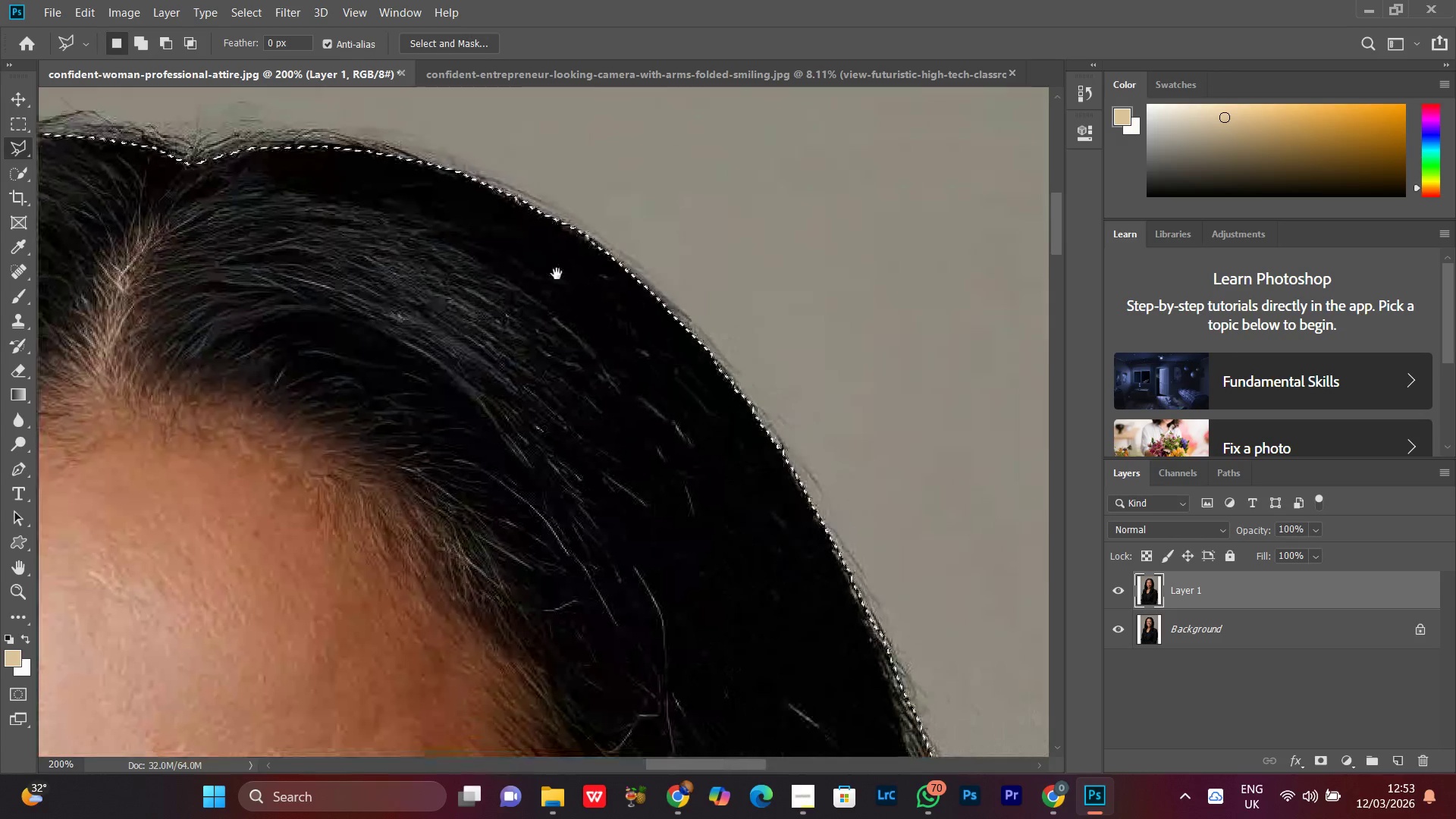 
double_click([275, 142])
 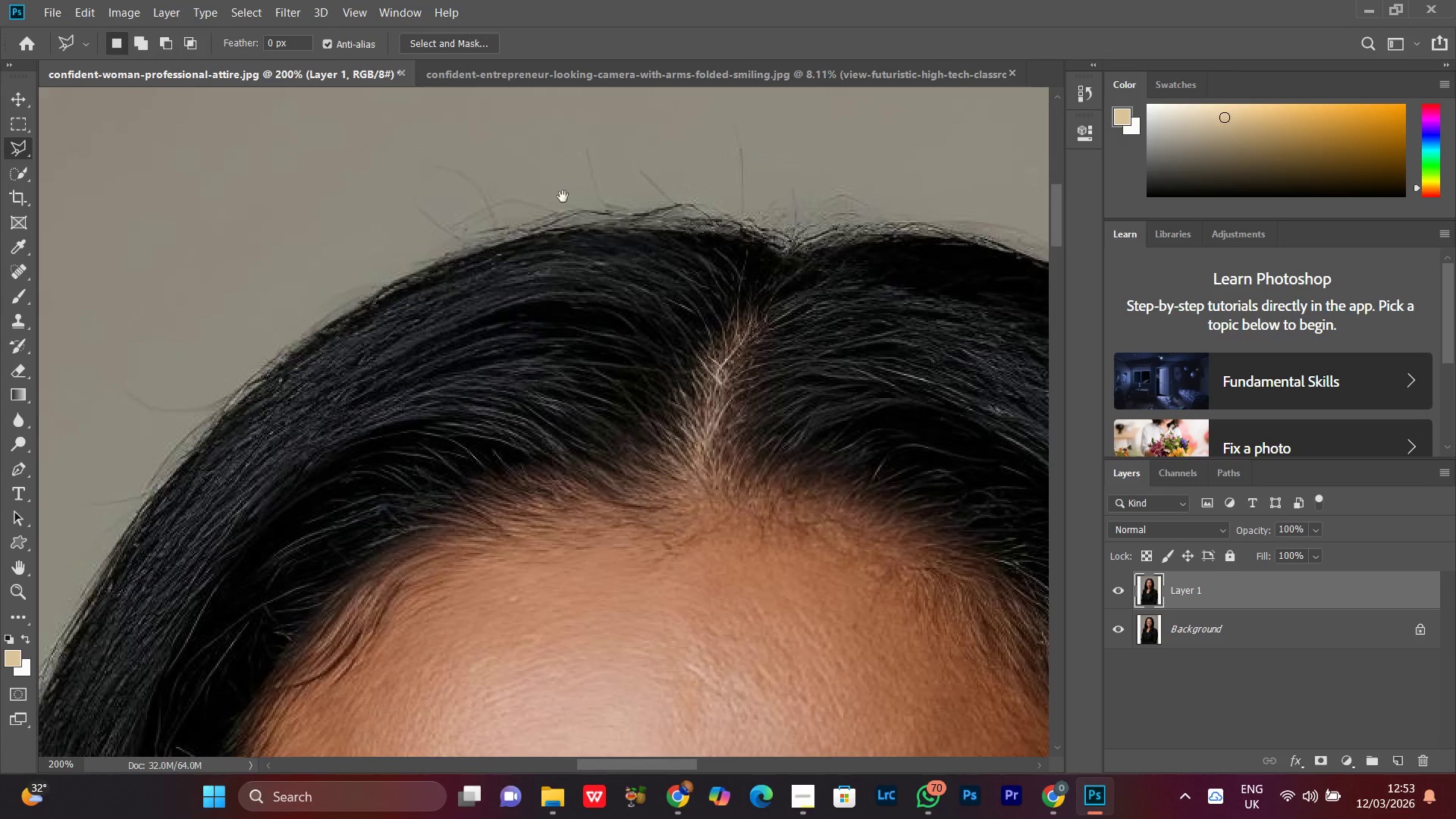 
left_click_drag(start_coordinate=[594, 189], to_coordinate=[143, 199])
 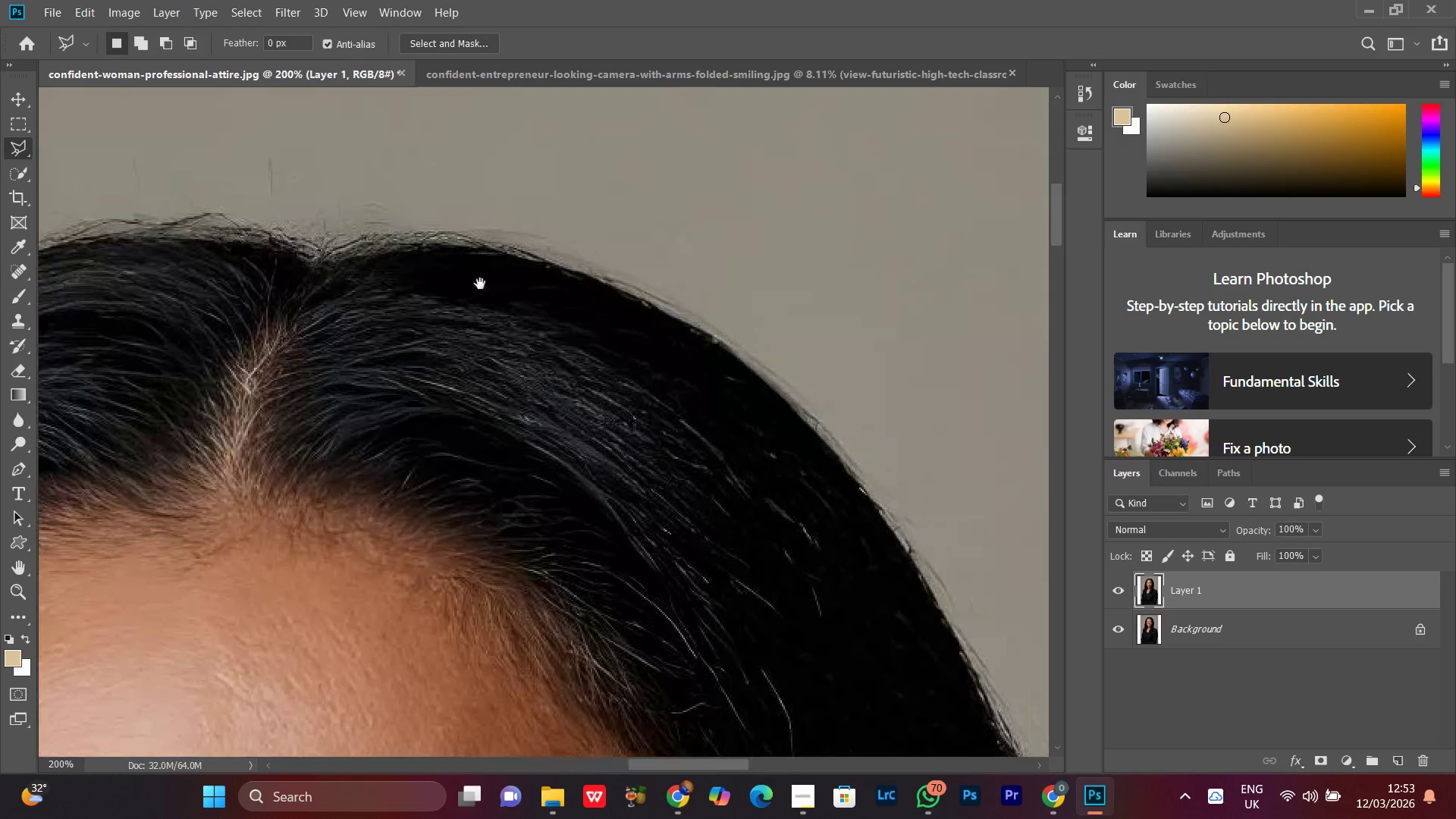 
hold_key(key=Space, duration=0.86)
 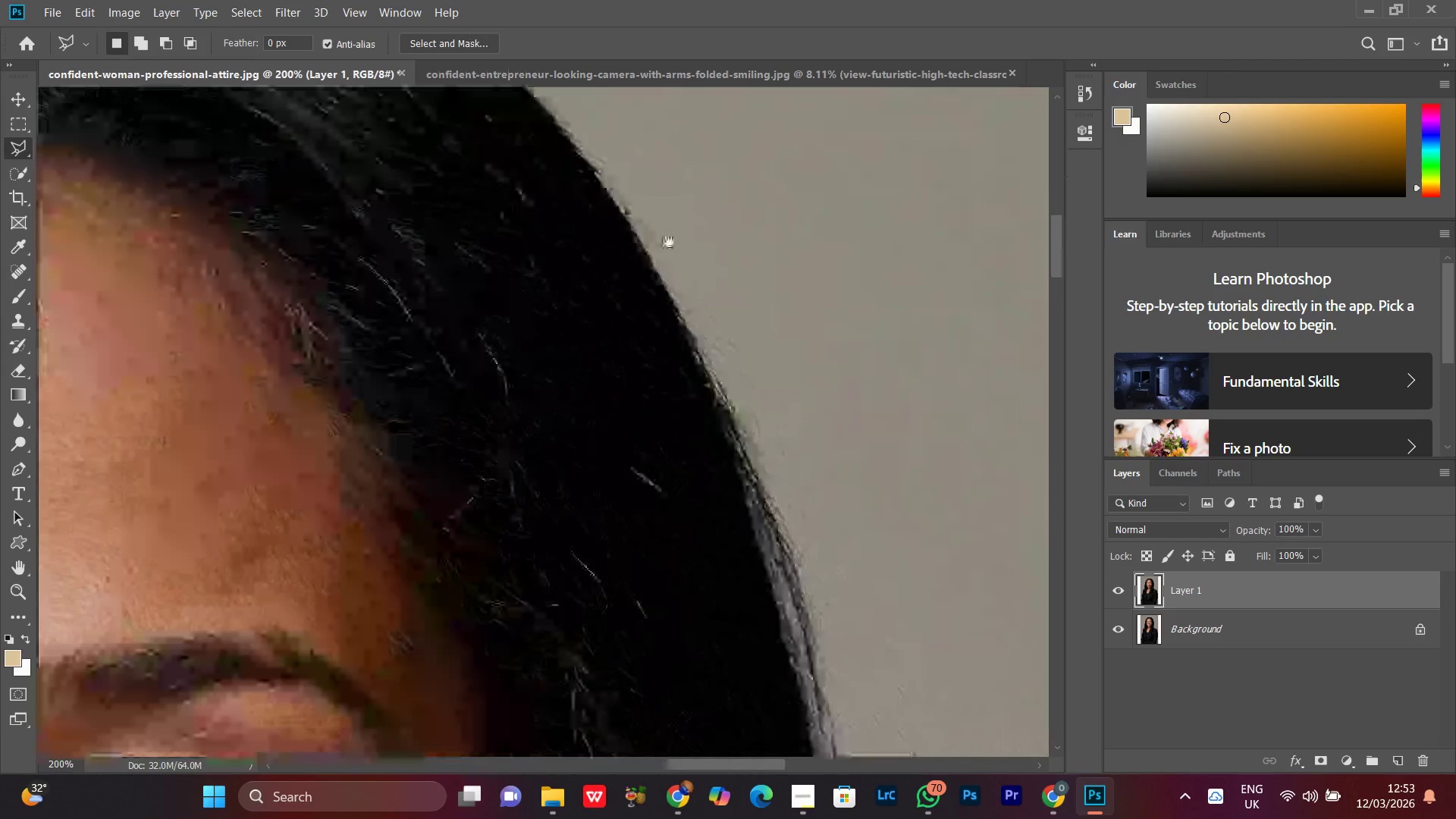 
left_click_drag(start_coordinate=[669, 376], to_coordinate=[557, 274])
 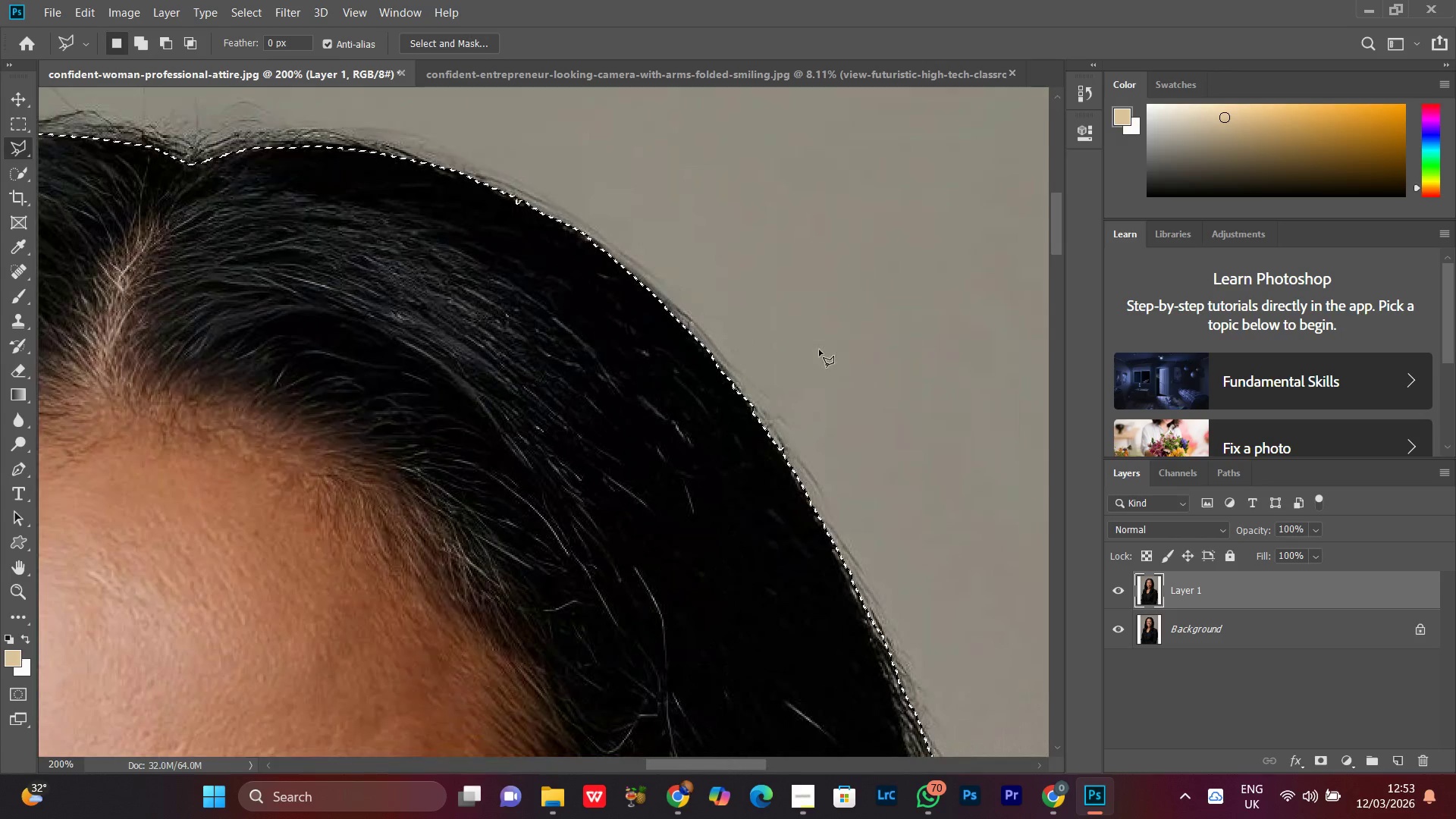 
hold_key(key=Space, duration=1.51)
 